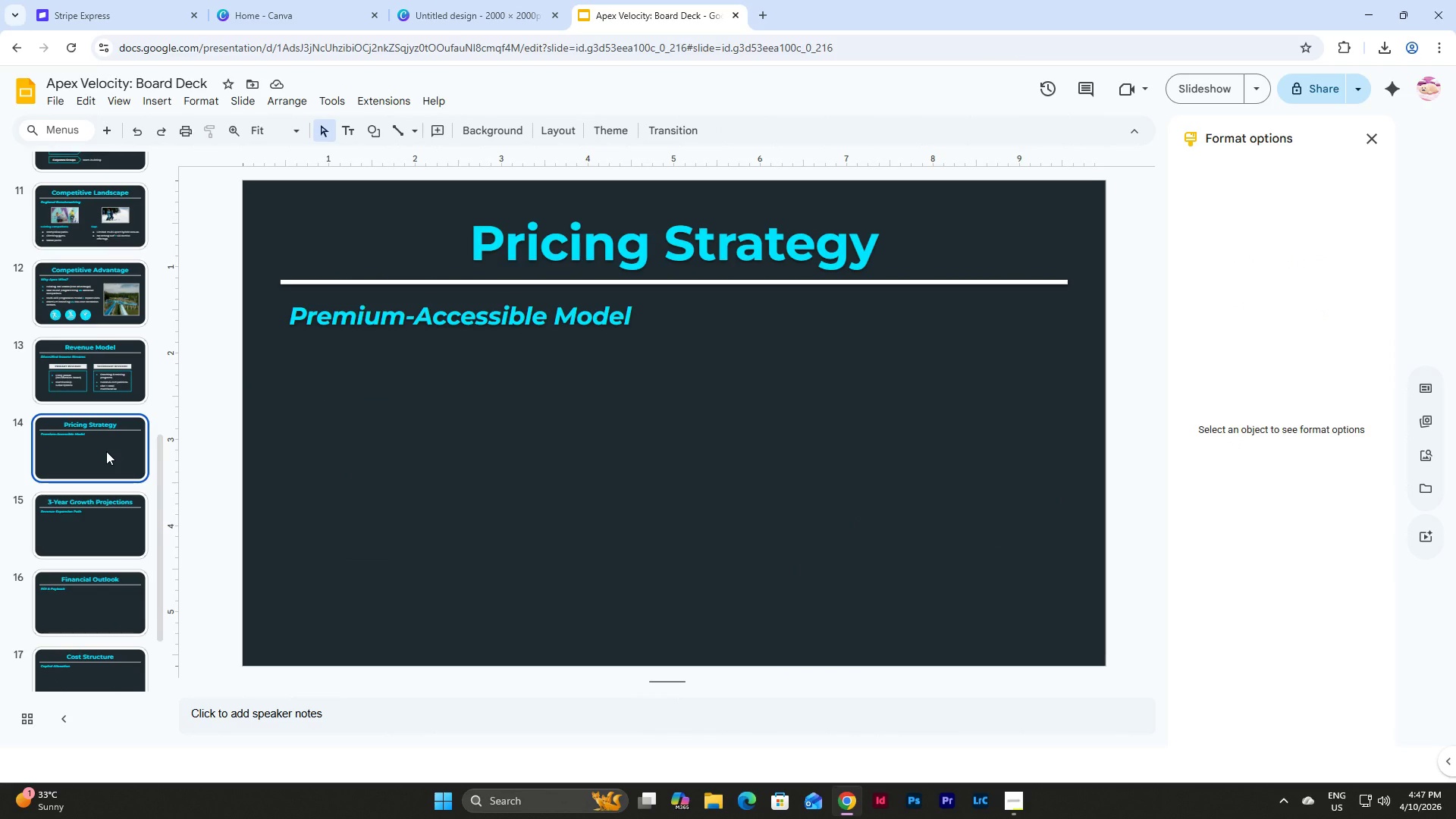 
left_click([100, 375])
 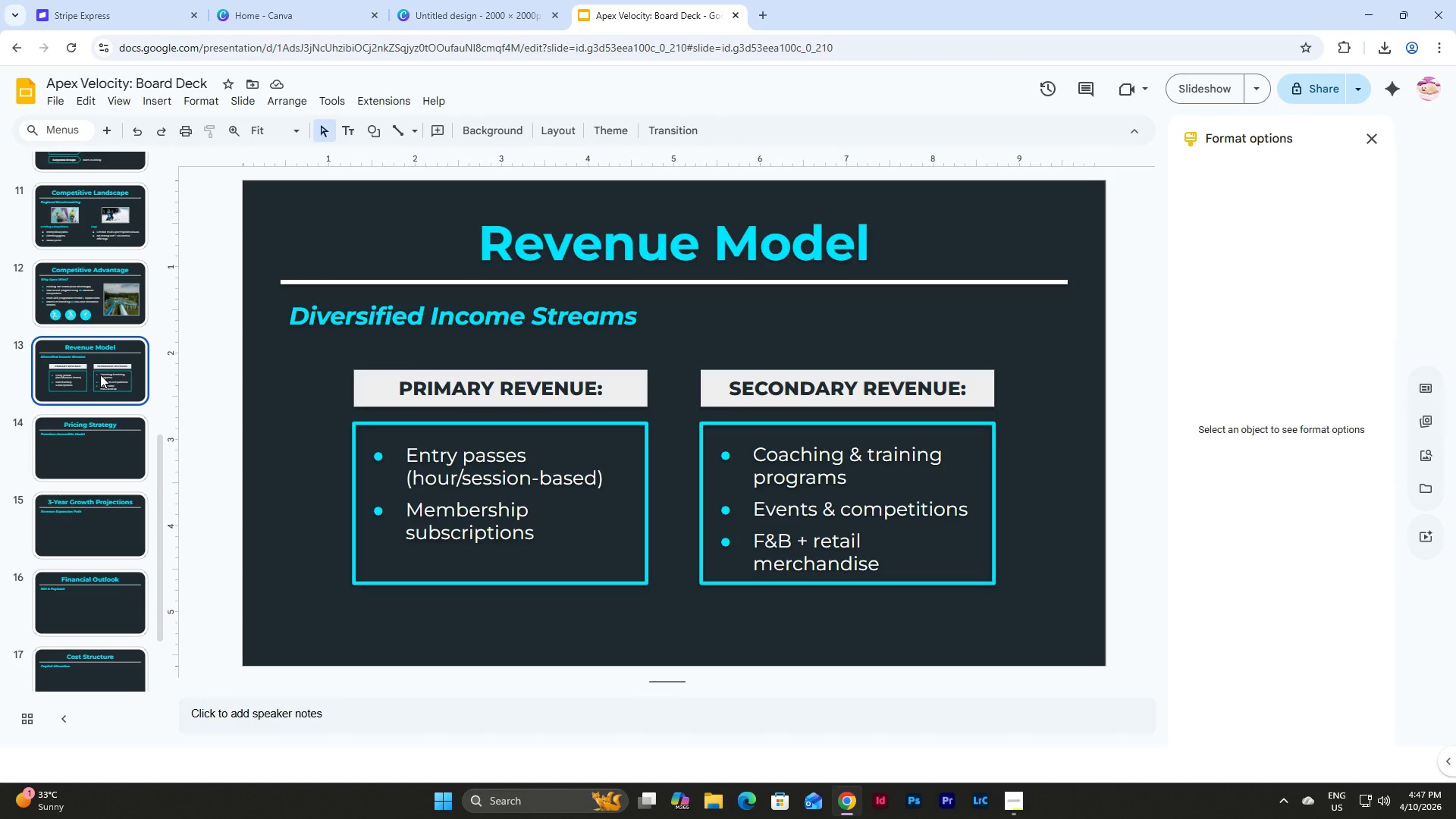 
scroll: coordinate [100, 375], scroll_direction: up, amount: 15.0
 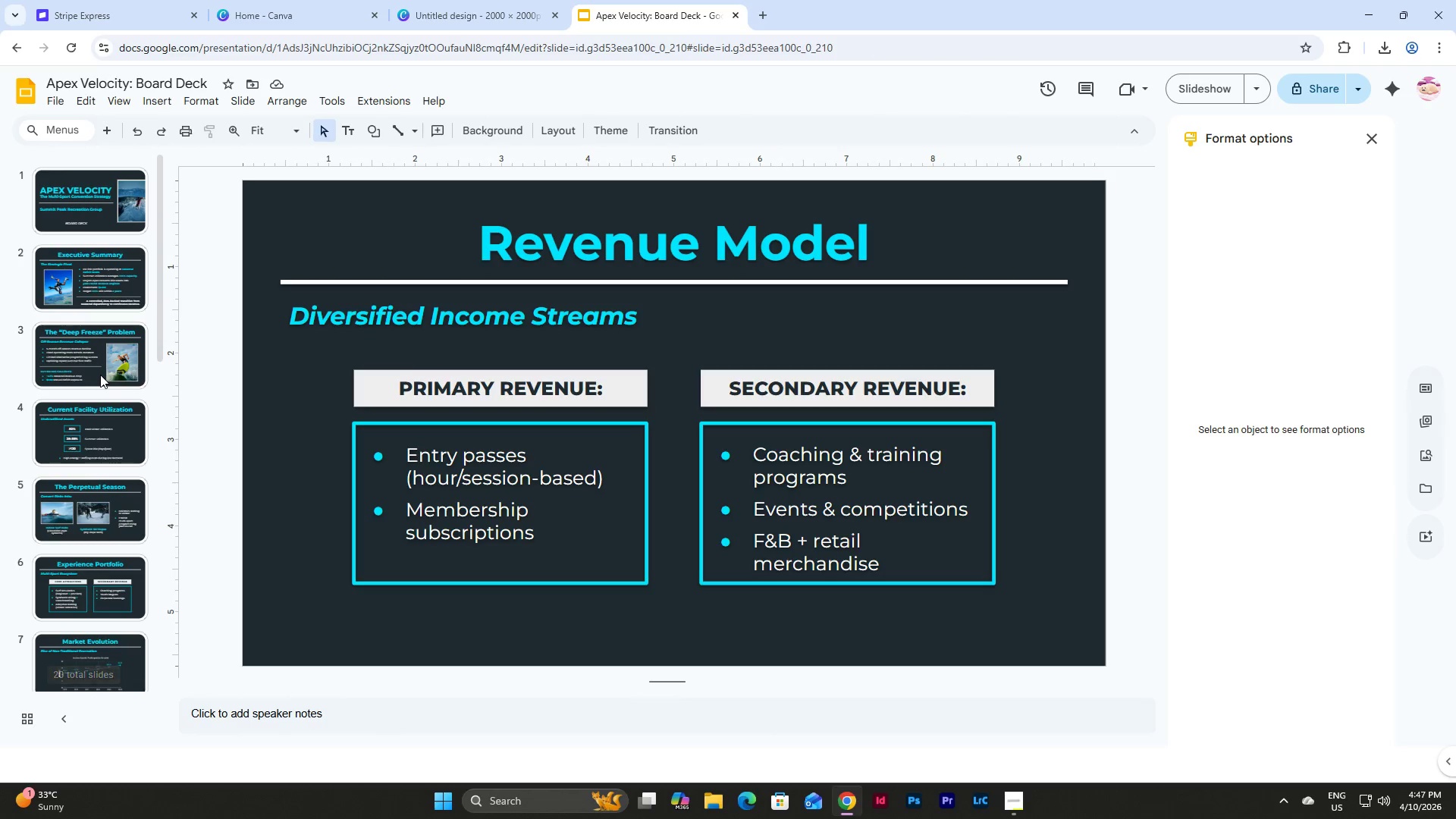 
scroll: coordinate [100, 375], scroll_direction: down, amount: 6.0
 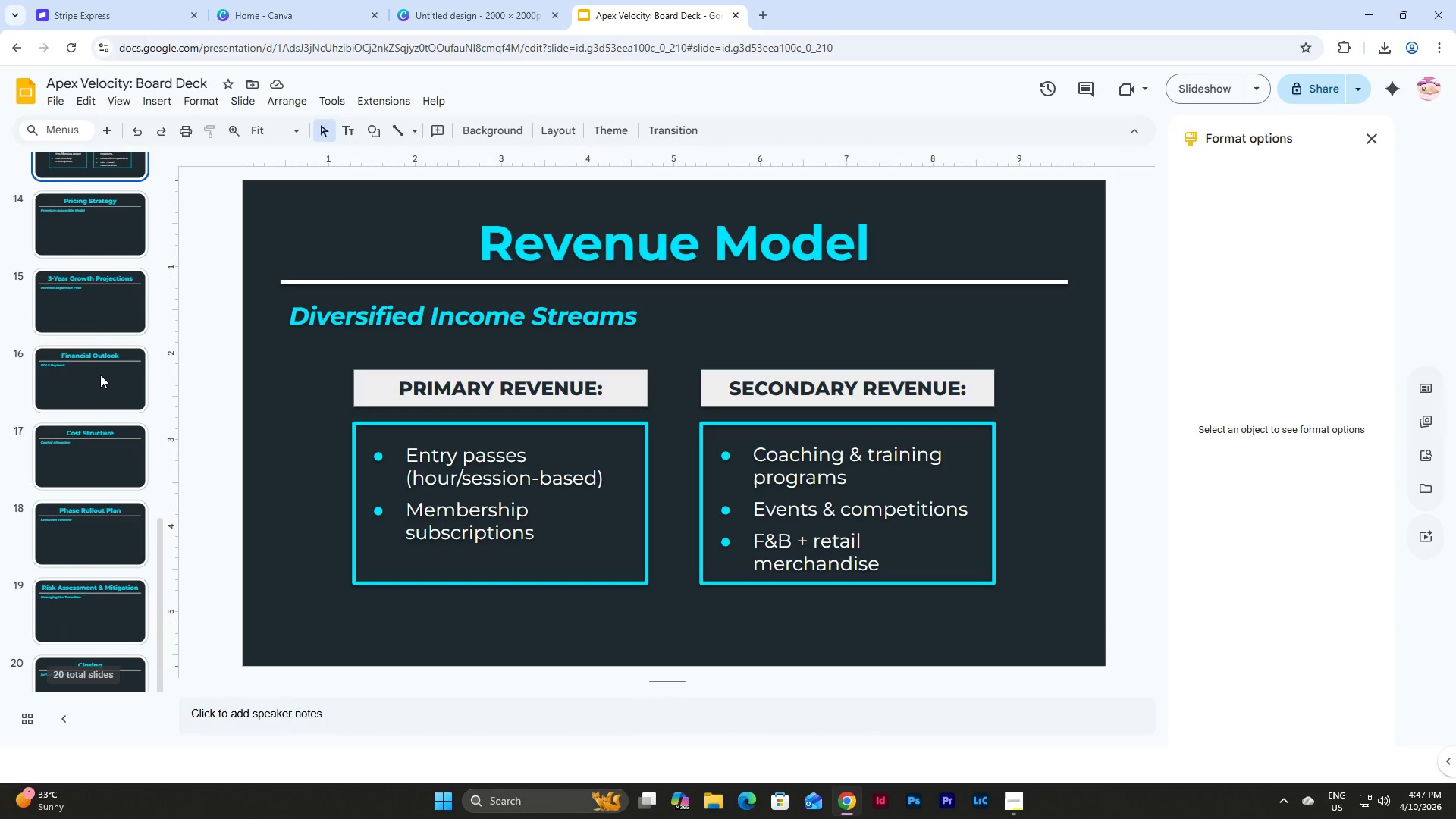 
scroll: coordinate [100, 375], scroll_direction: up, amount: 14.0
 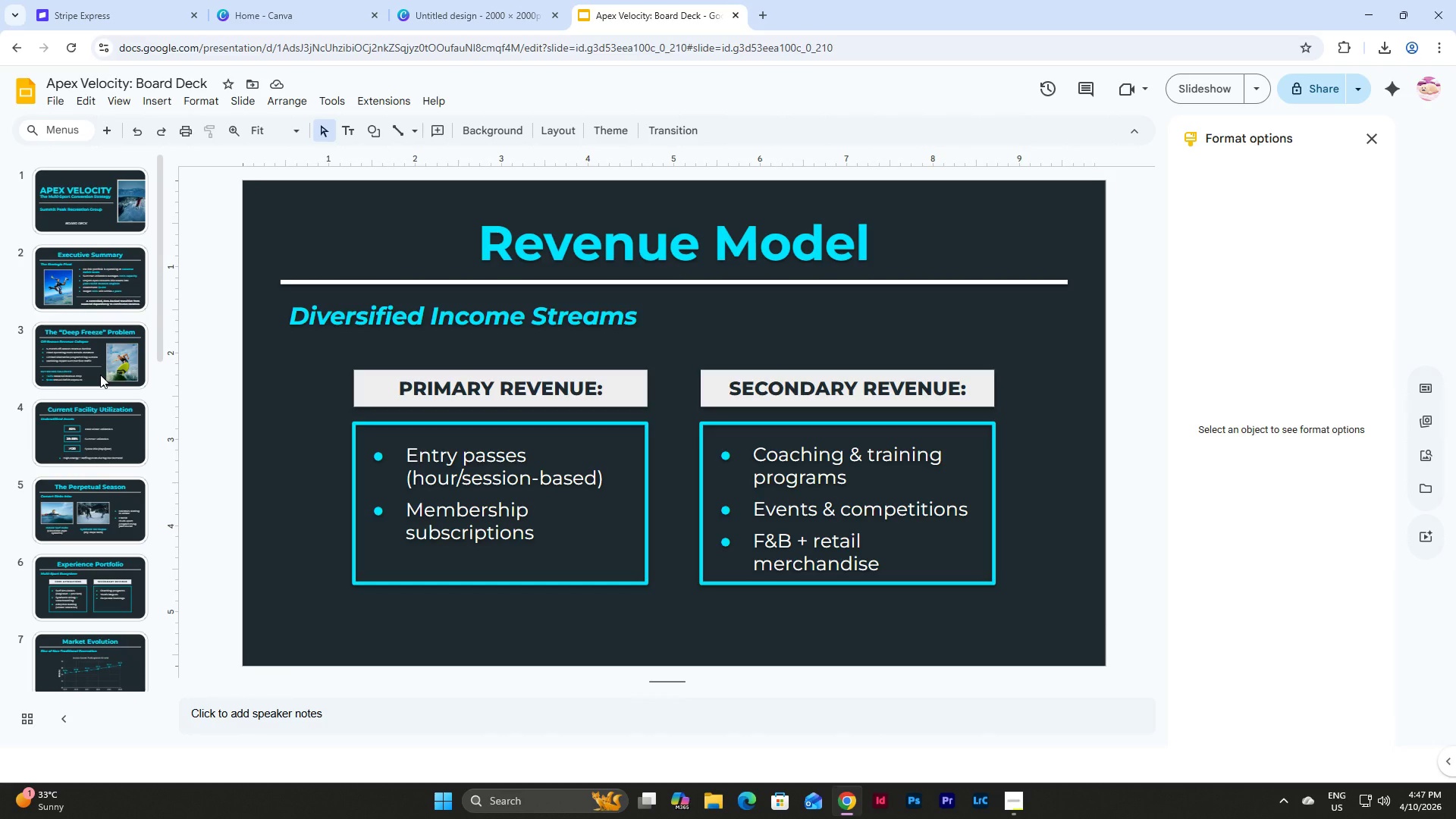 
wait(5.03)
 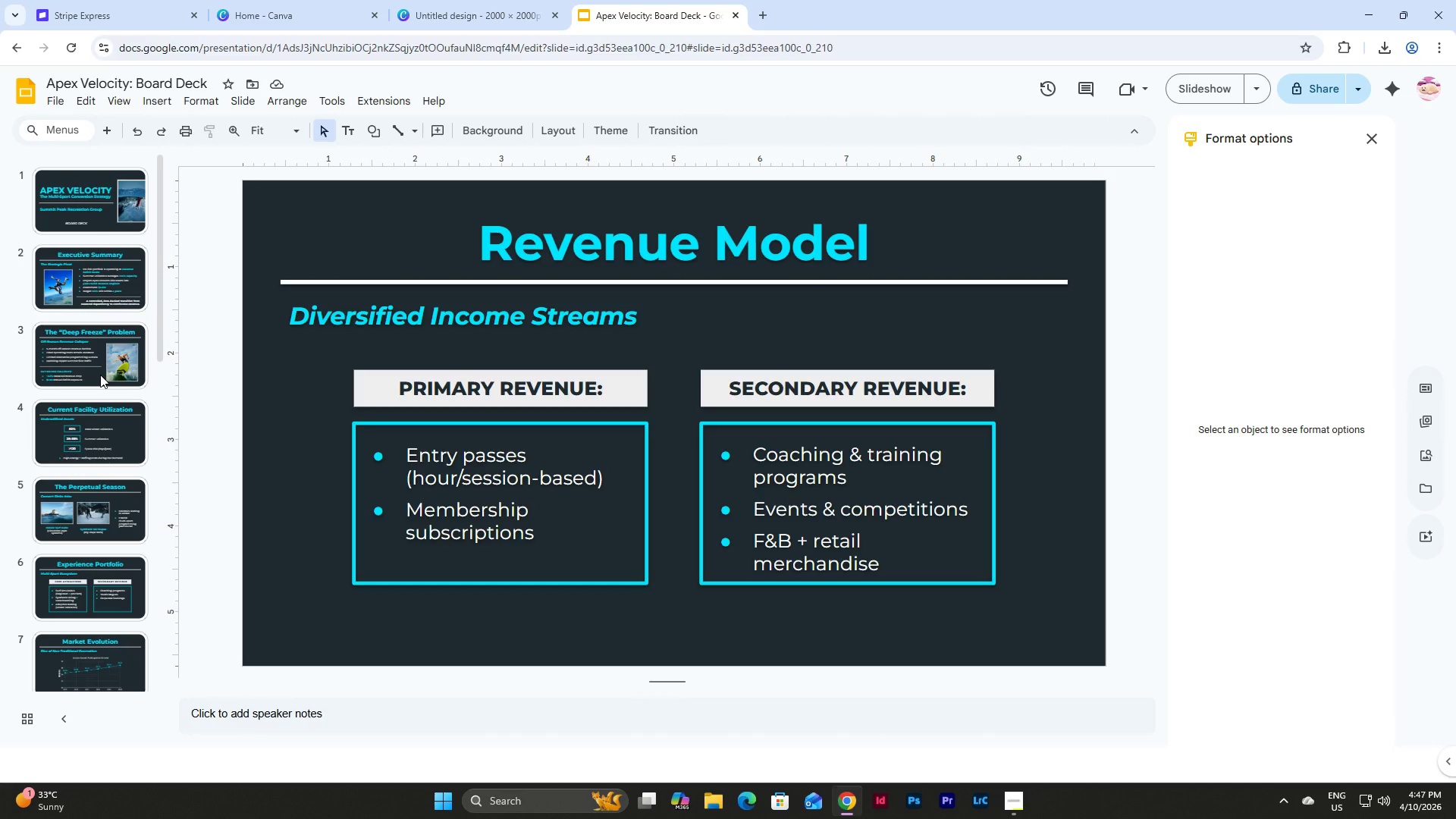 
scroll: coordinate [121, 431], scroll_direction: down, amount: 6.0
 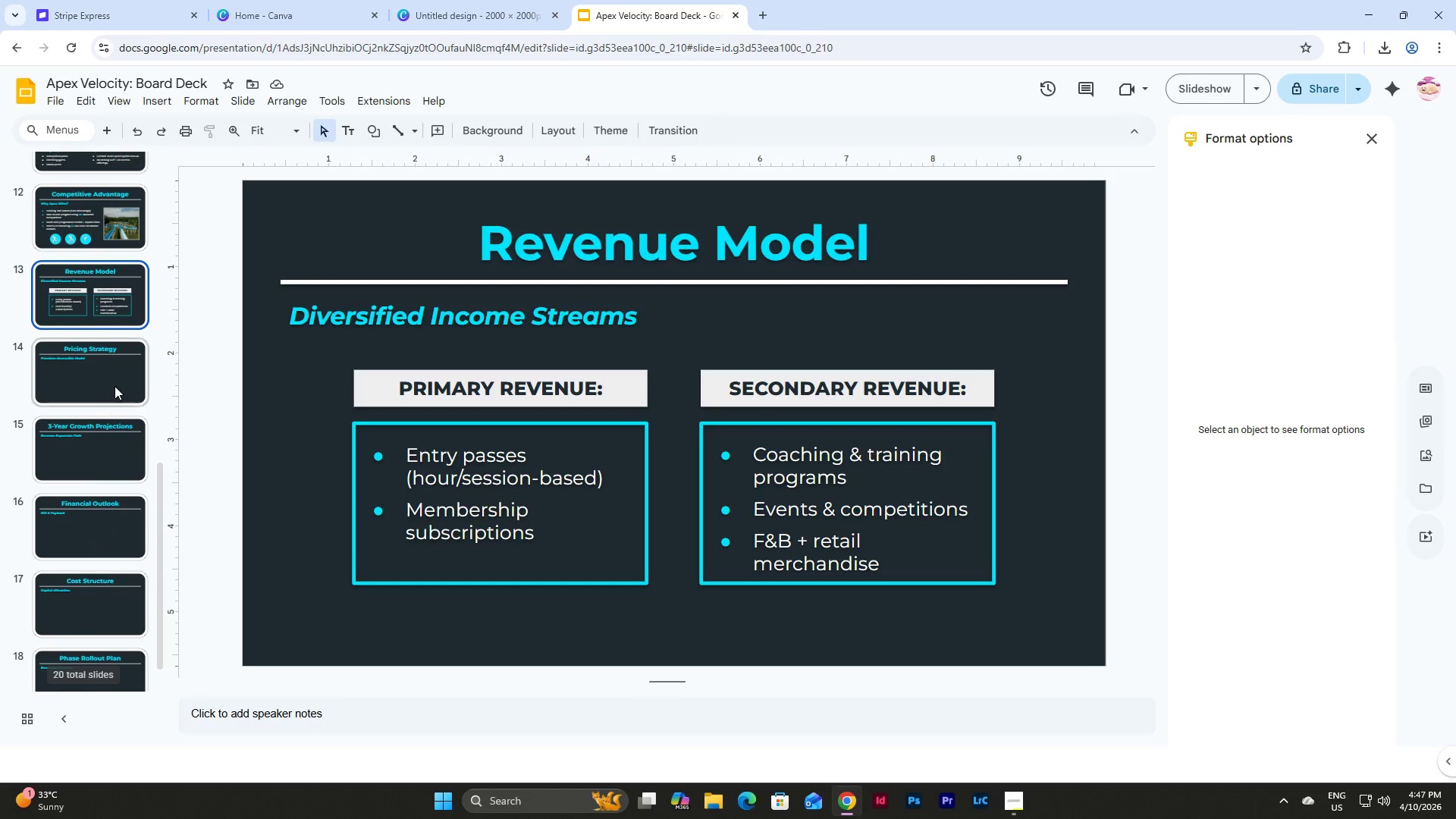 
left_click([114, 381])
 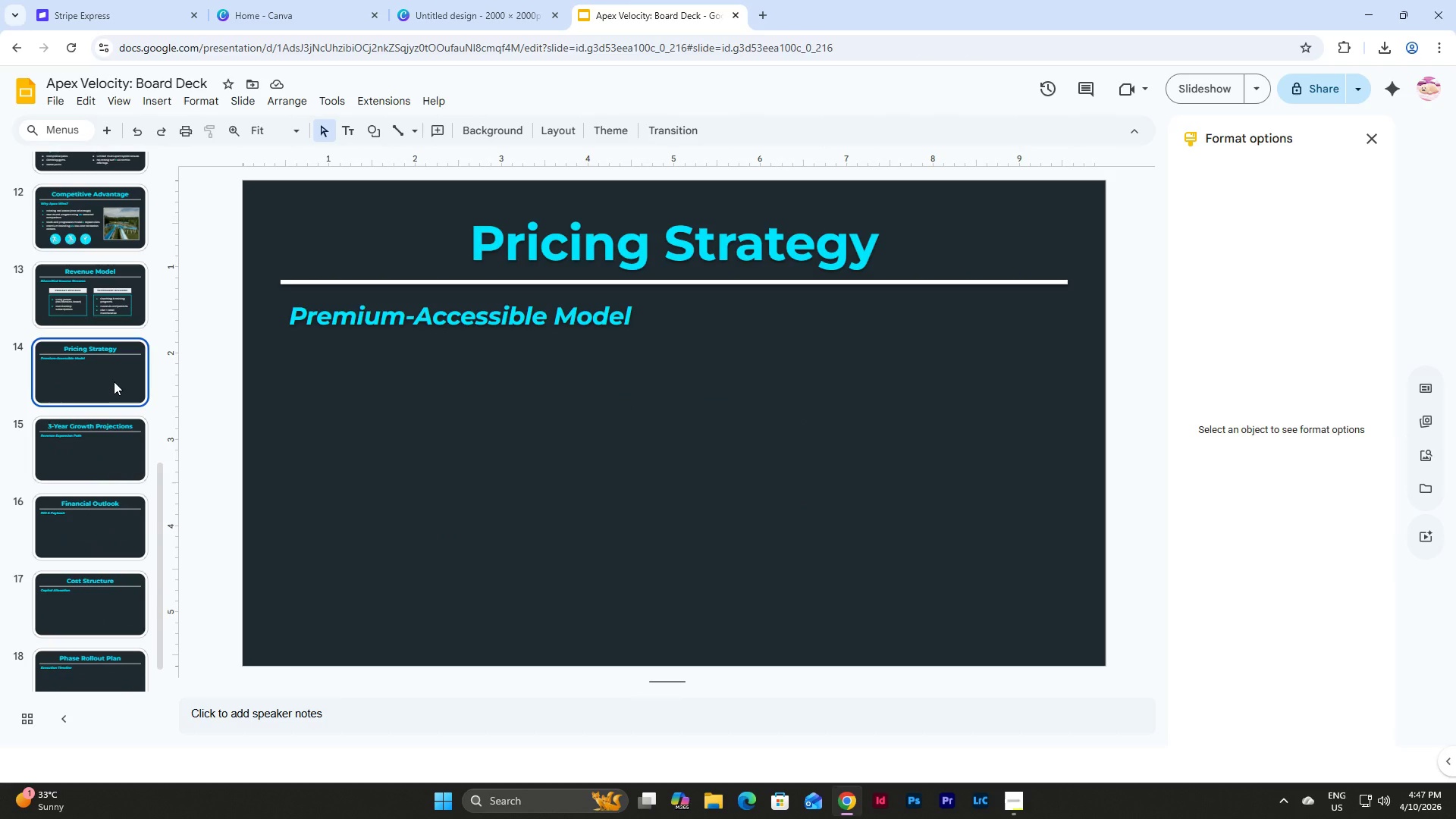 
wait(10.54)
 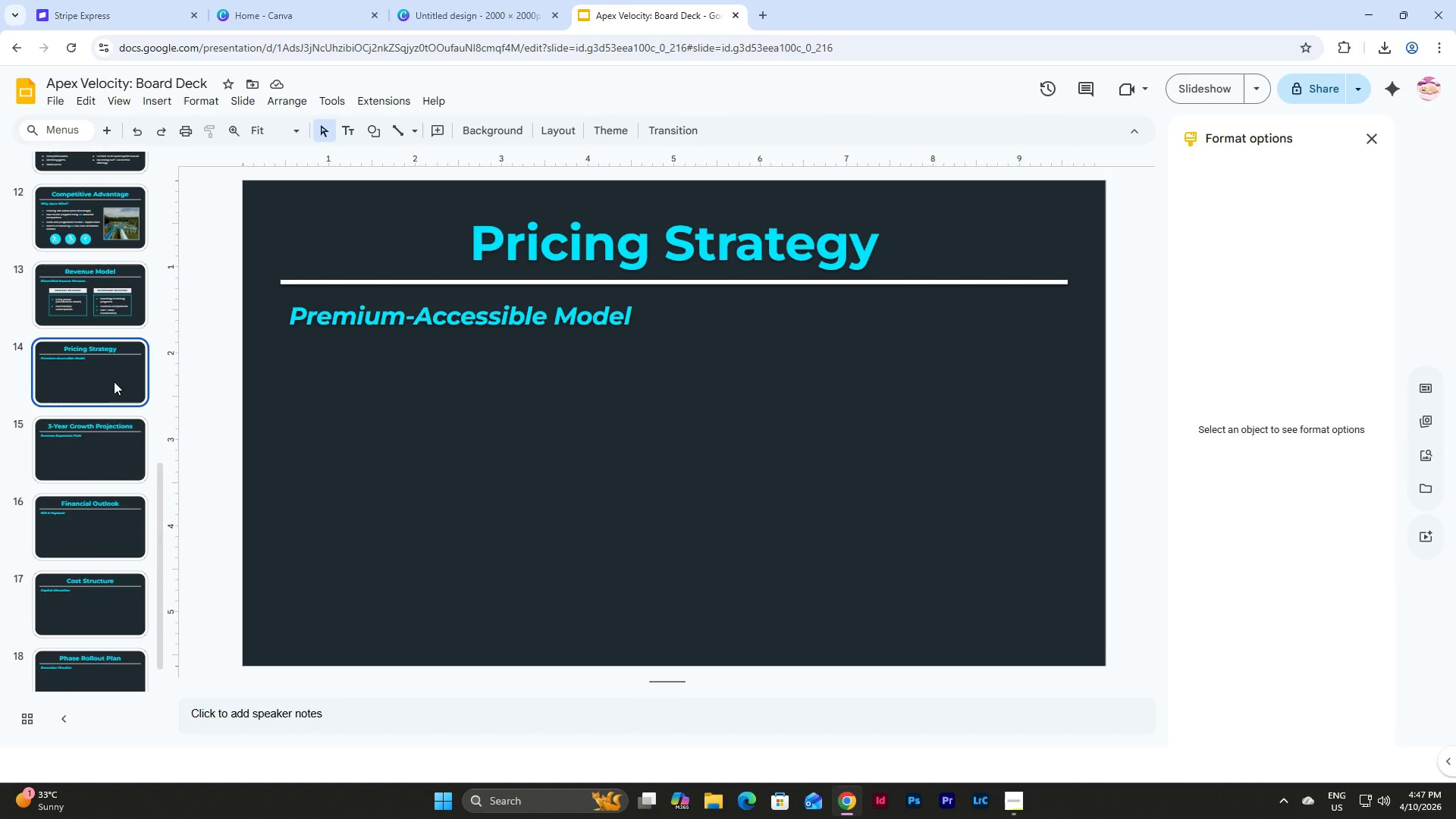 
mouse_move([109, 336])
 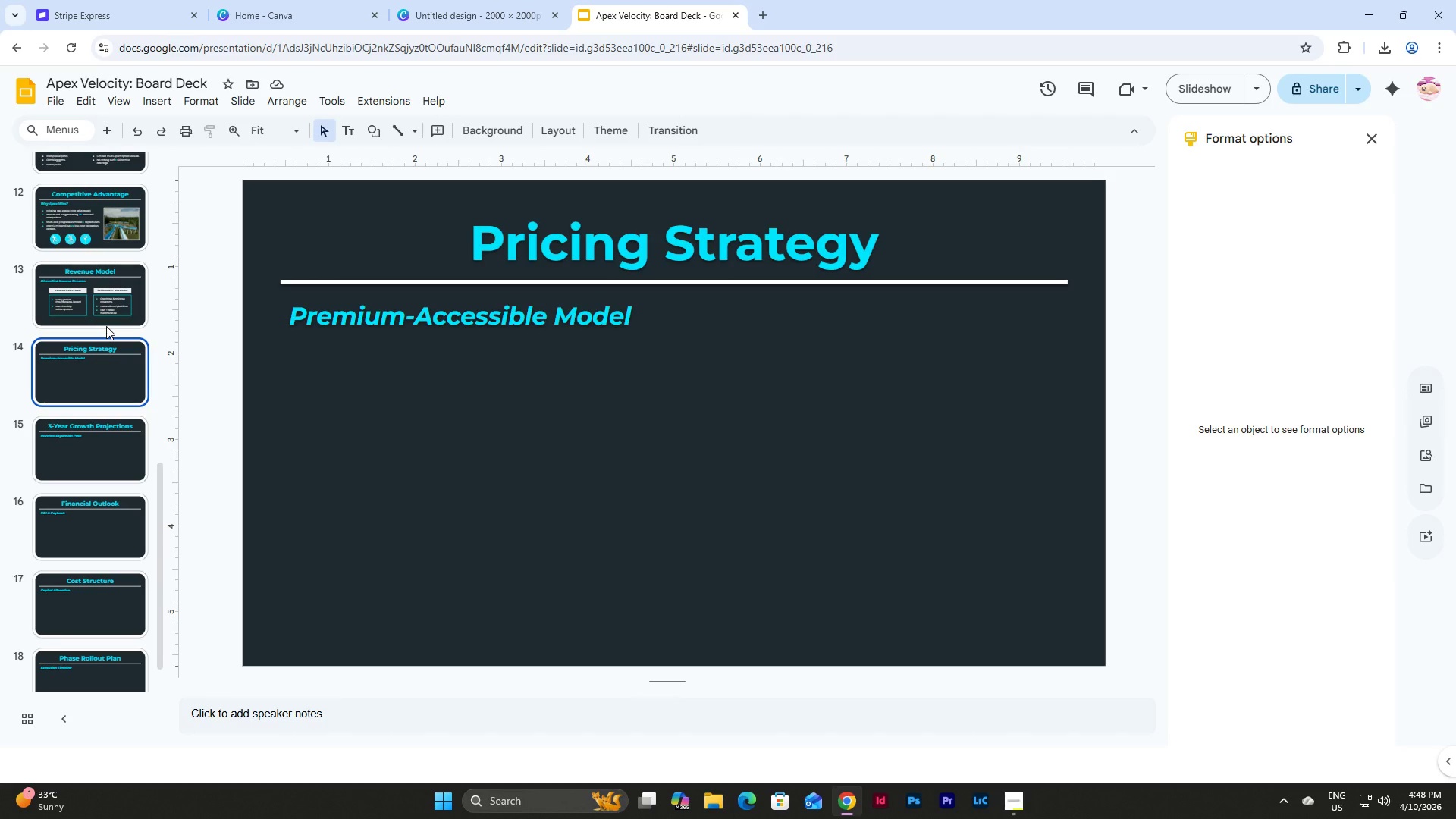 
left_click([106, 307])
 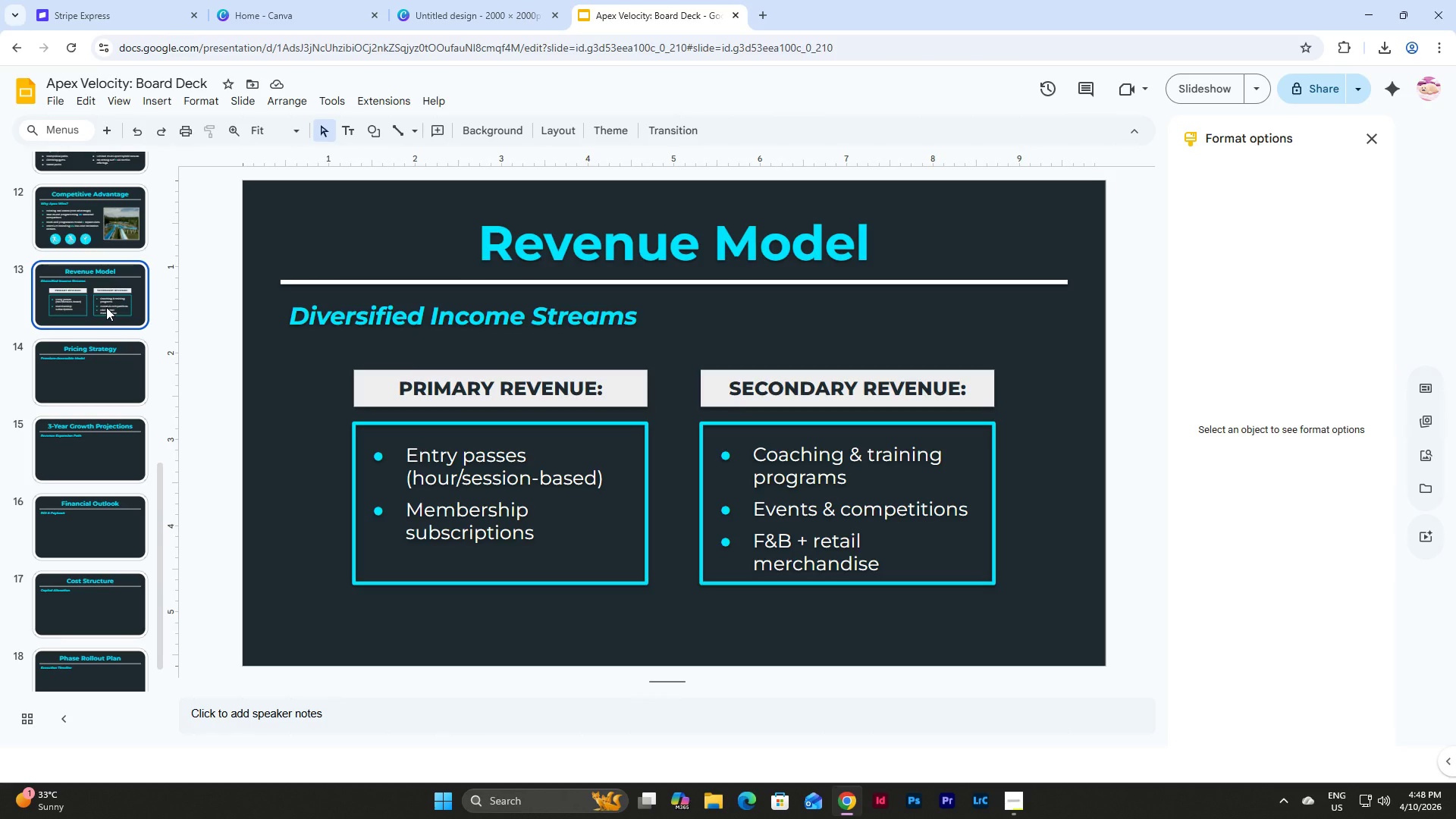 
scroll: coordinate [98, 367], scroll_direction: up, amount: 2.0
 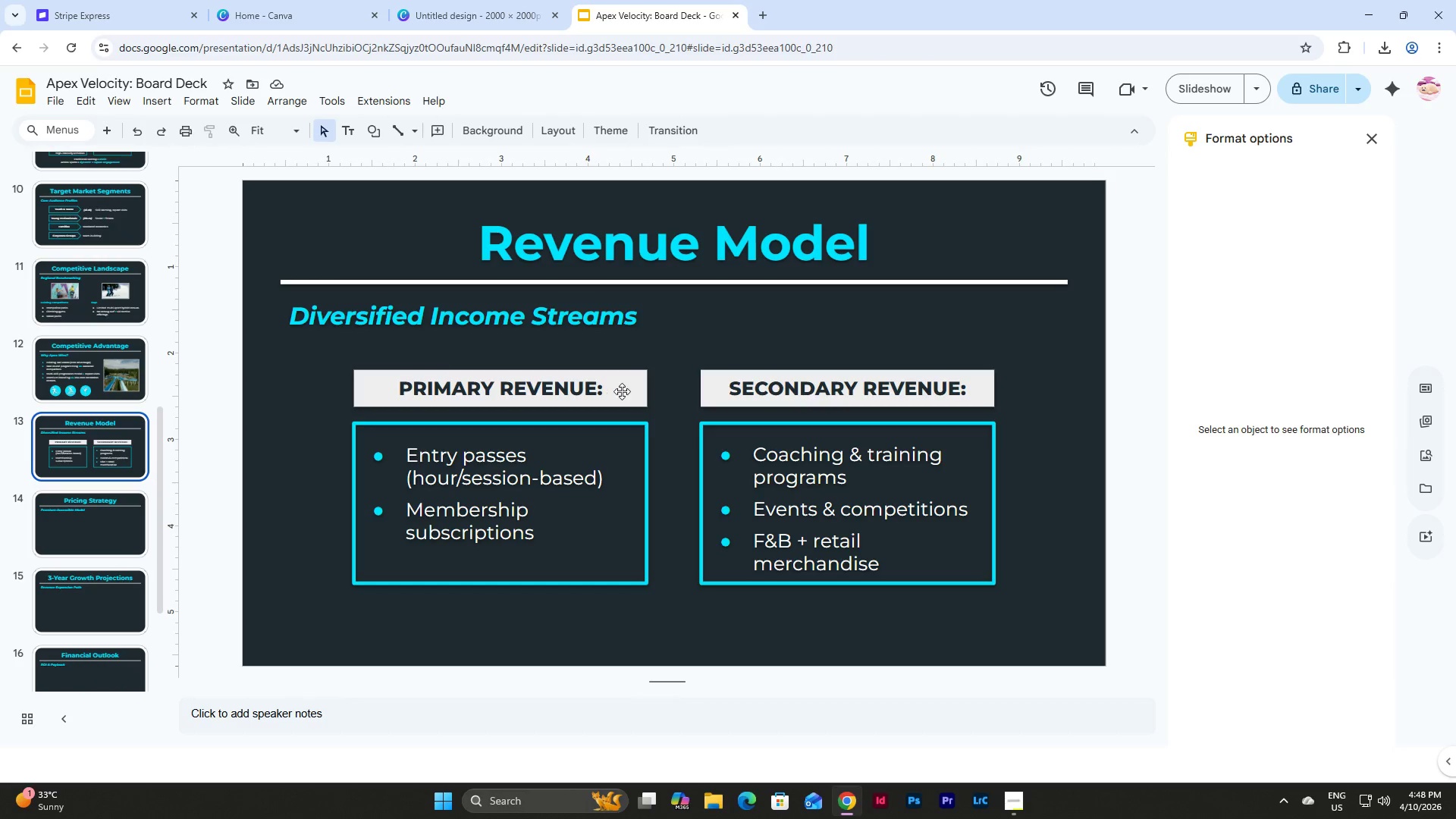 
left_click([597, 388])
 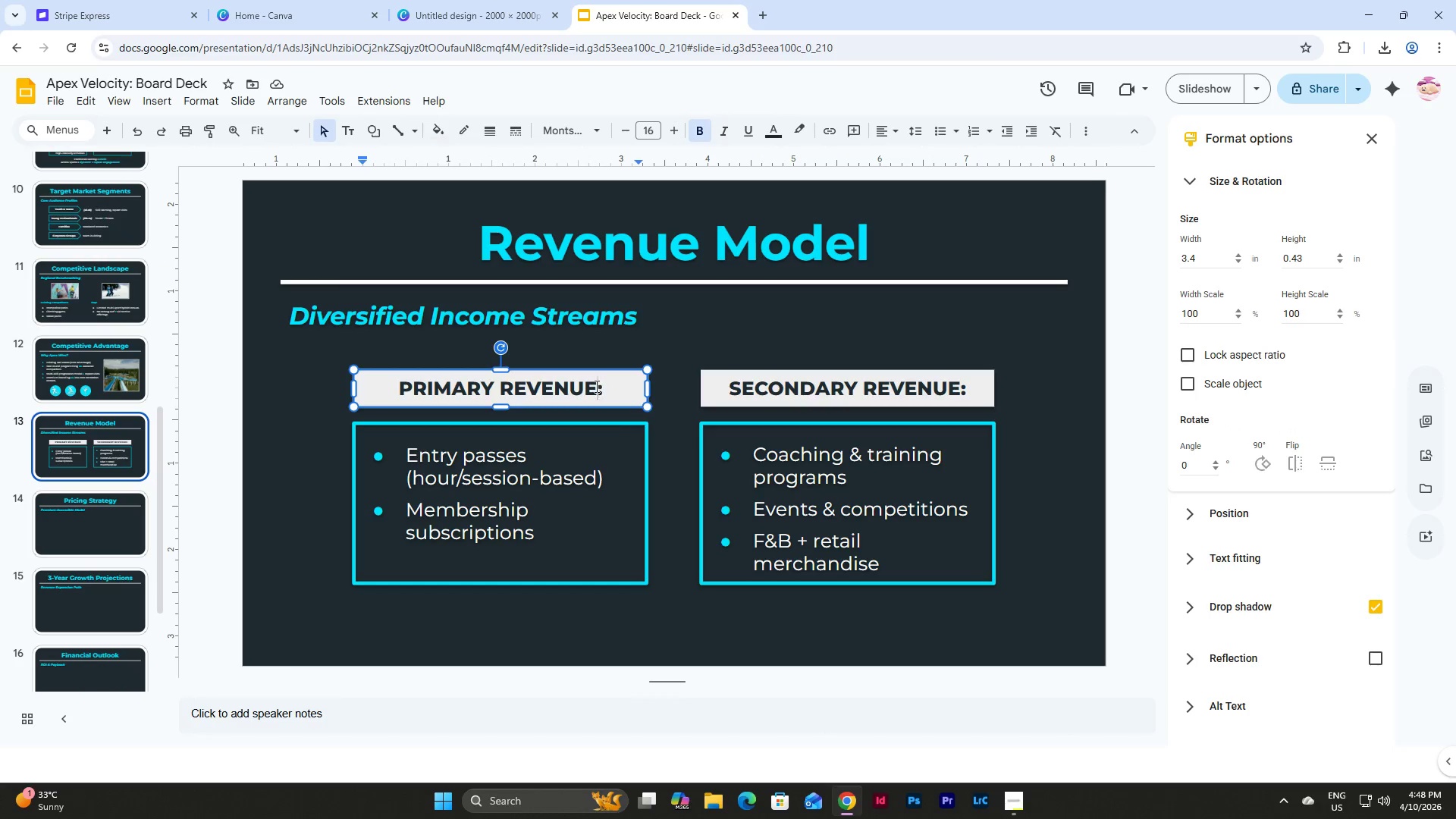 
left_click_drag(start_coordinate=[595, 386], to_coordinate=[603, 388])
 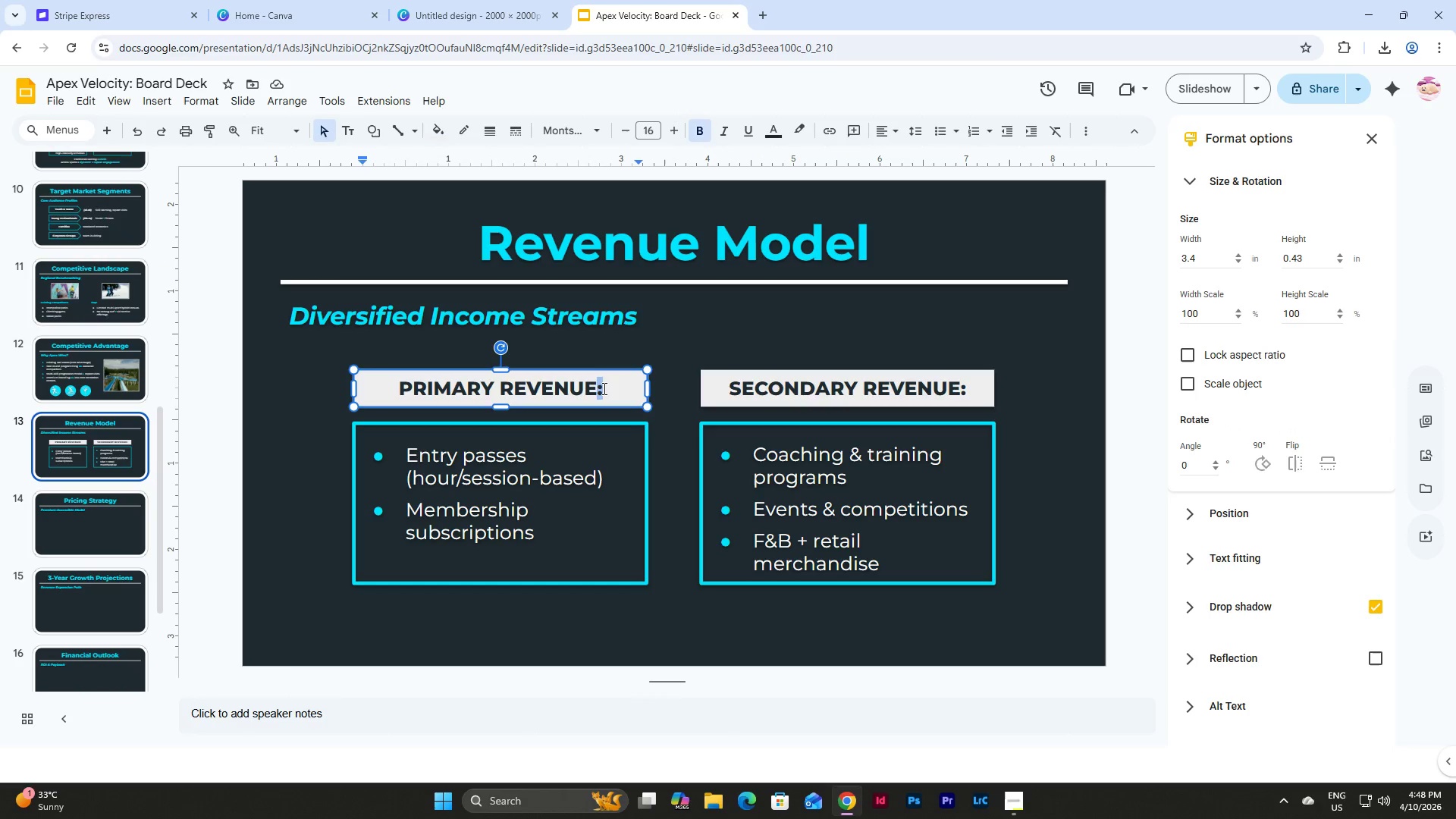 
key(Backspace)
 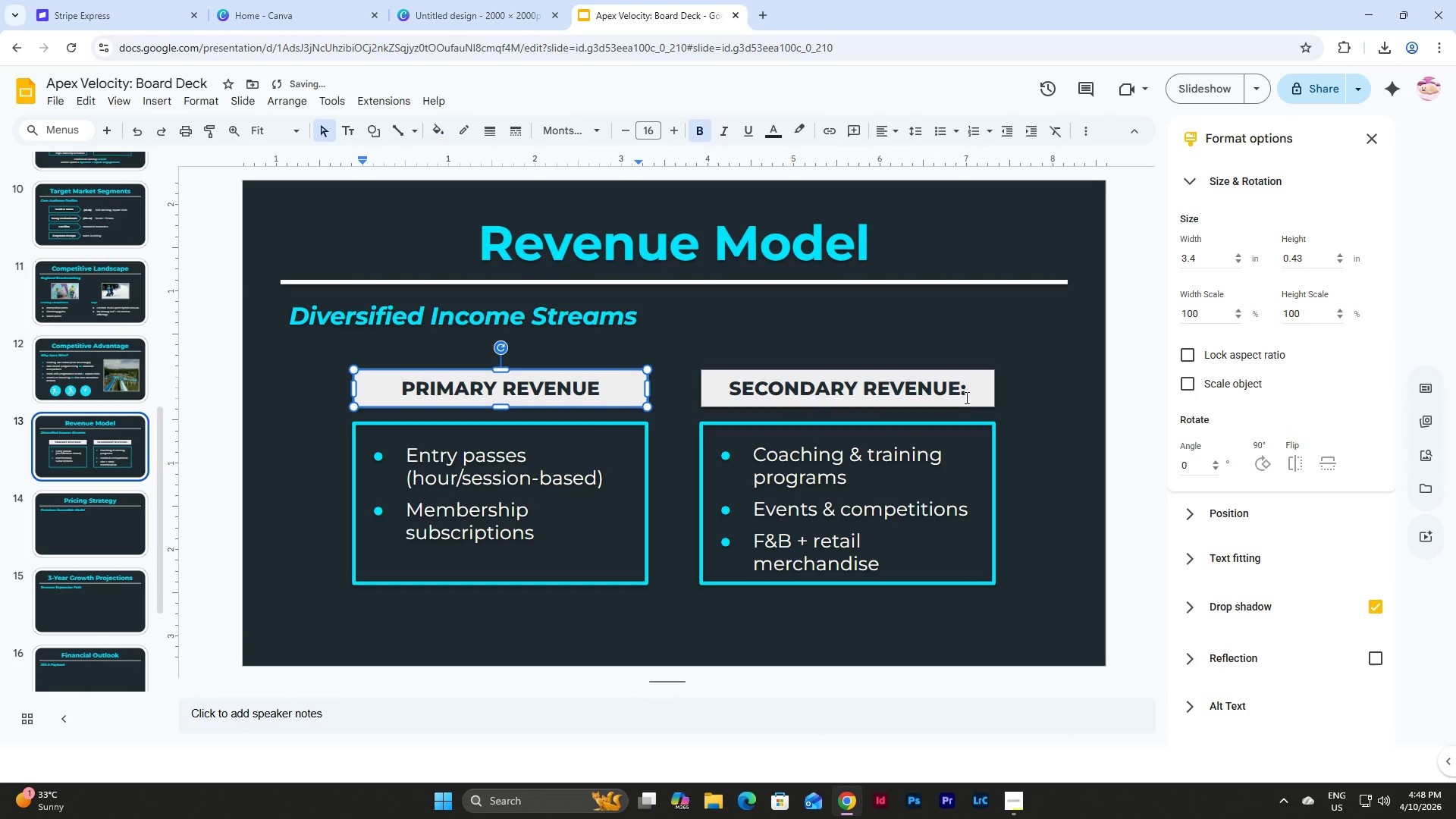 
left_click_drag(start_coordinate=[962, 391], to_coordinate=[966, 391])
 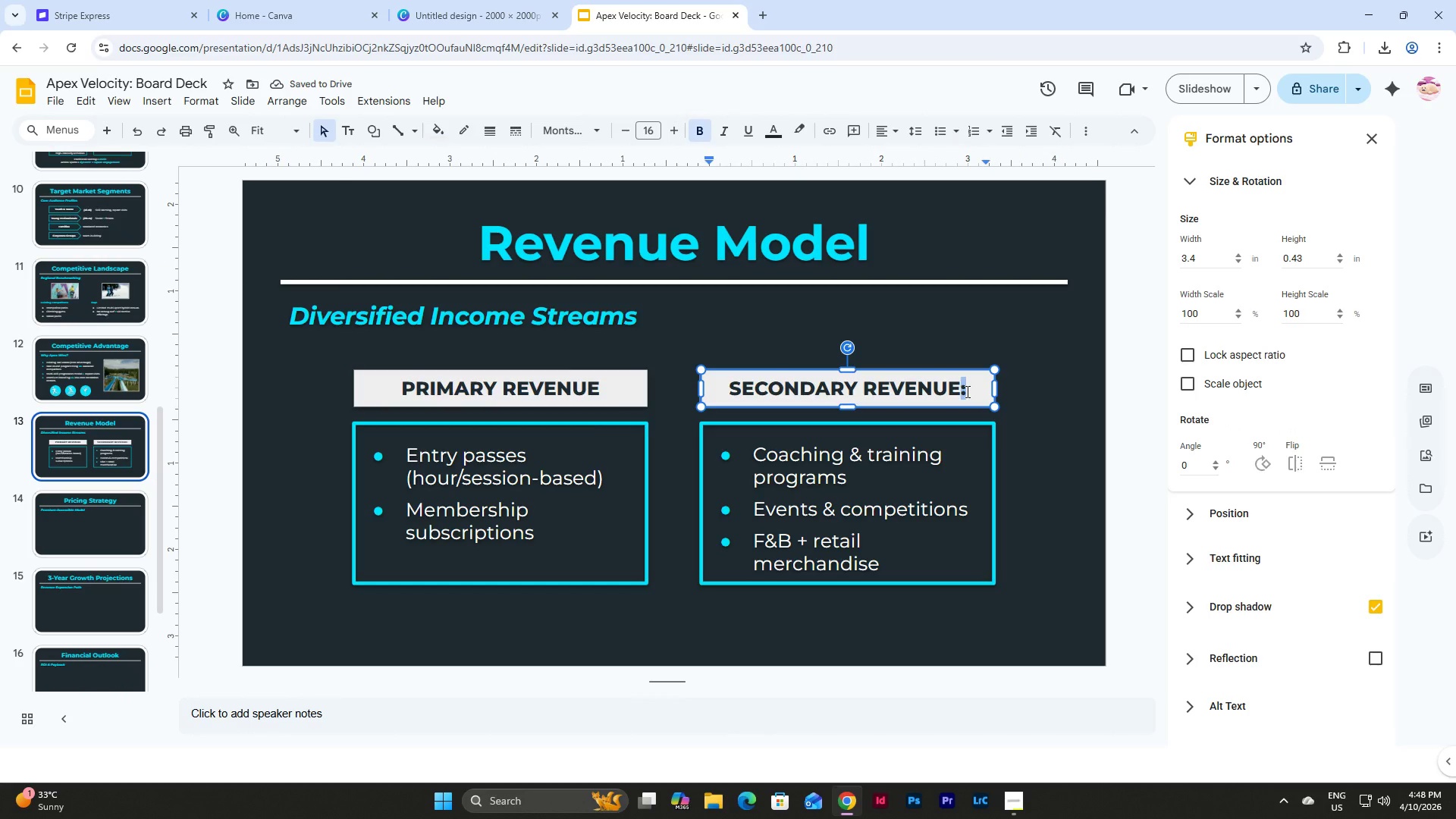 
key(Backspace)
 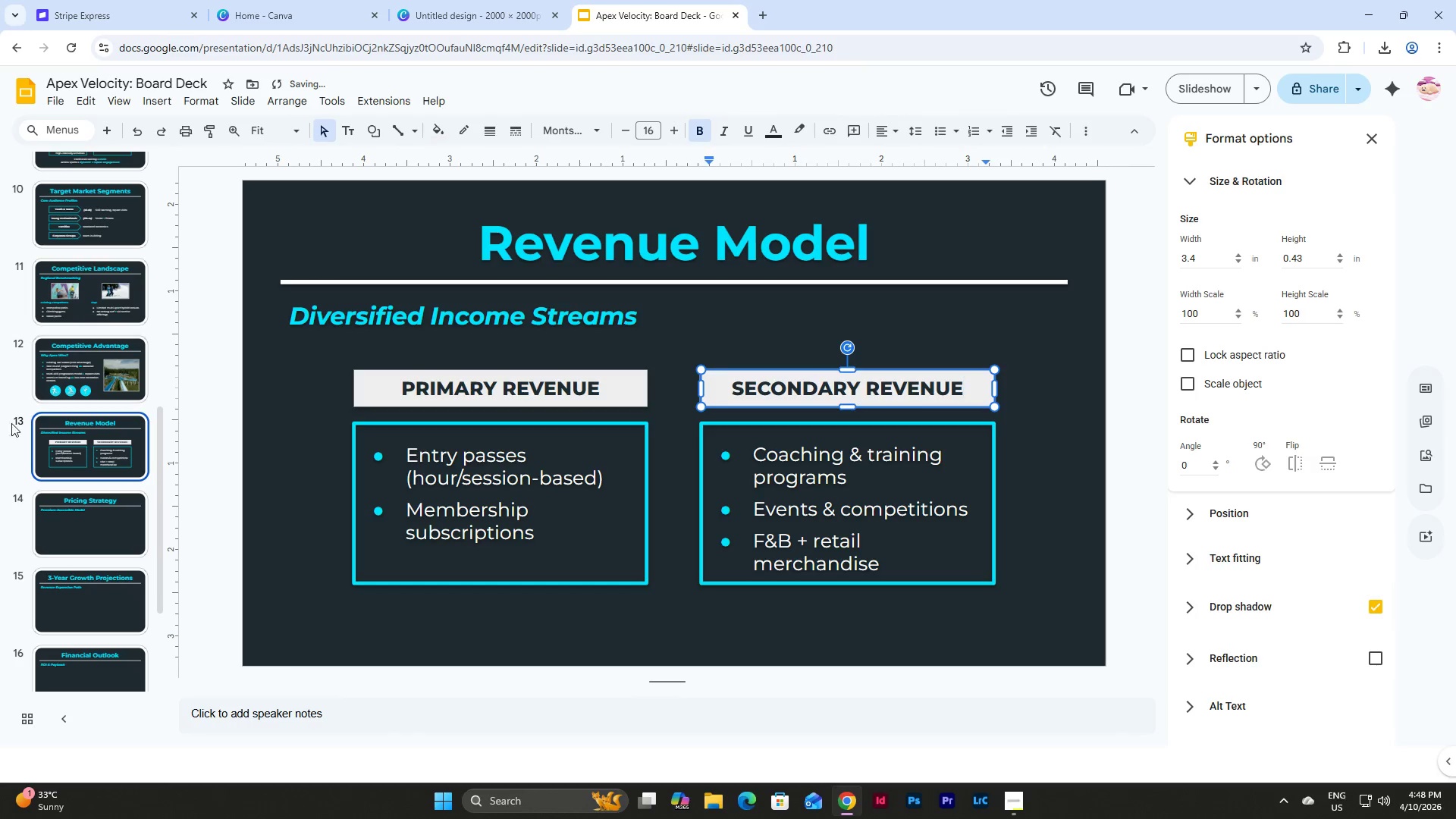 
scroll: coordinate [128, 399], scroll_direction: up, amount: 3.0
 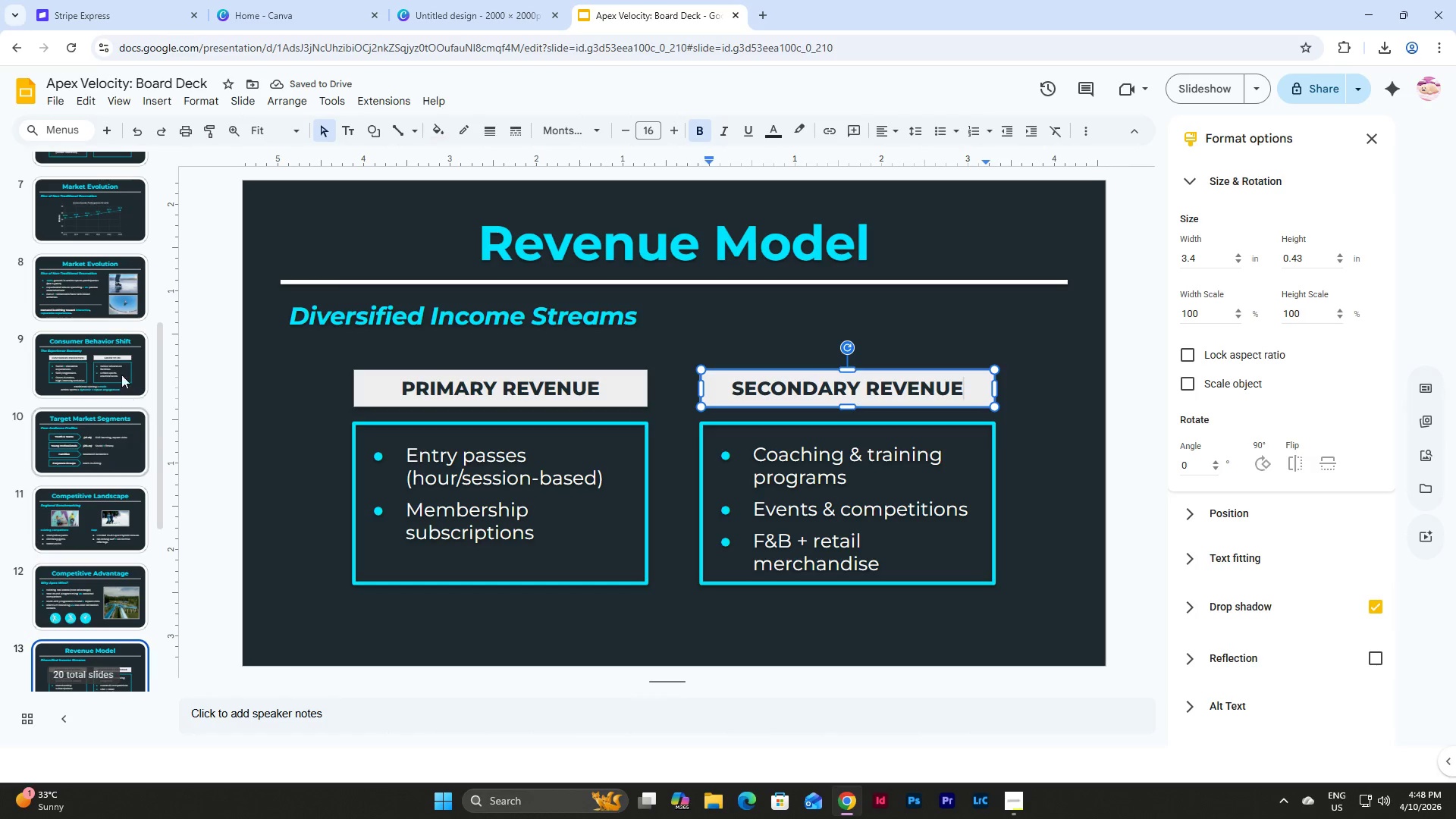 
left_click([105, 349])
 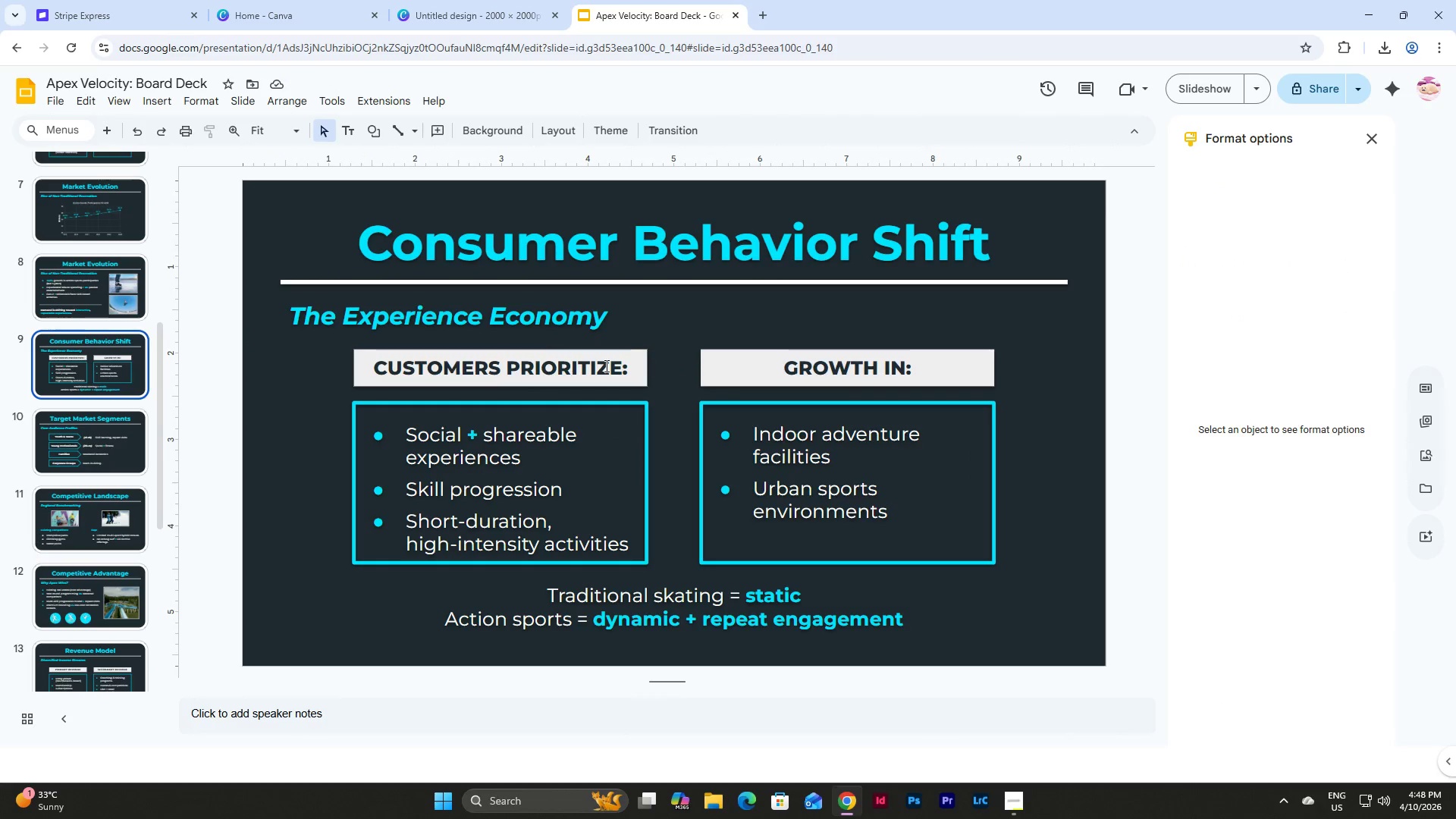 
left_click_drag(start_coordinate=[620, 368], to_coordinate=[628, 368])
 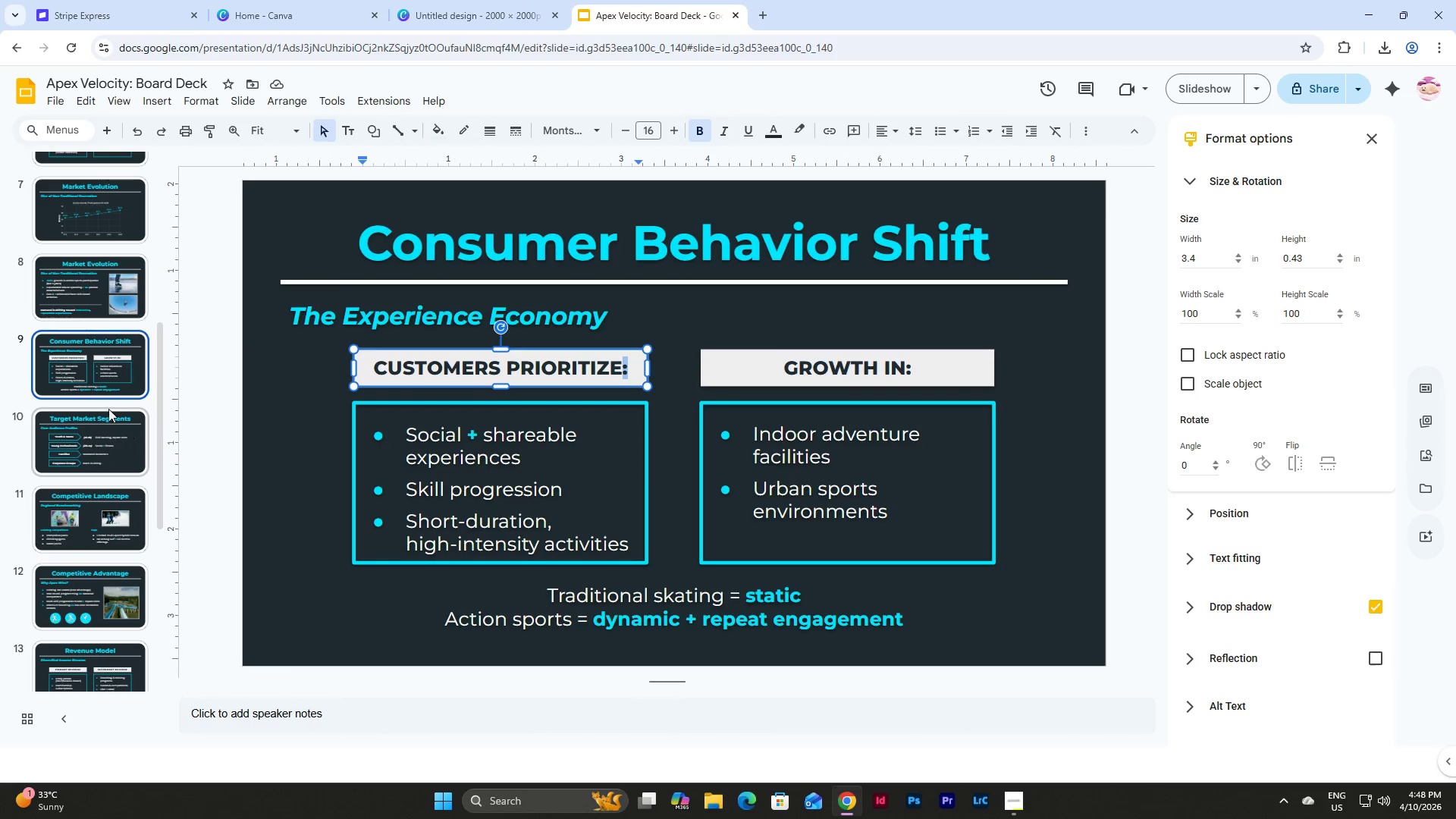 
scroll: coordinate [103, 400], scroll_direction: down, amount: 5.0
 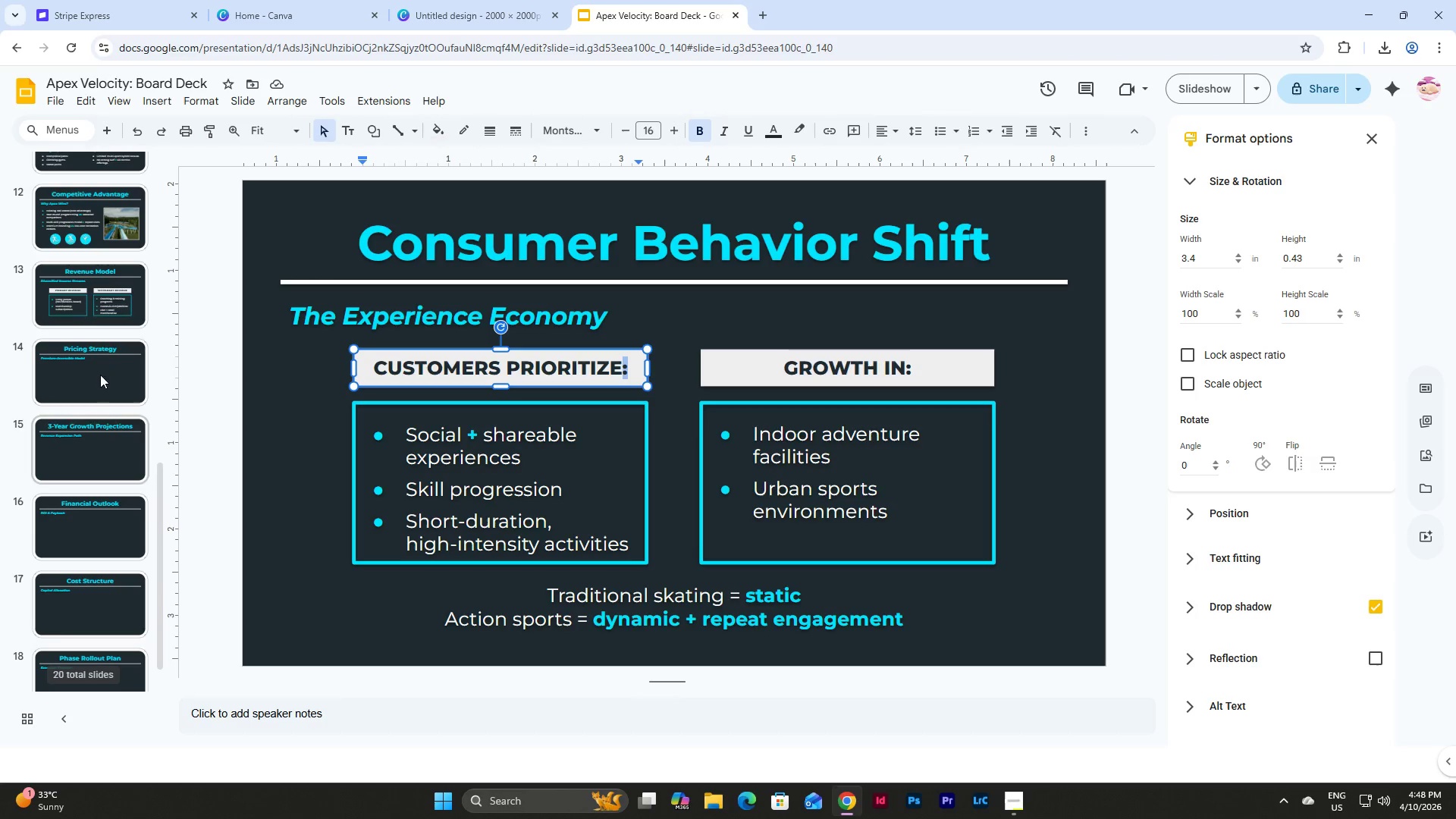 
left_click([96, 362])
 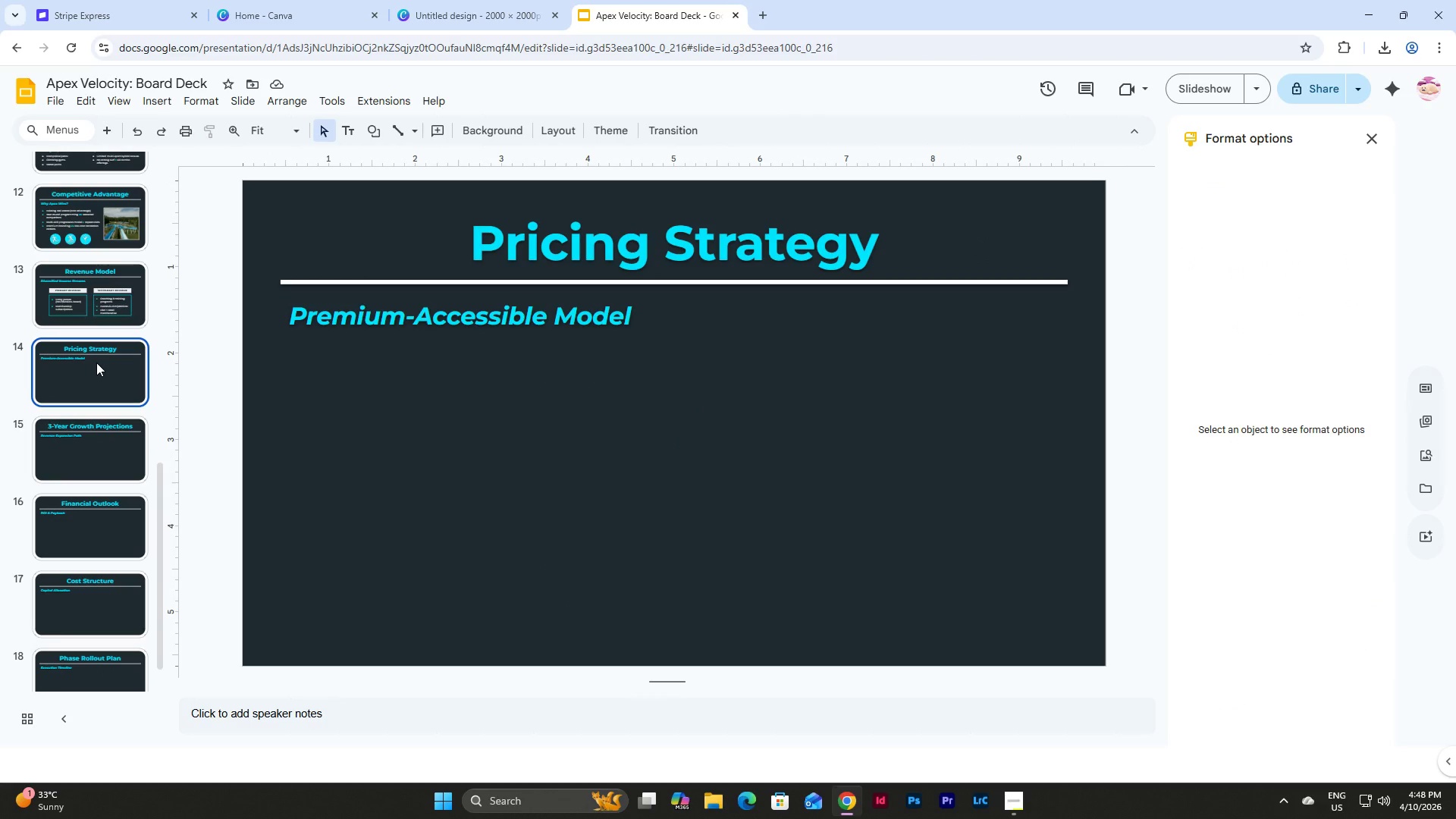 
wait(17.7)
 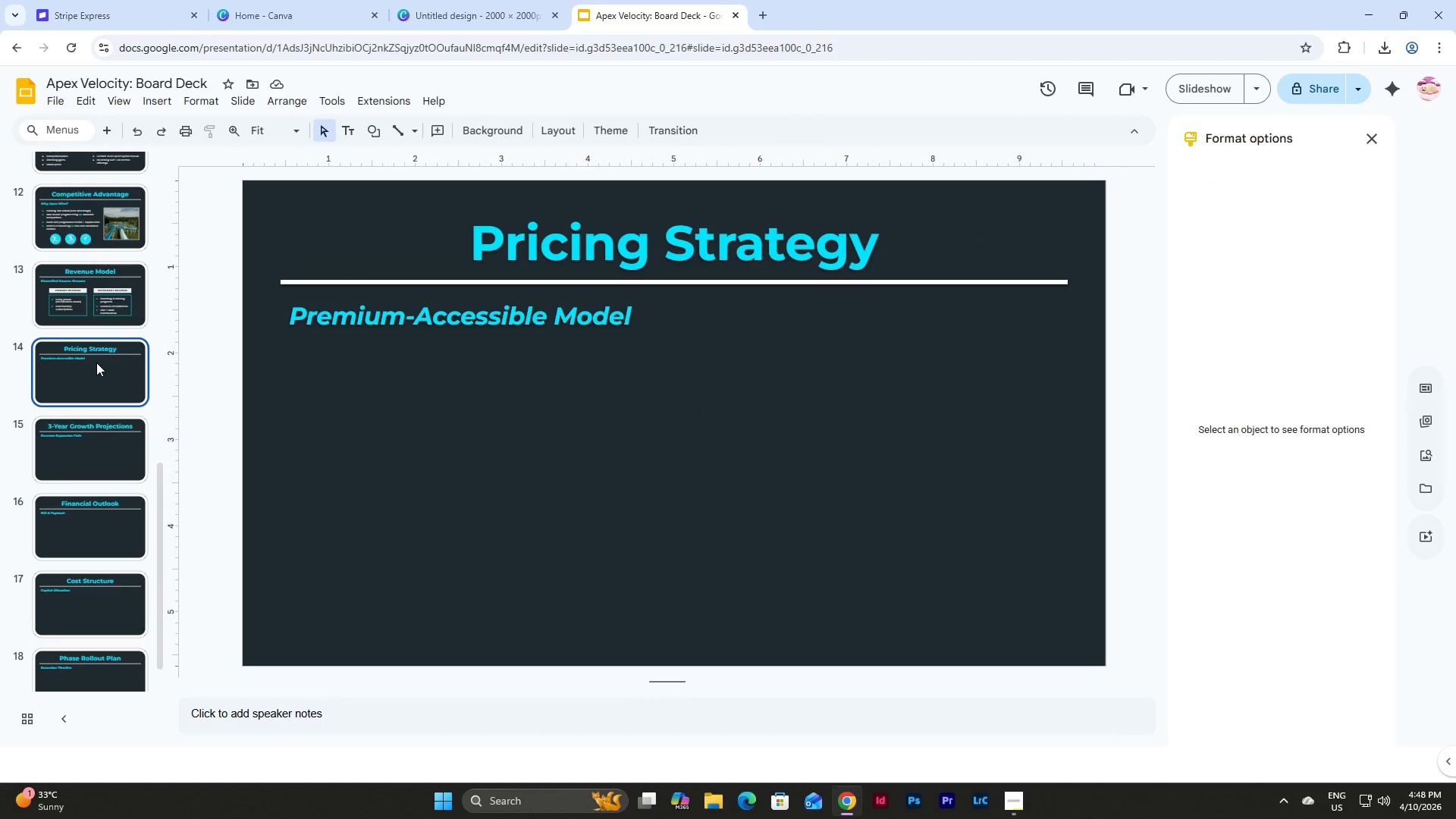 
scroll: coordinate [80, 317], scroll_direction: up, amount: 4.0
 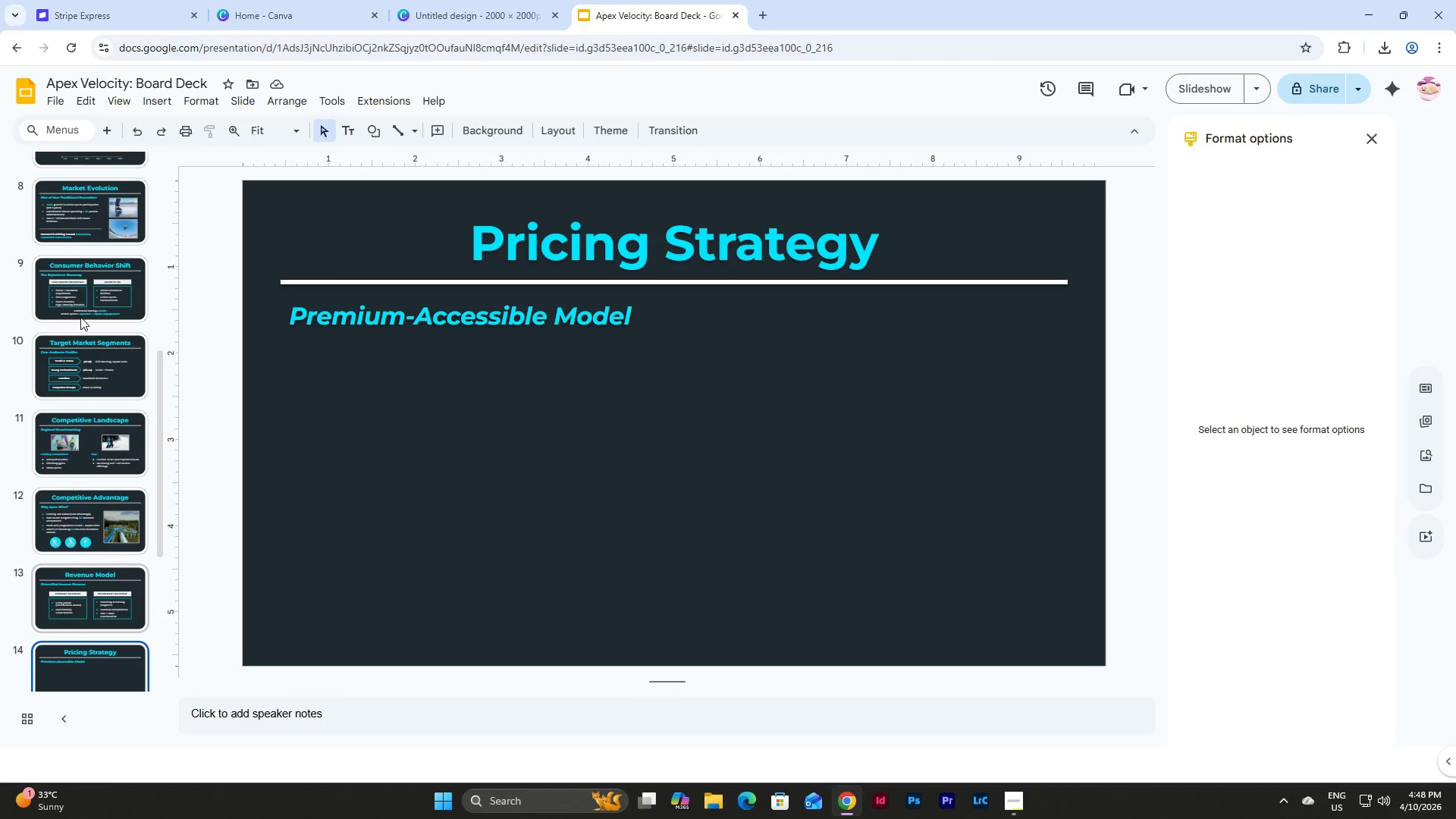 
scroll: coordinate [80, 317], scroll_direction: down, amount: 1.0
 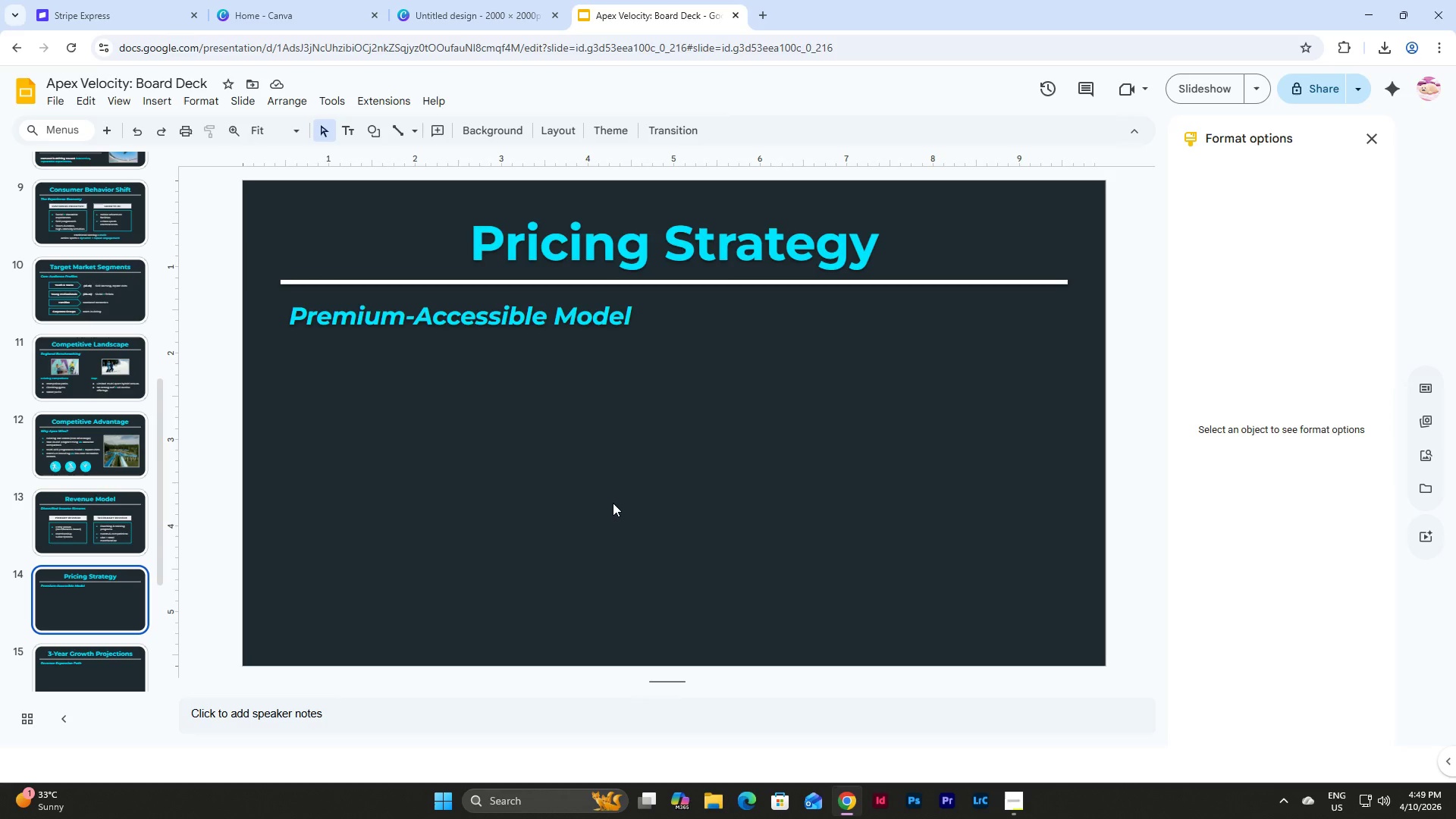 
wait(31.66)
 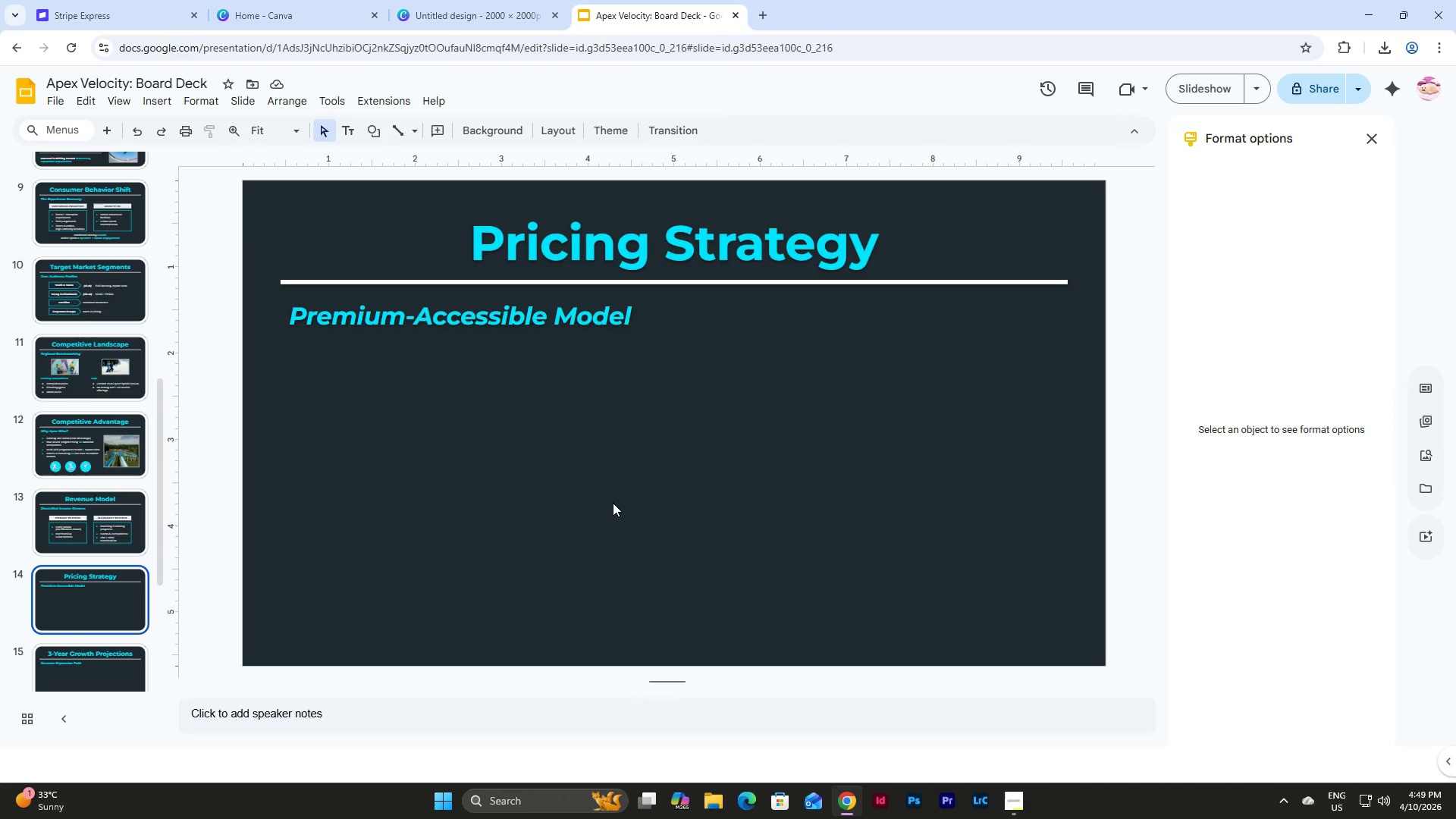 
scroll: coordinate [78, 416], scroll_direction: up, amount: 2.0
 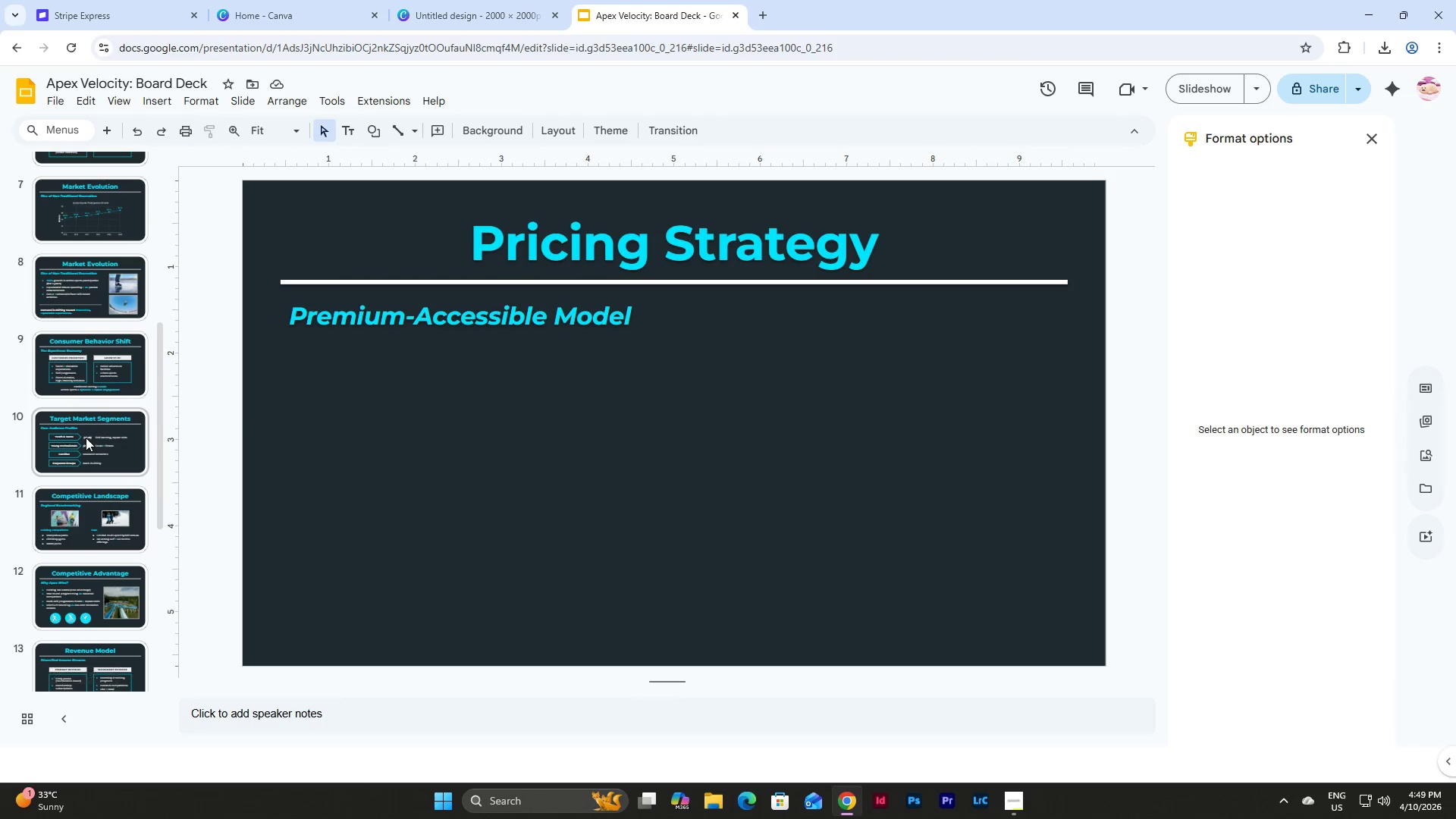 
left_click([86, 438])
 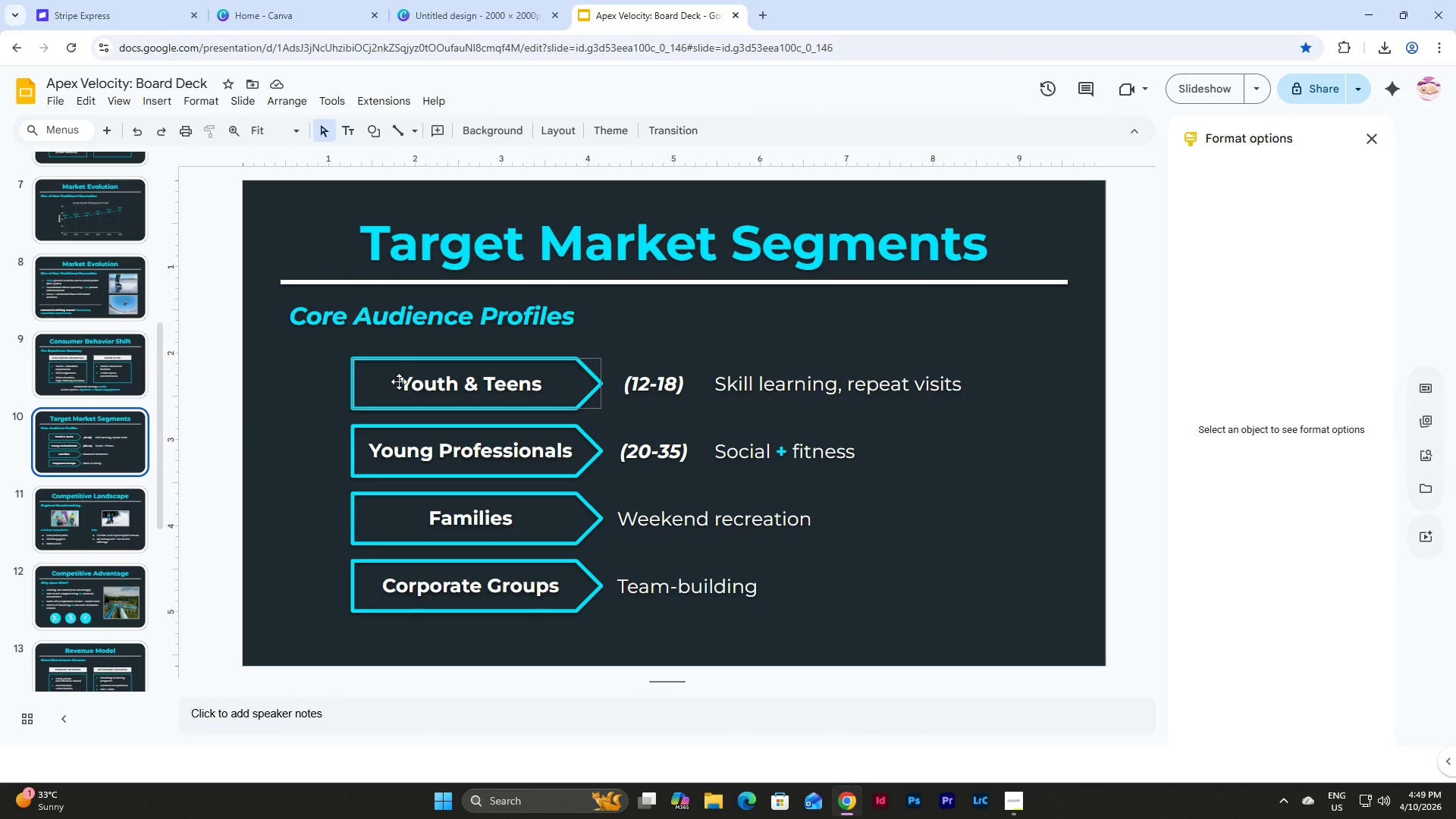 
wait(9.81)
 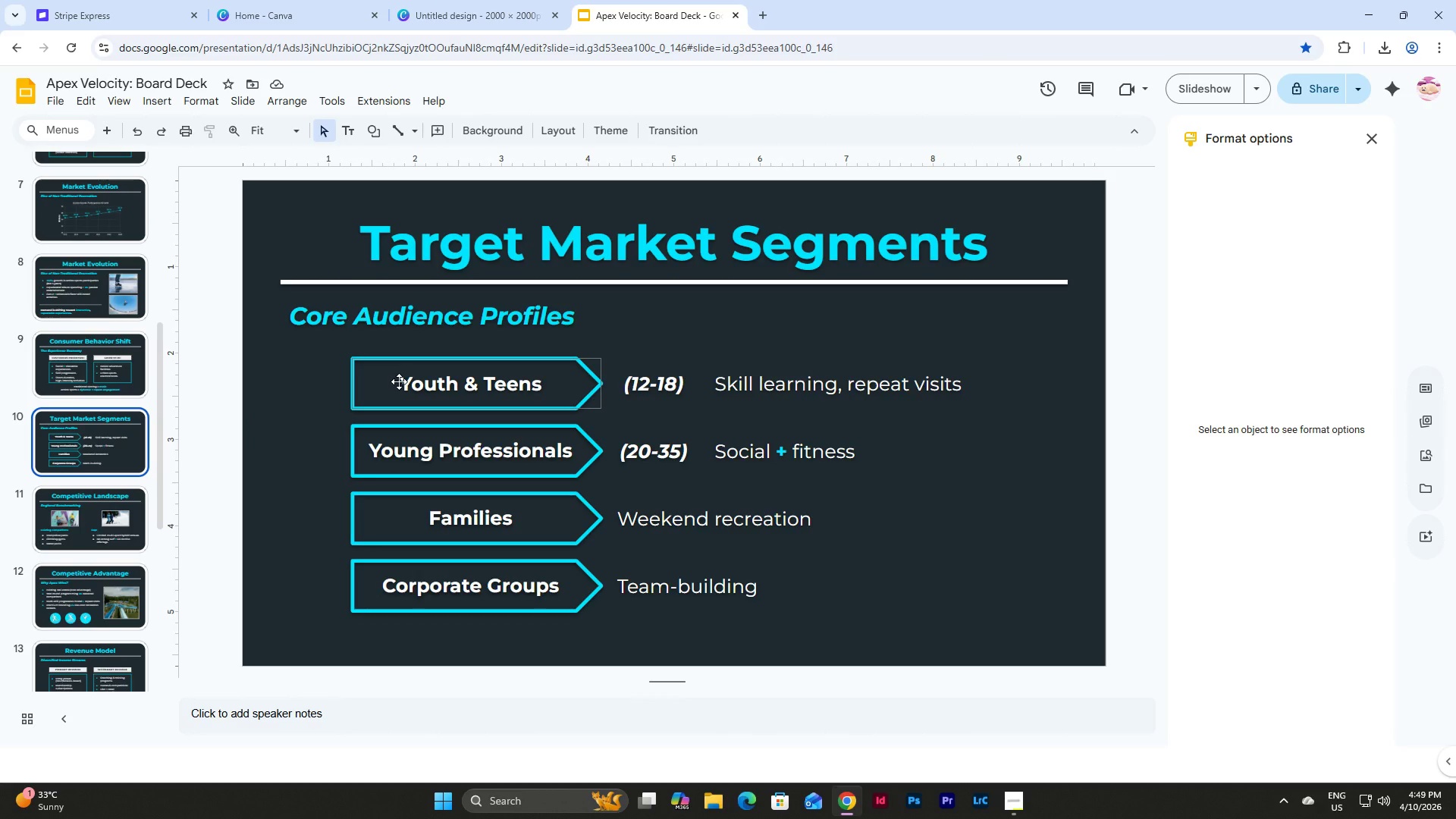 
scroll: coordinate [88, 375], scroll_direction: down, amount: 2.0
 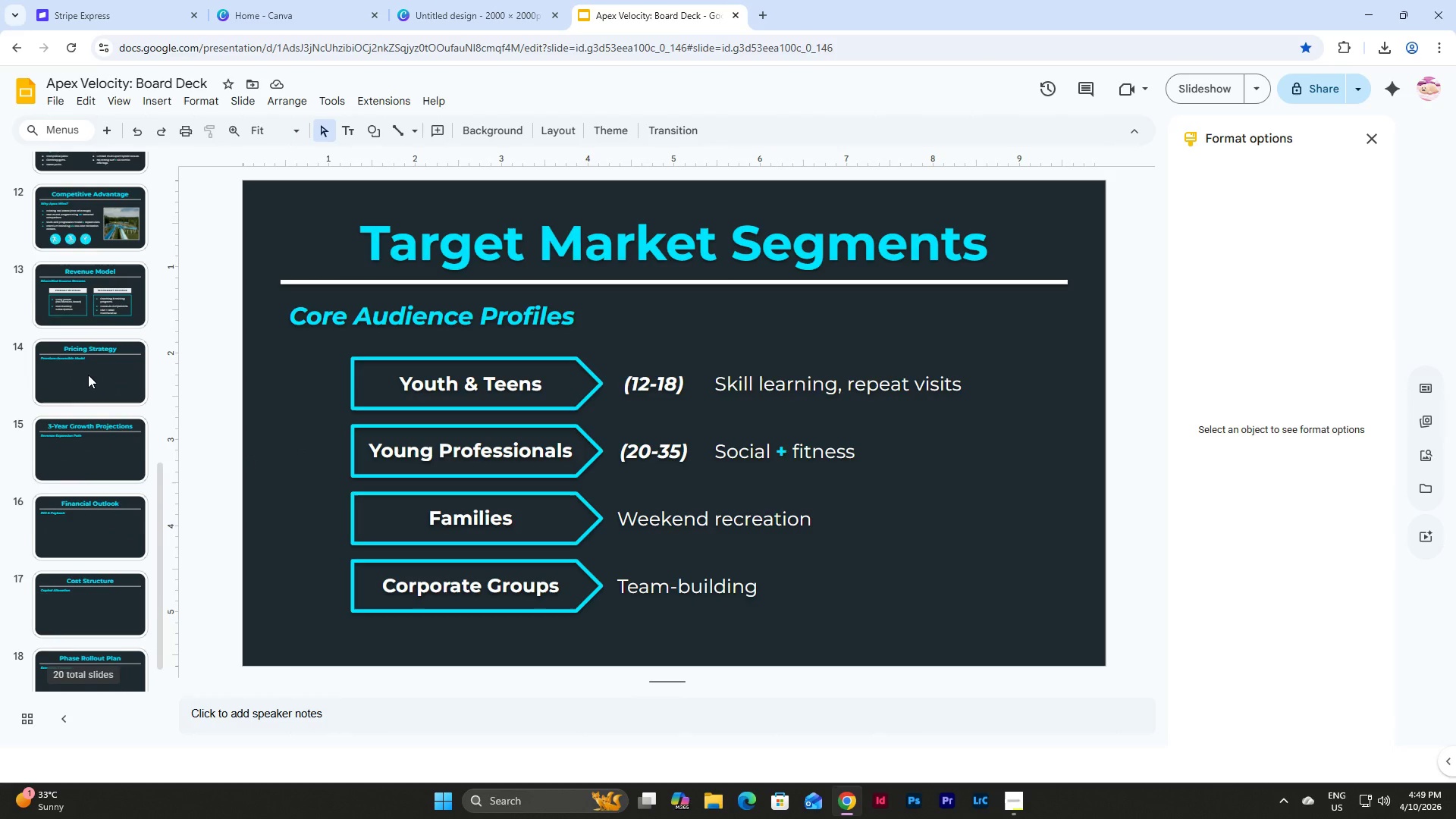 
scroll: coordinate [88, 375], scroll_direction: up, amount: 2.0
 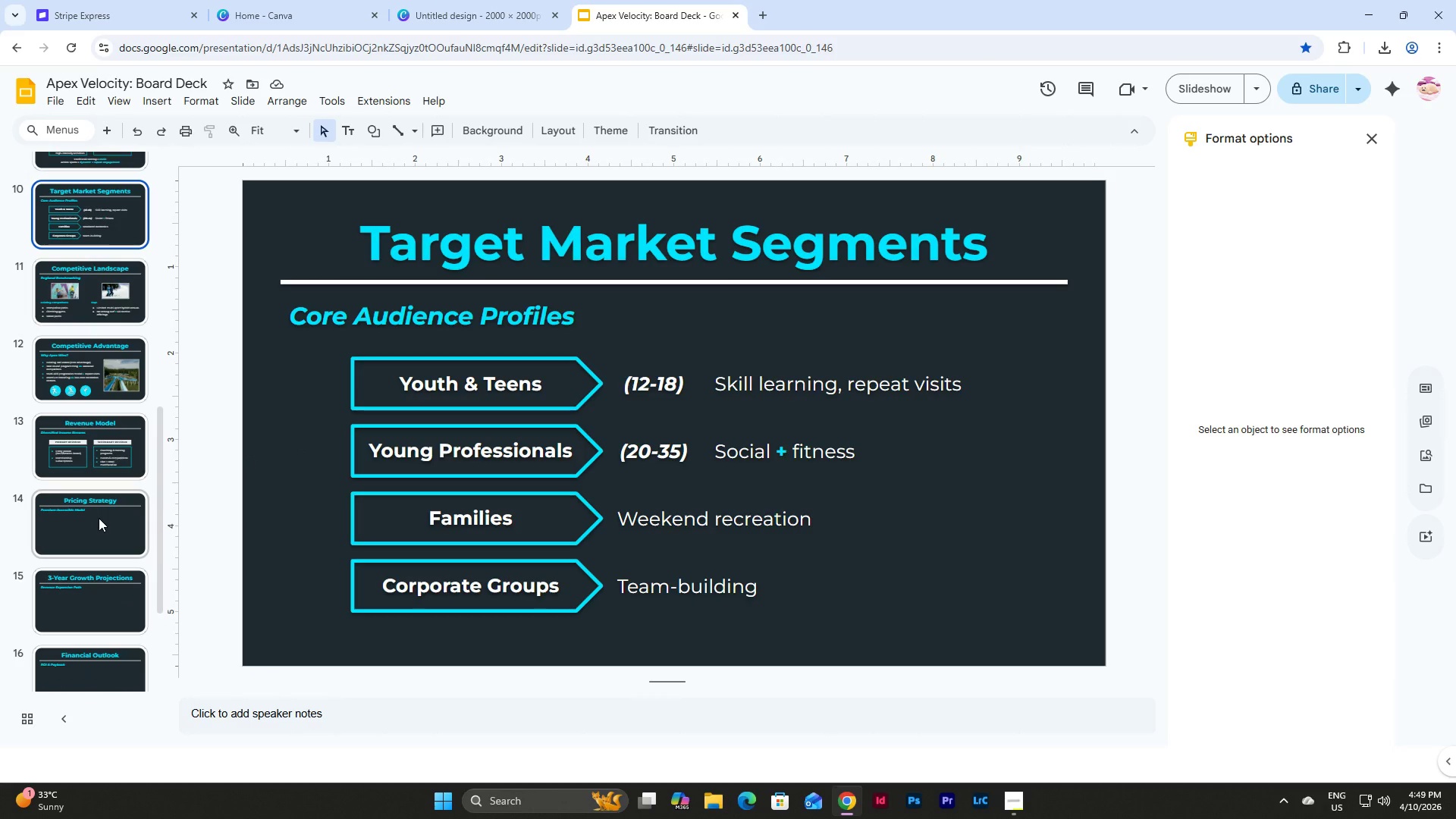 
left_click([99, 518])
 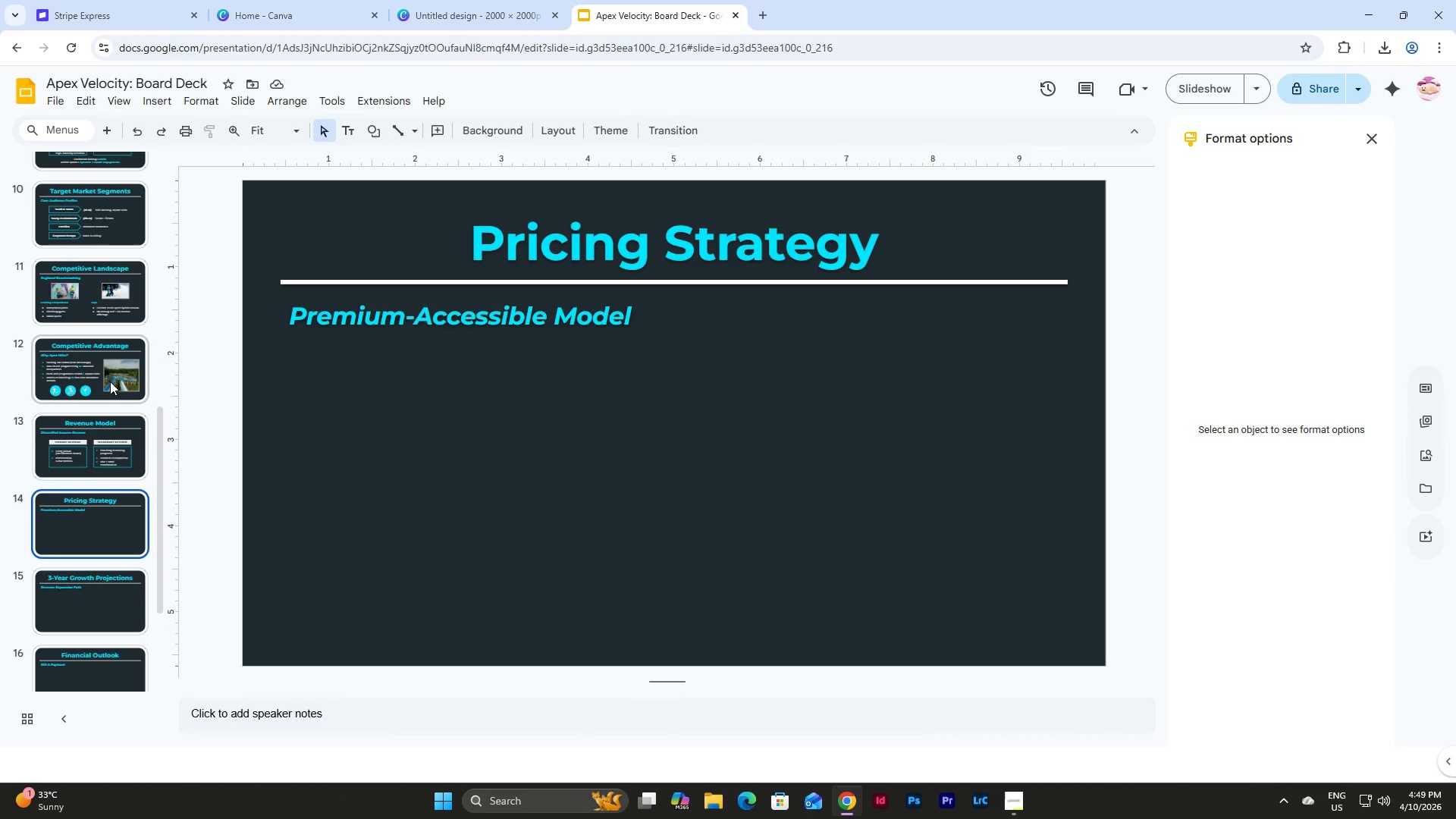 
scroll: coordinate [110, 381], scroll_direction: up, amount: 2.0
 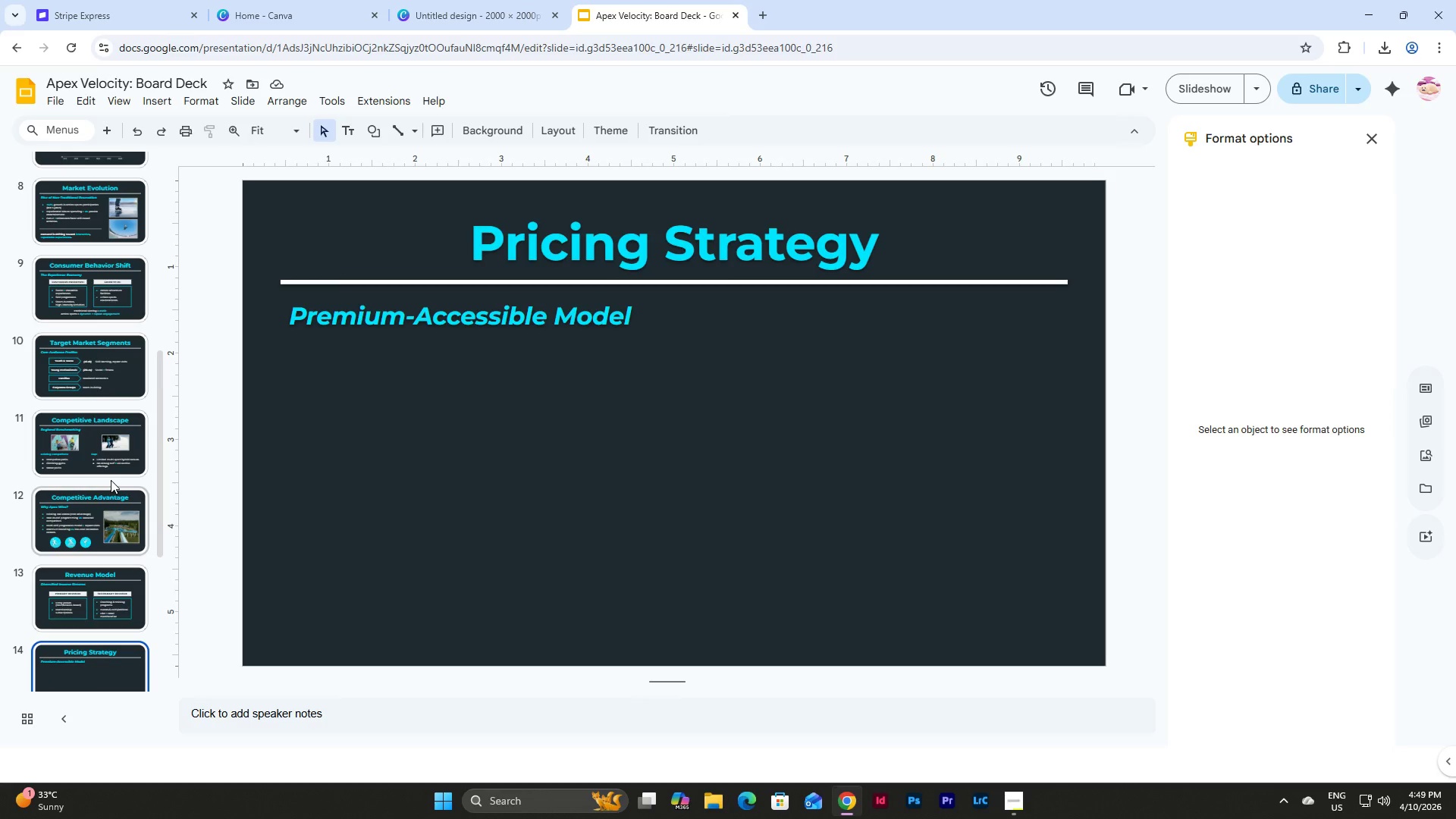 
scroll: coordinate [111, 480], scroll_direction: down, amount: 1.0
 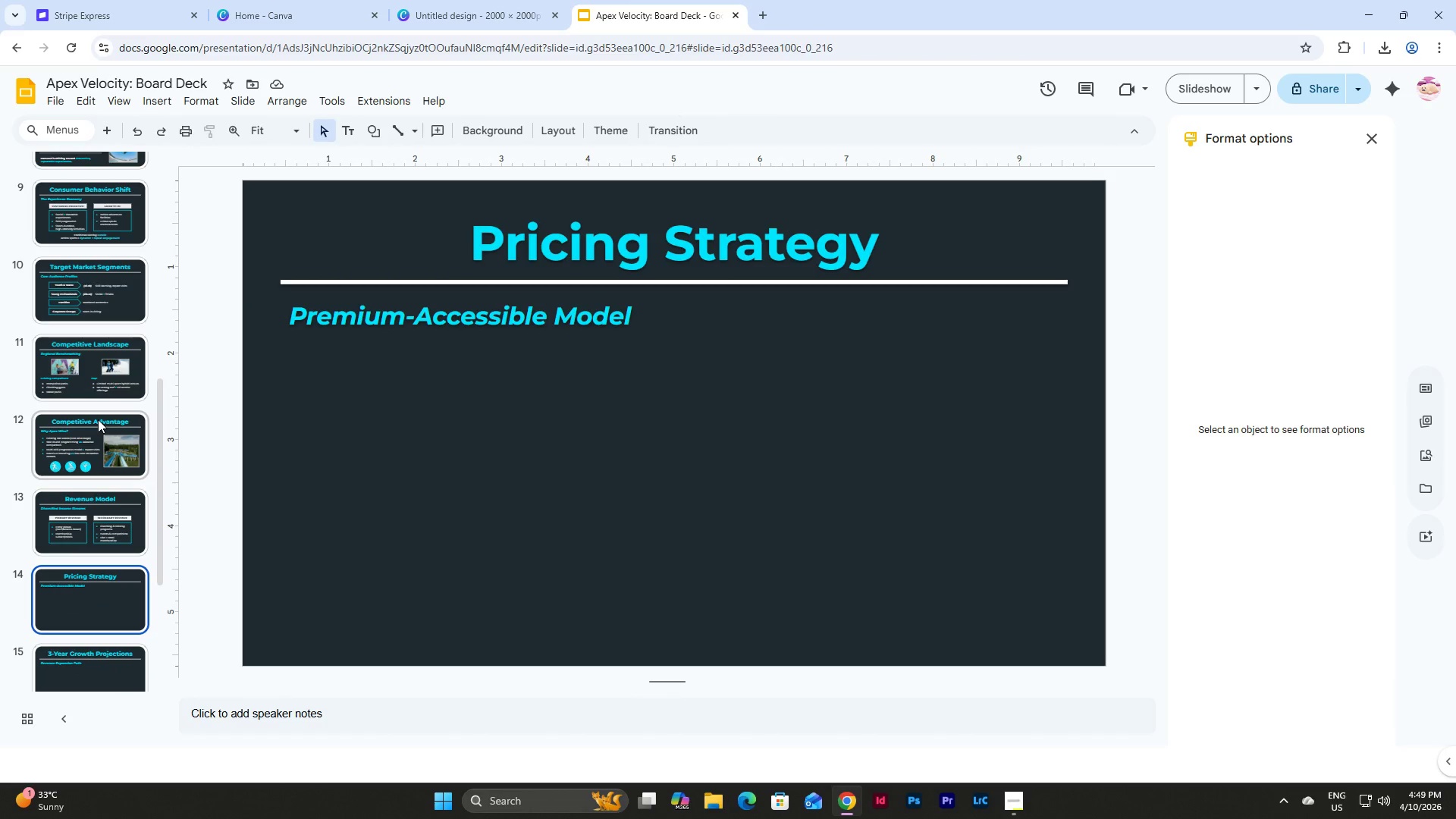 
left_click([98, 419])
 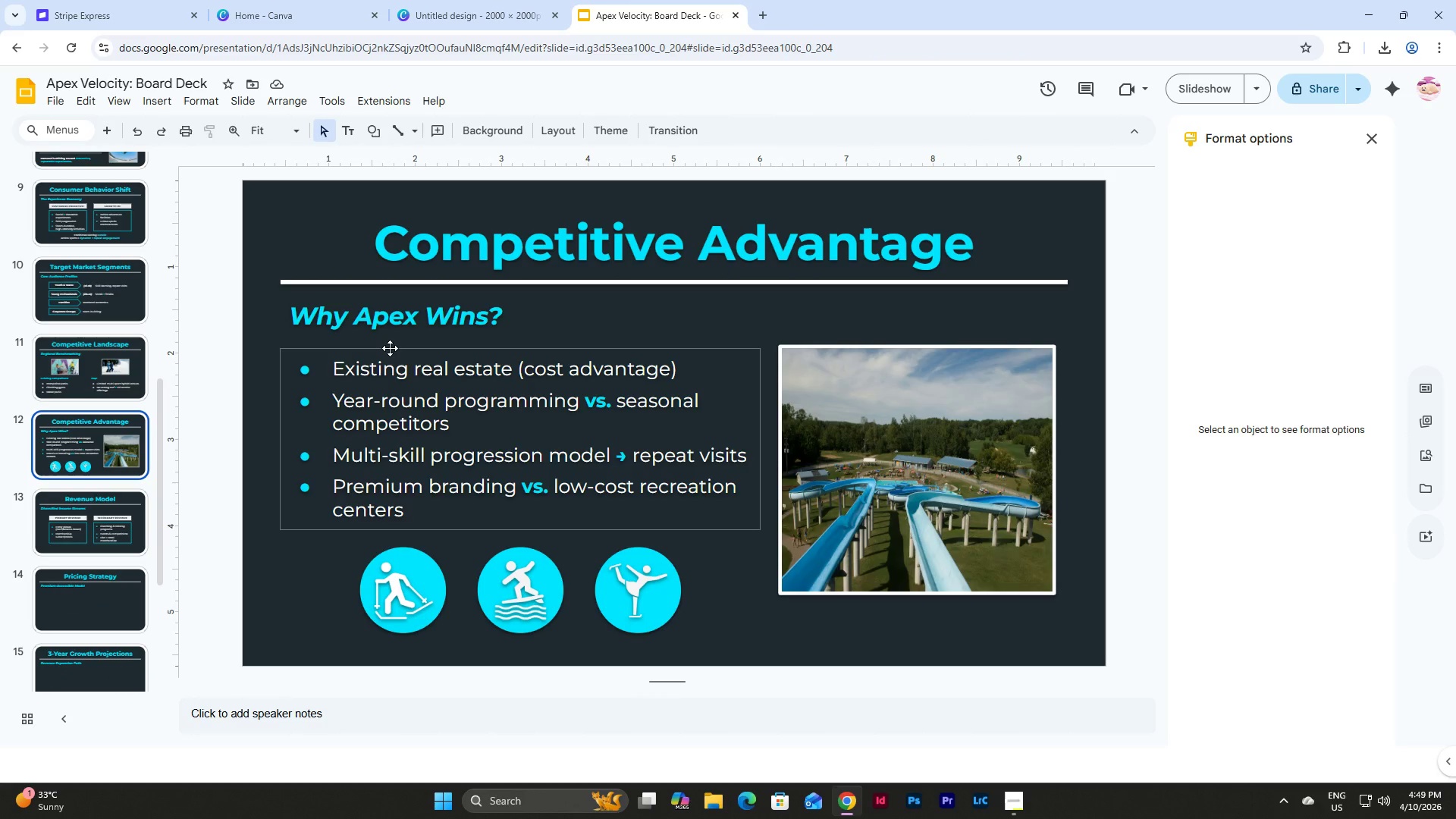 
left_click([390, 348])
 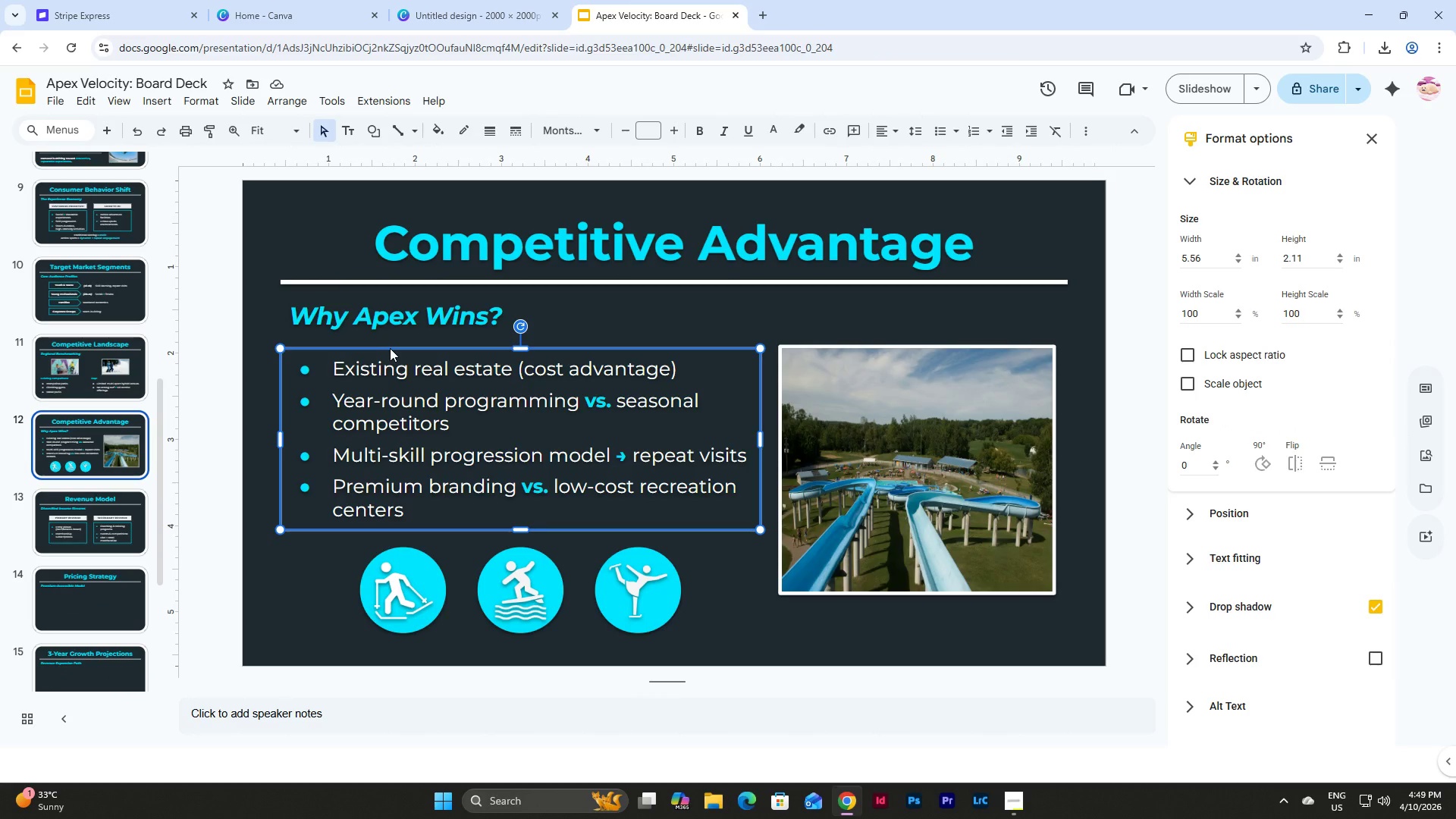 
key(Control+C)
 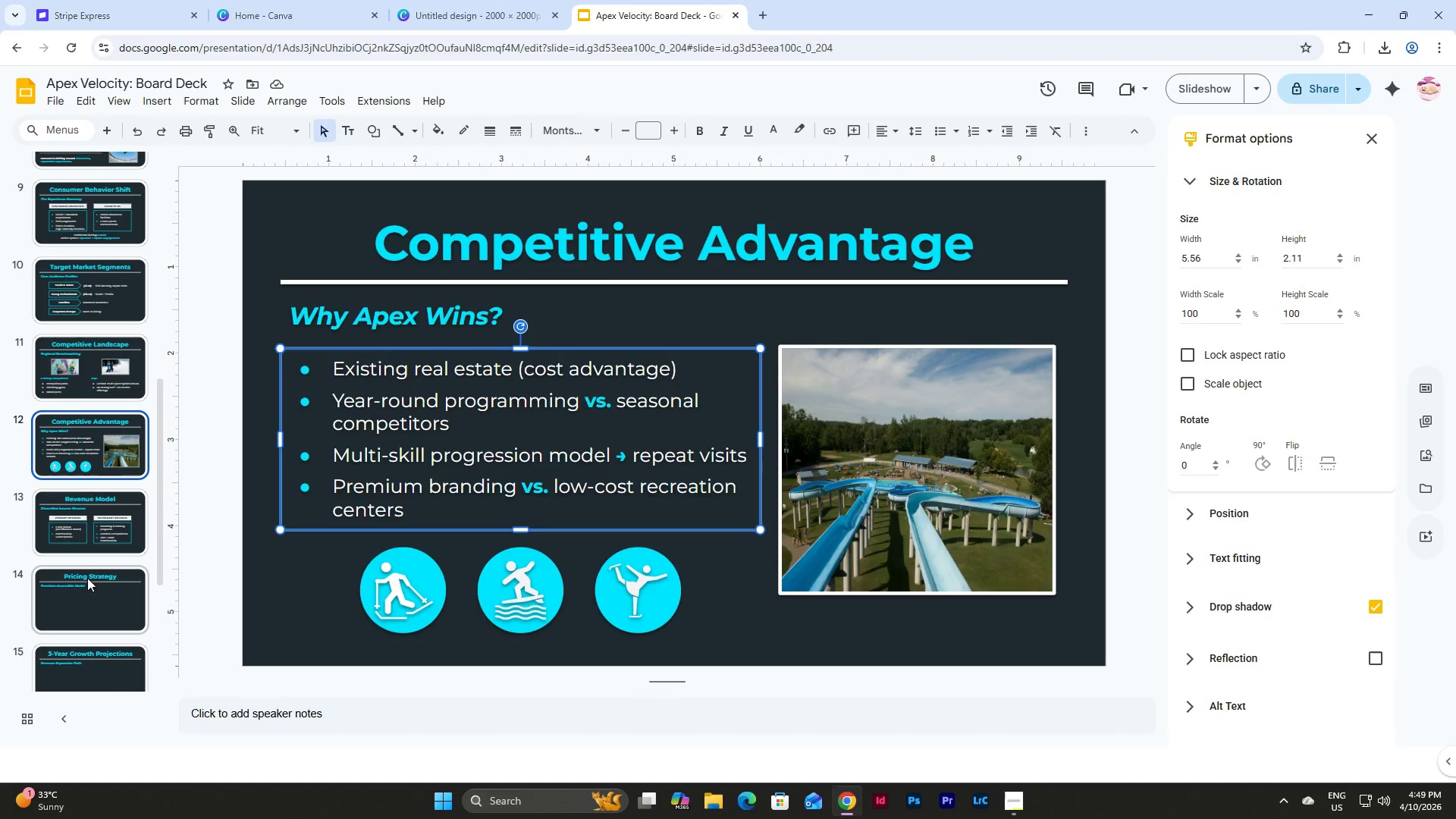 
left_click([85, 590])
 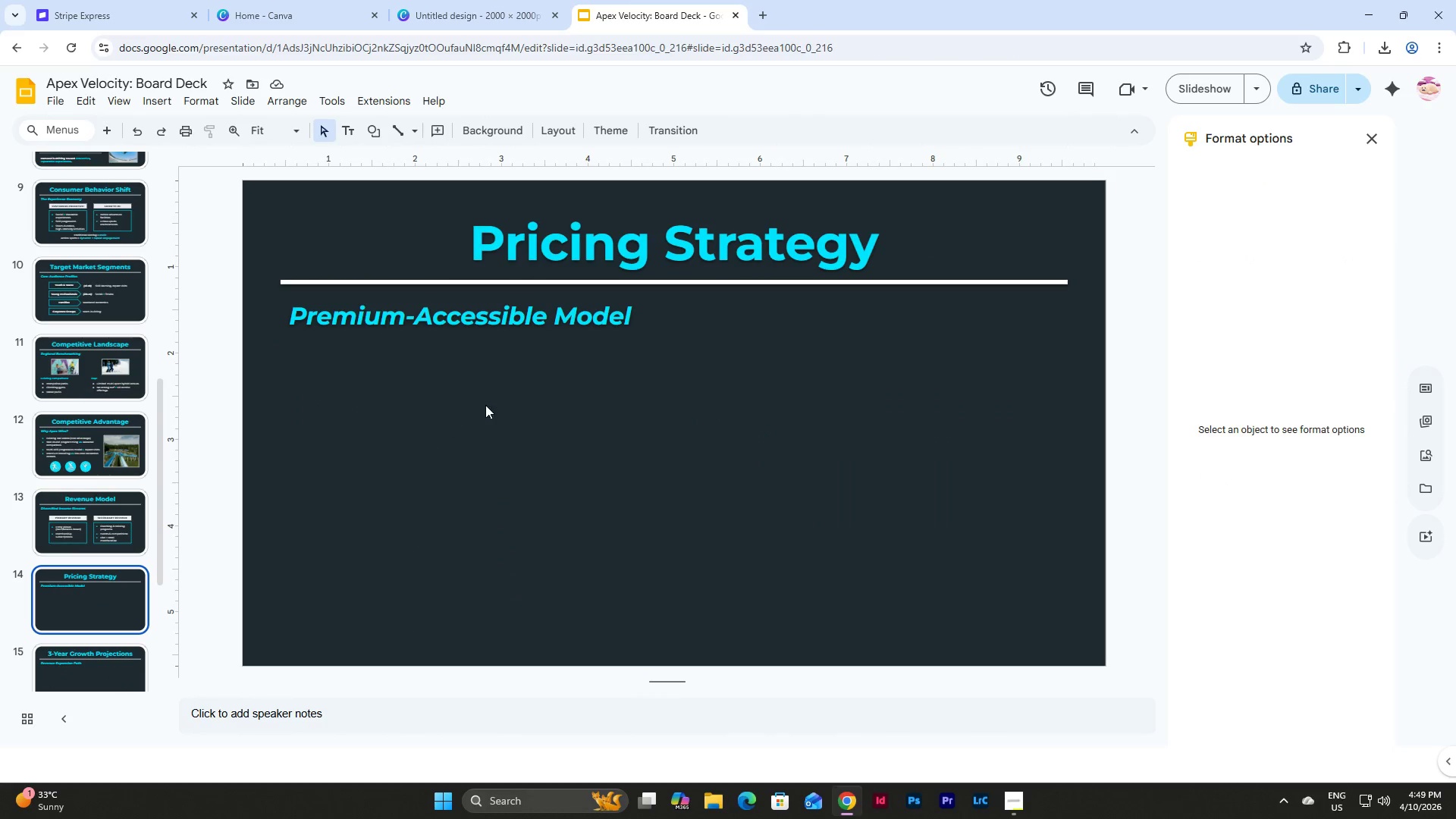 
left_click([497, 403])
 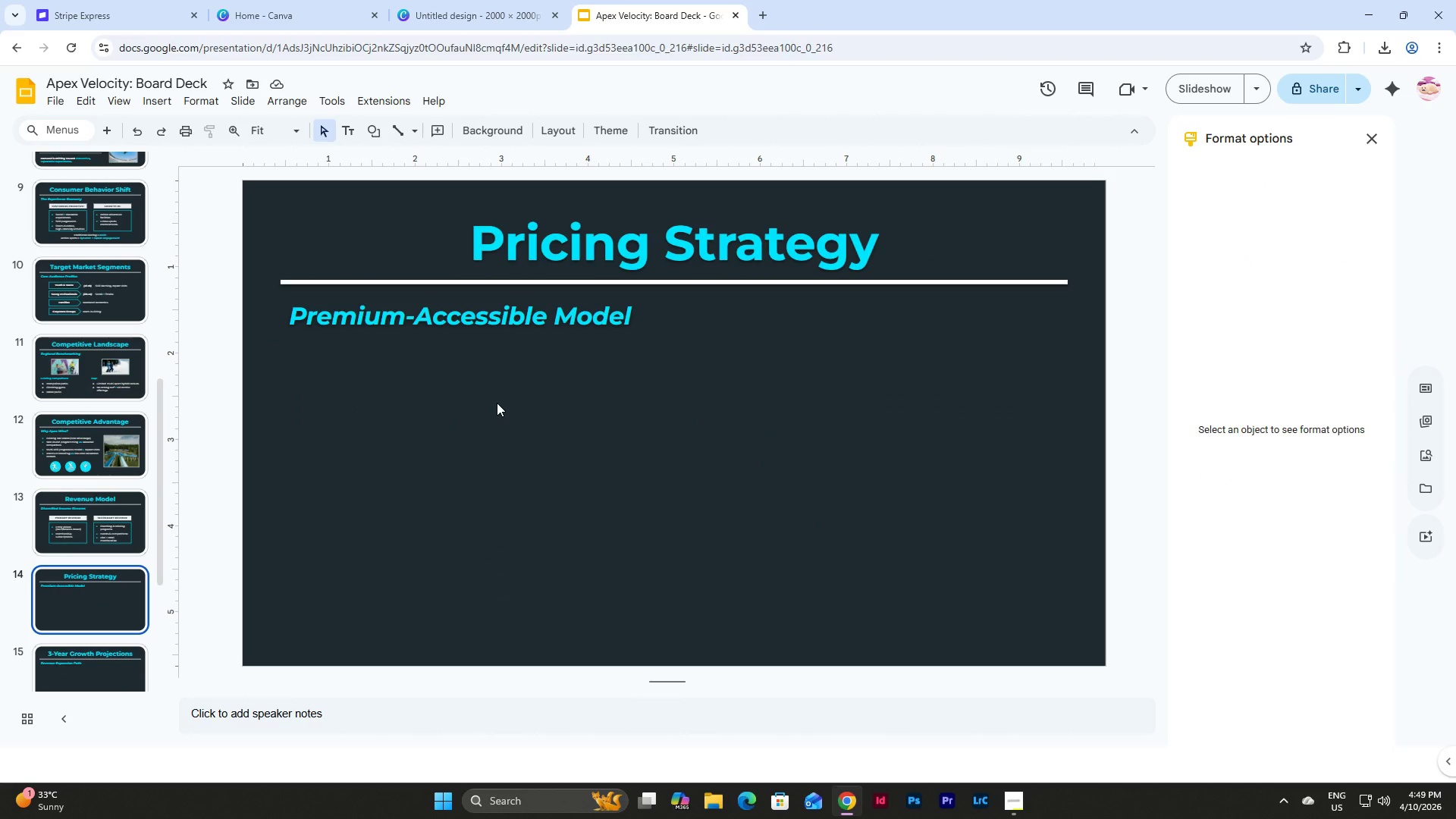 
key(Control+V)
 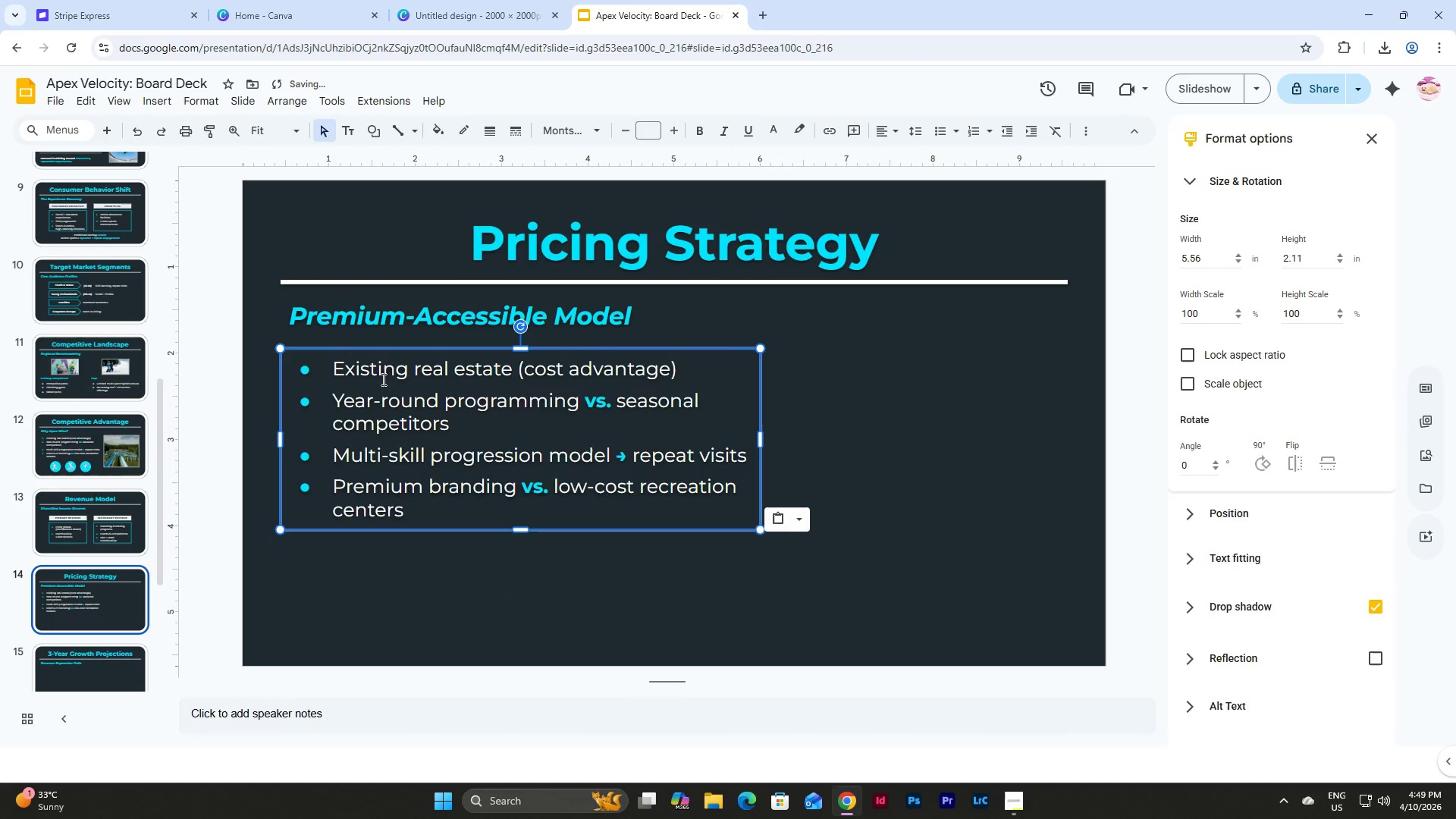 
left_click([372, 374])
 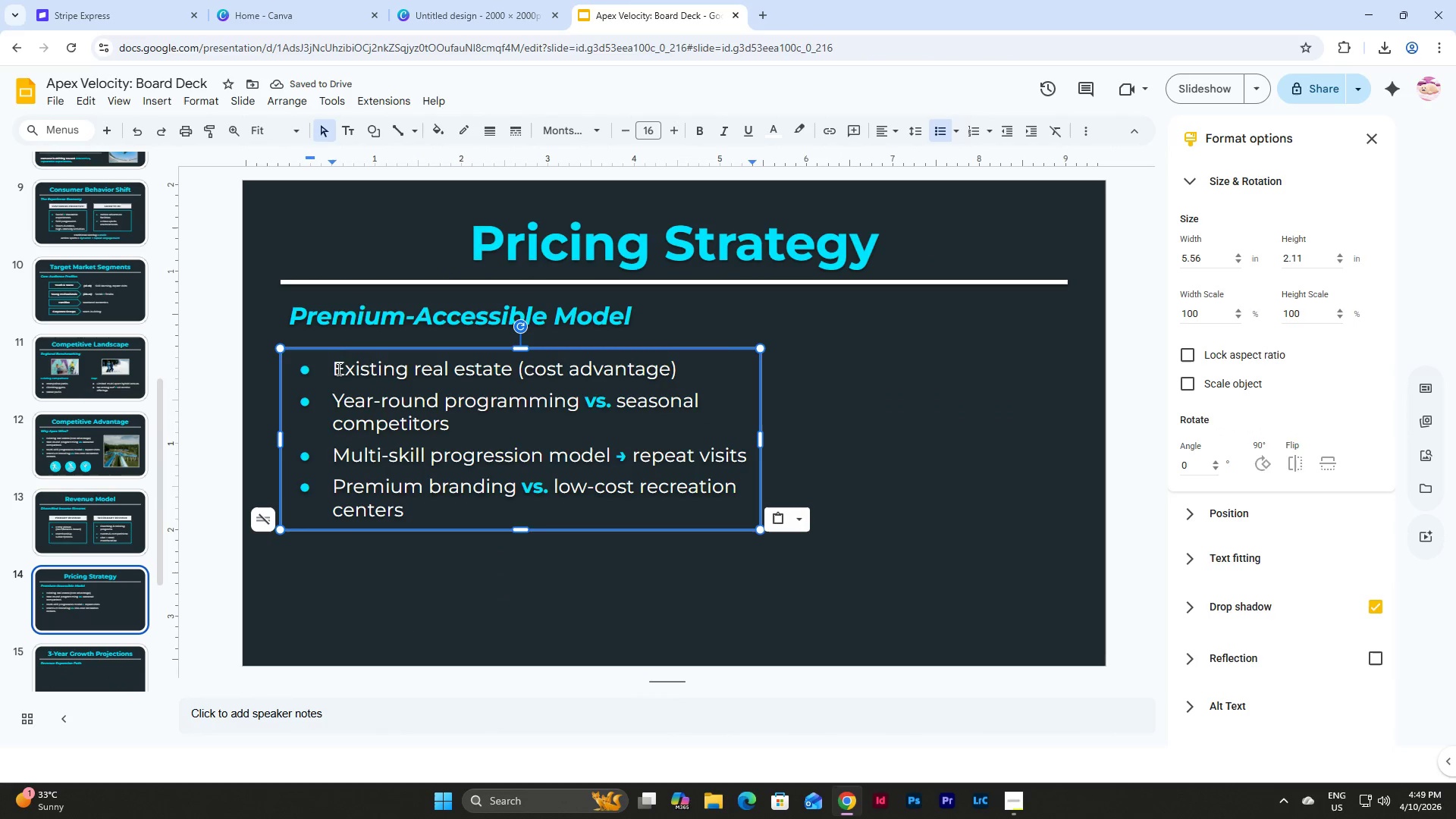 
left_click_drag(start_coordinate=[331, 366], to_coordinate=[678, 365])
 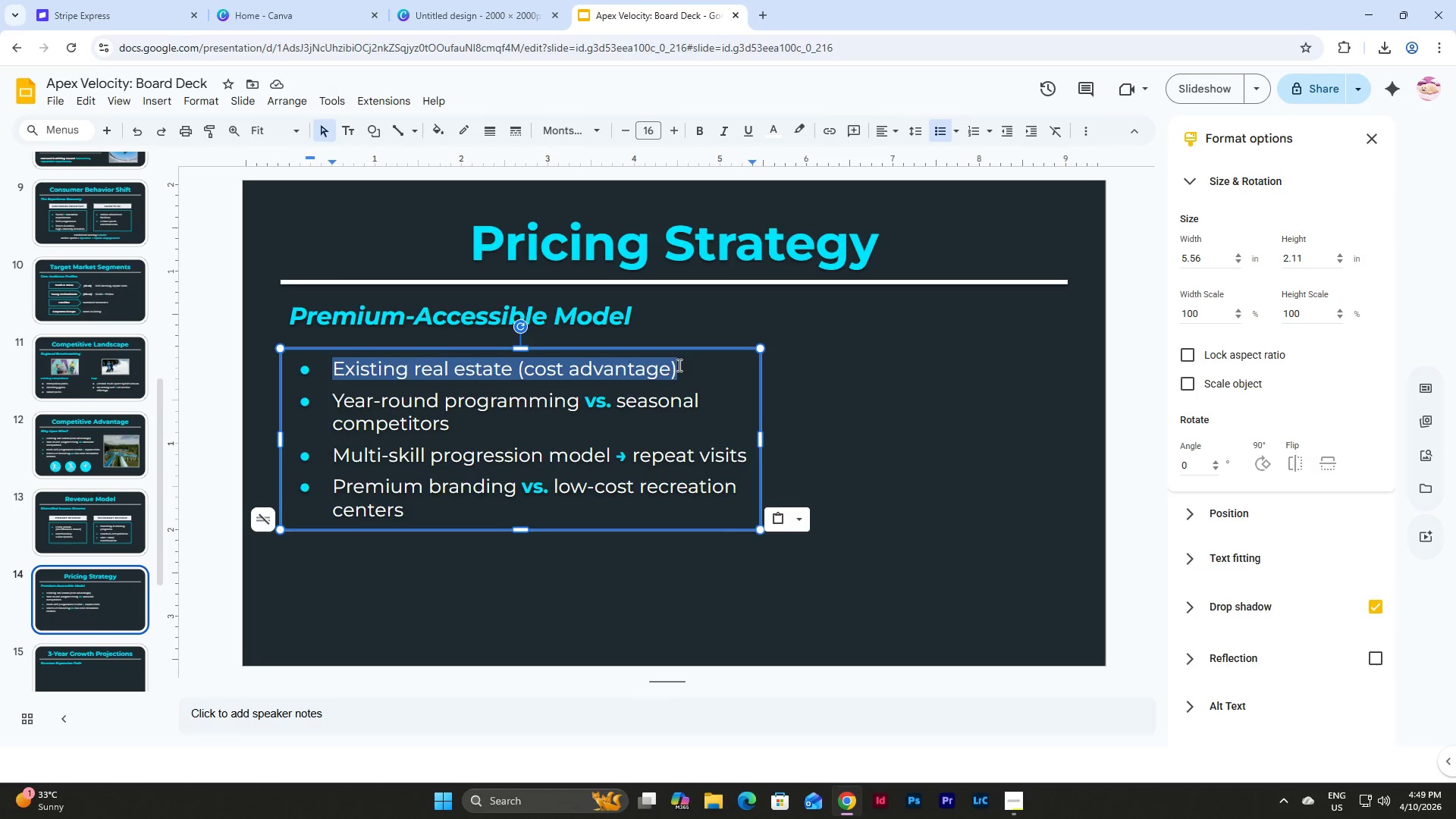 
type(Tiered pricing:)
 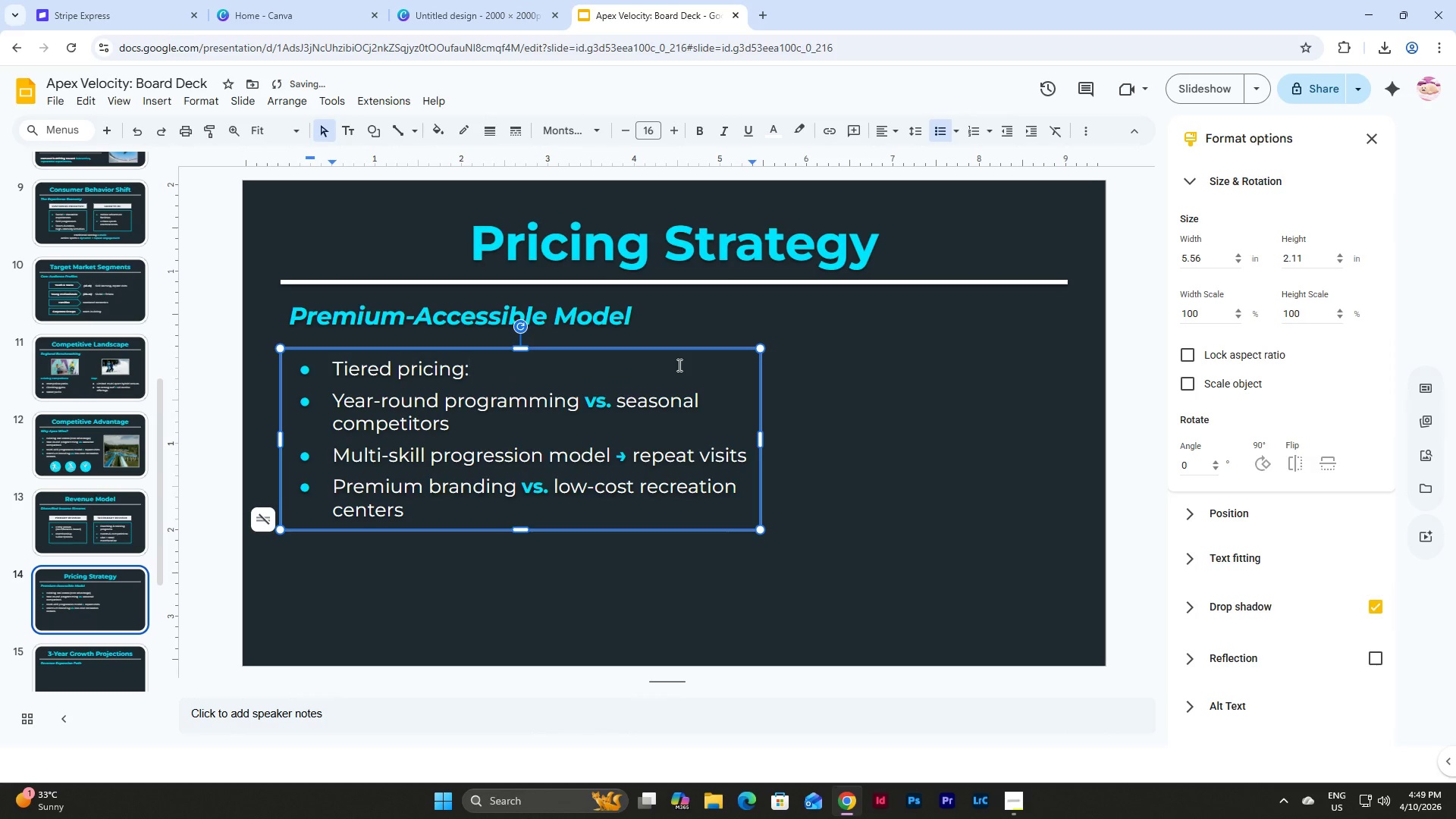 
left_click([330, 401])
 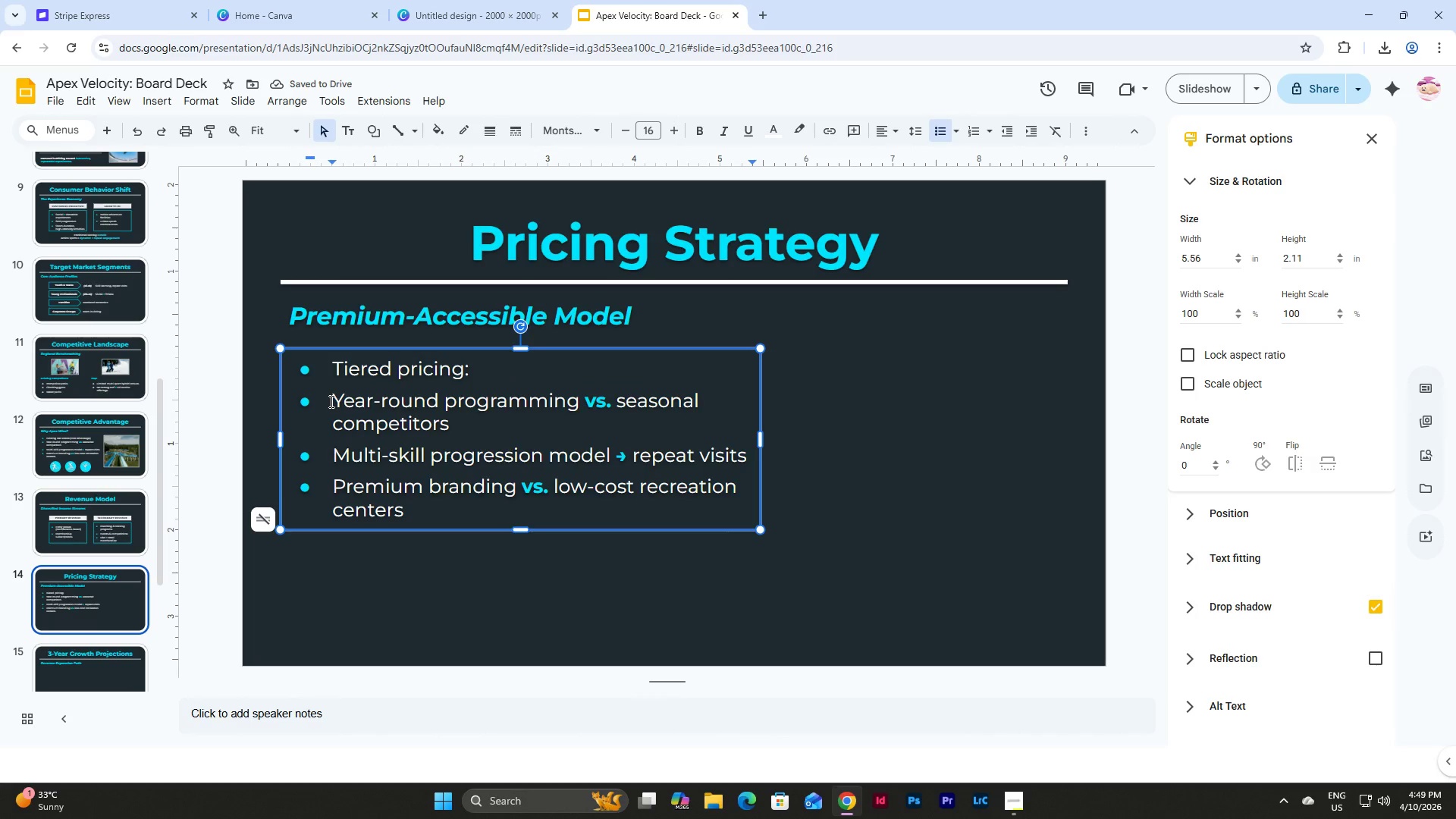 
key(Tab)
 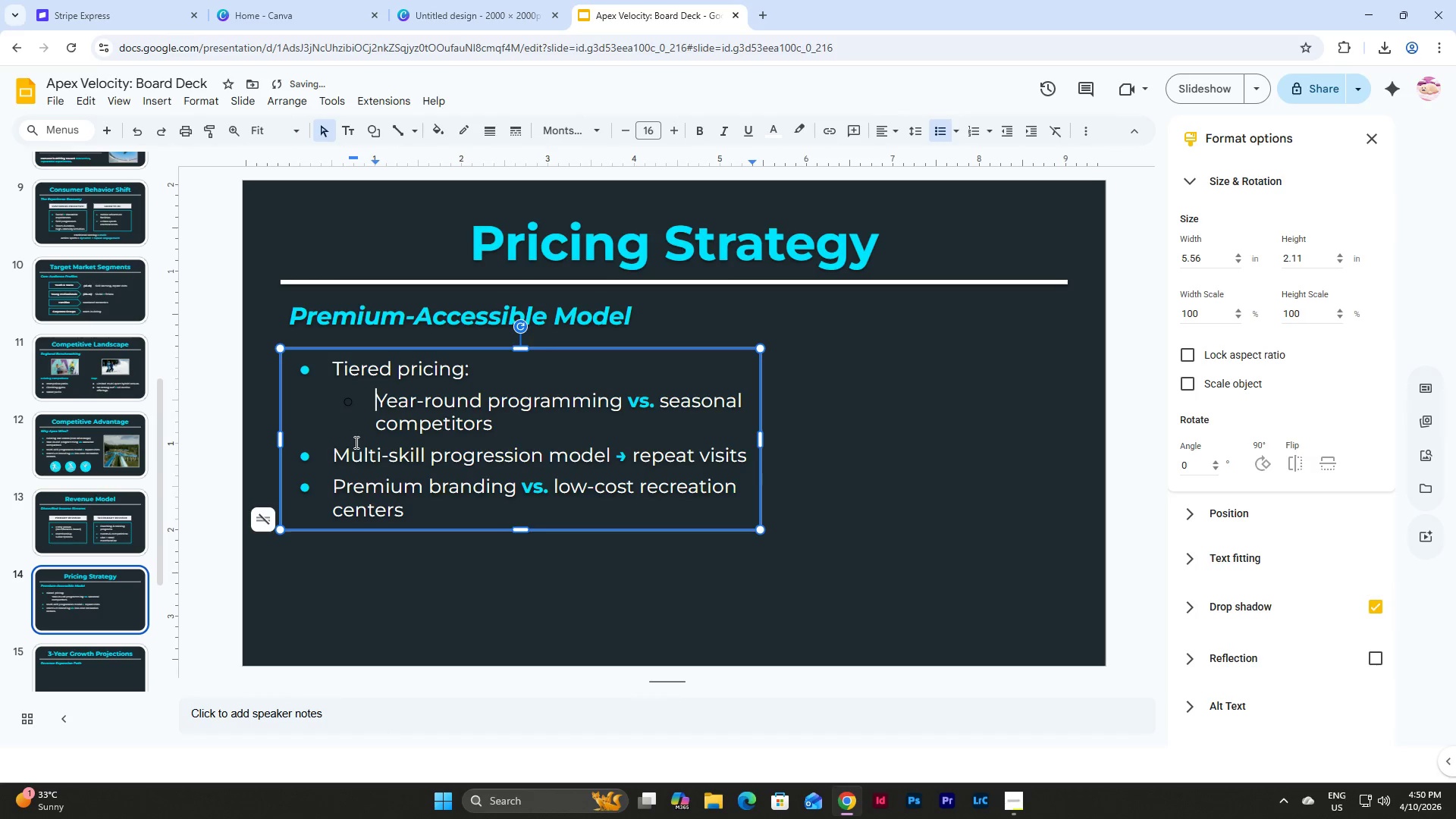 
left_click([335, 460])
 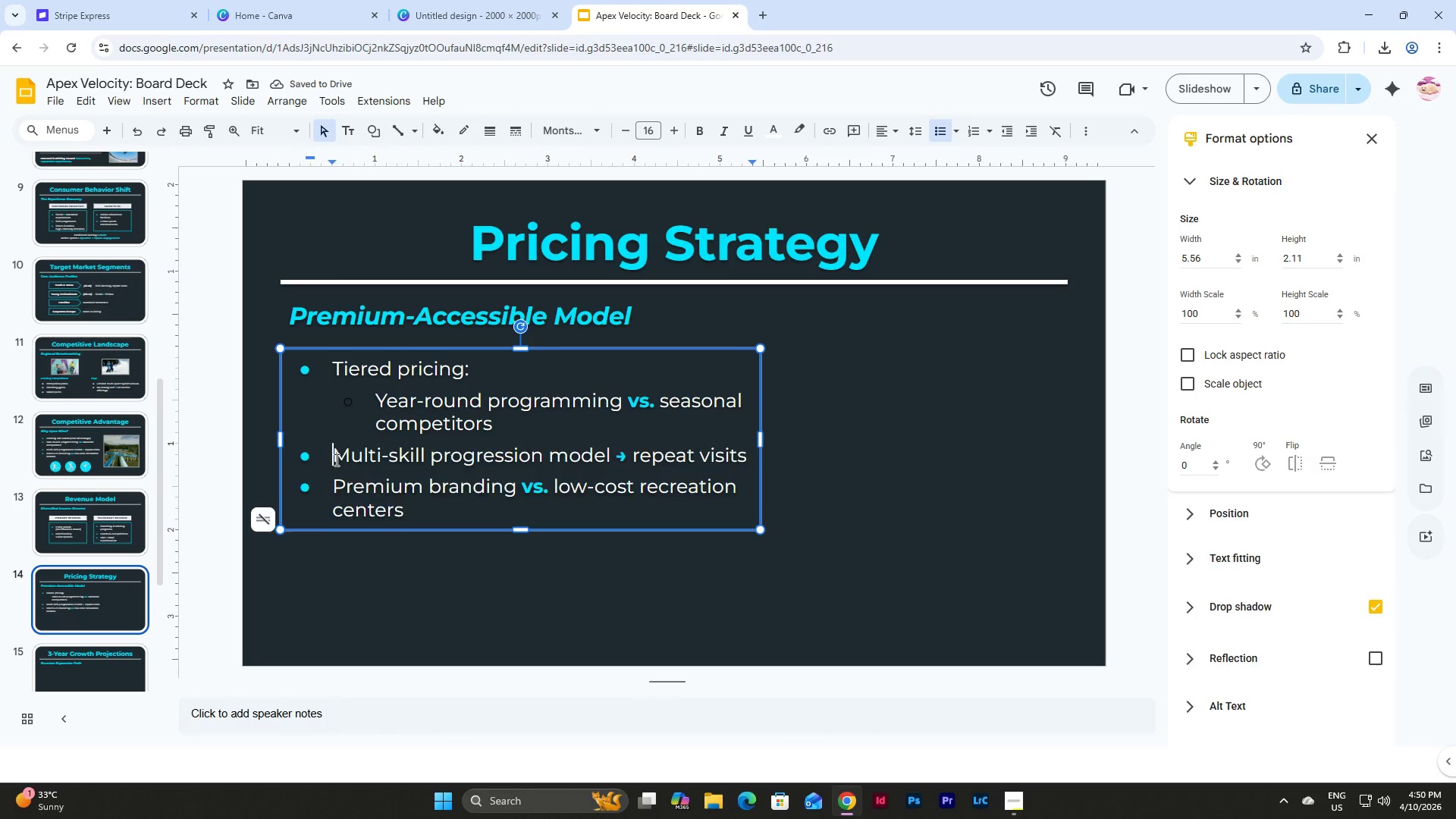 
key(Tab)
 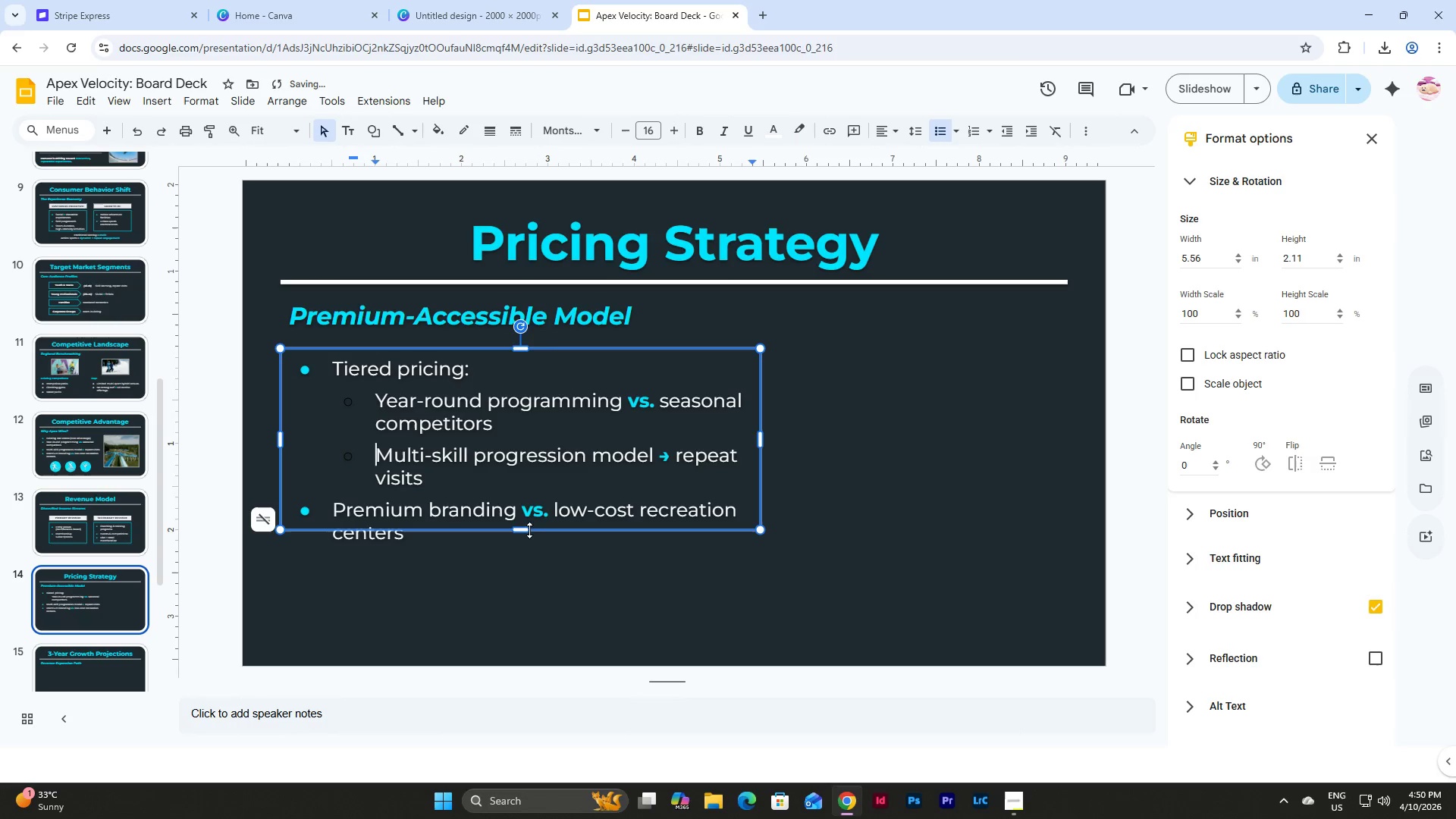 
left_click_drag(start_coordinate=[527, 528], to_coordinate=[535, 632])
 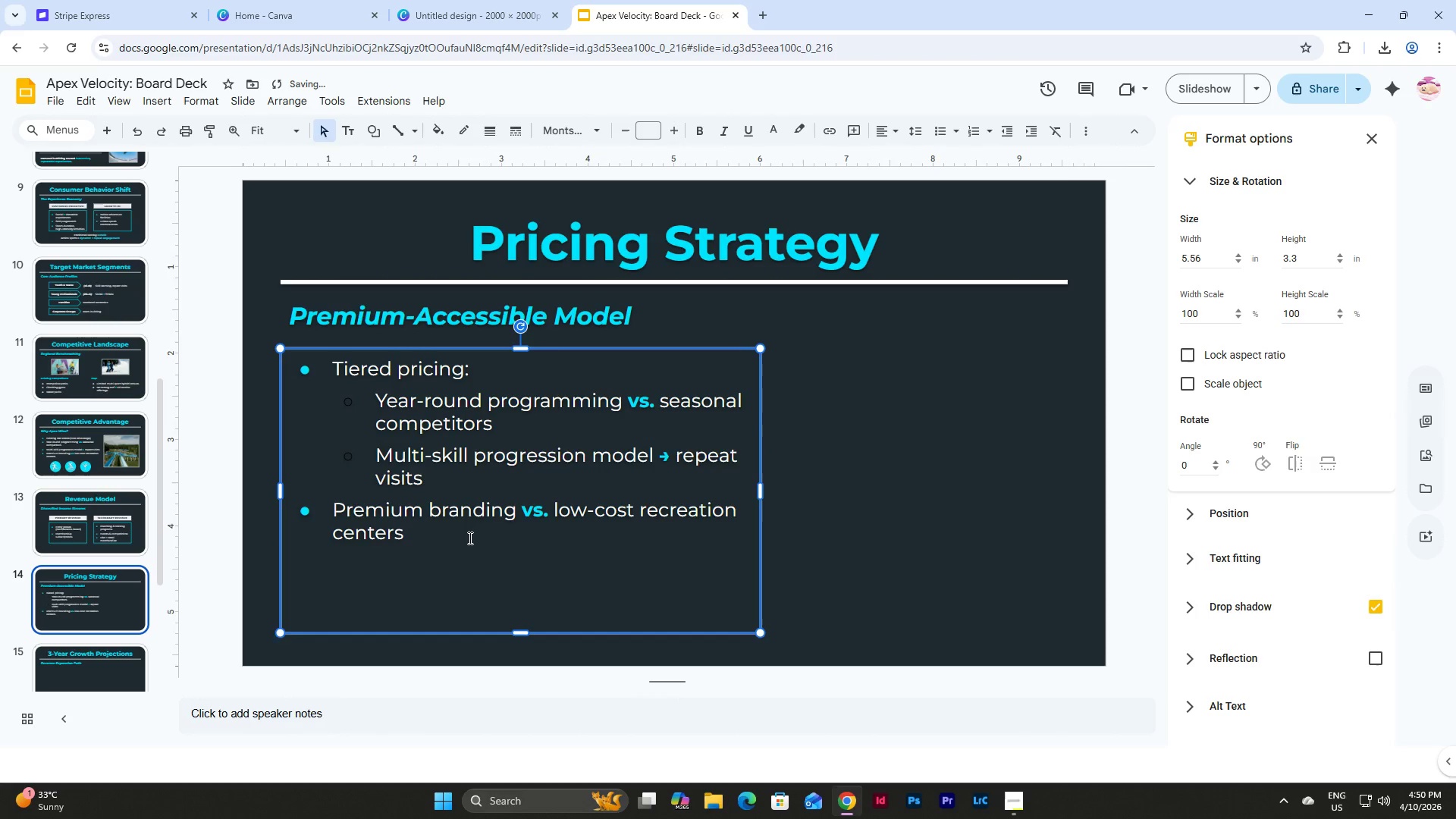 
left_click([469, 538])
 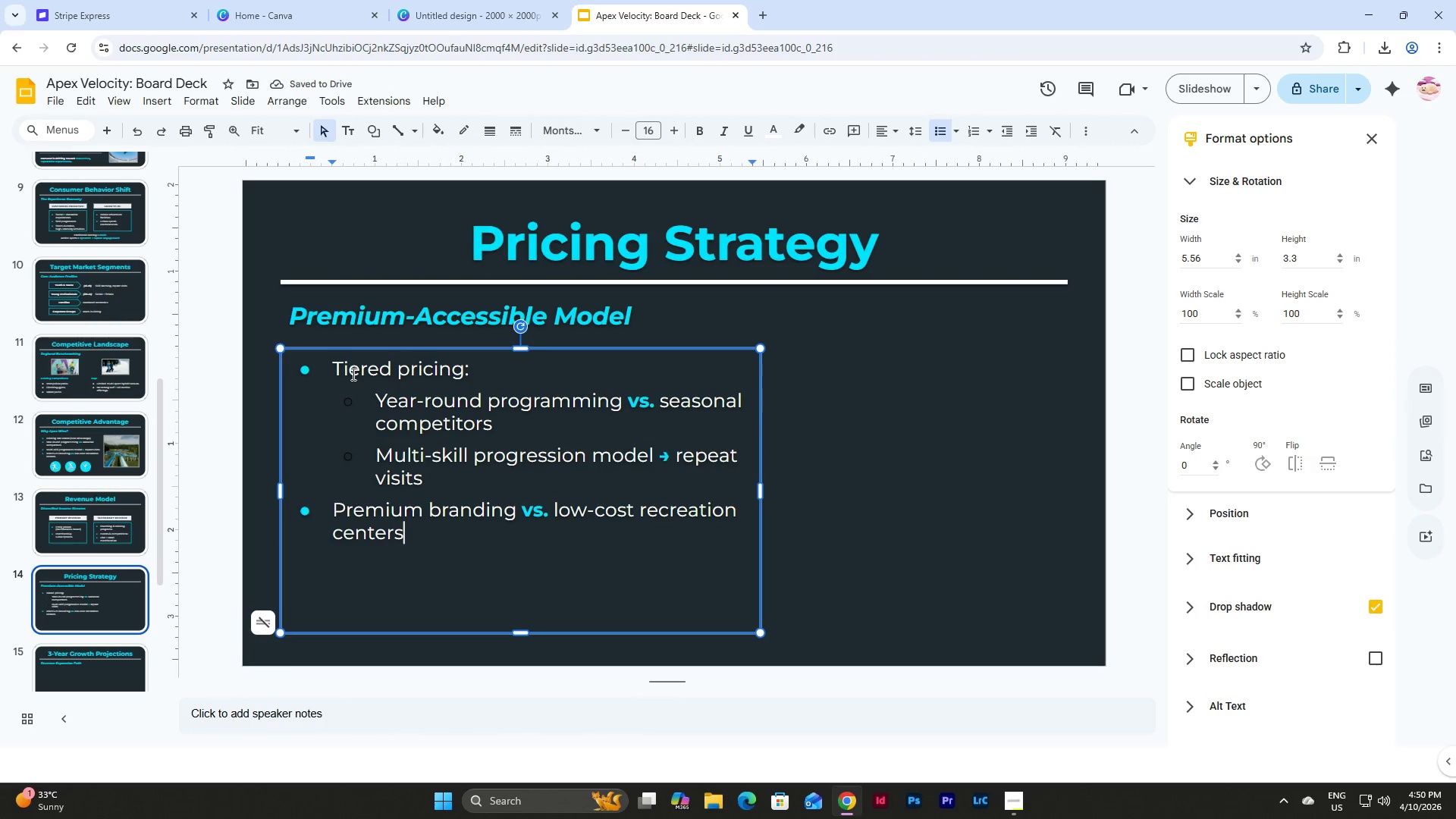 
left_click_drag(start_coordinate=[380, 403], to_coordinate=[491, 418])
 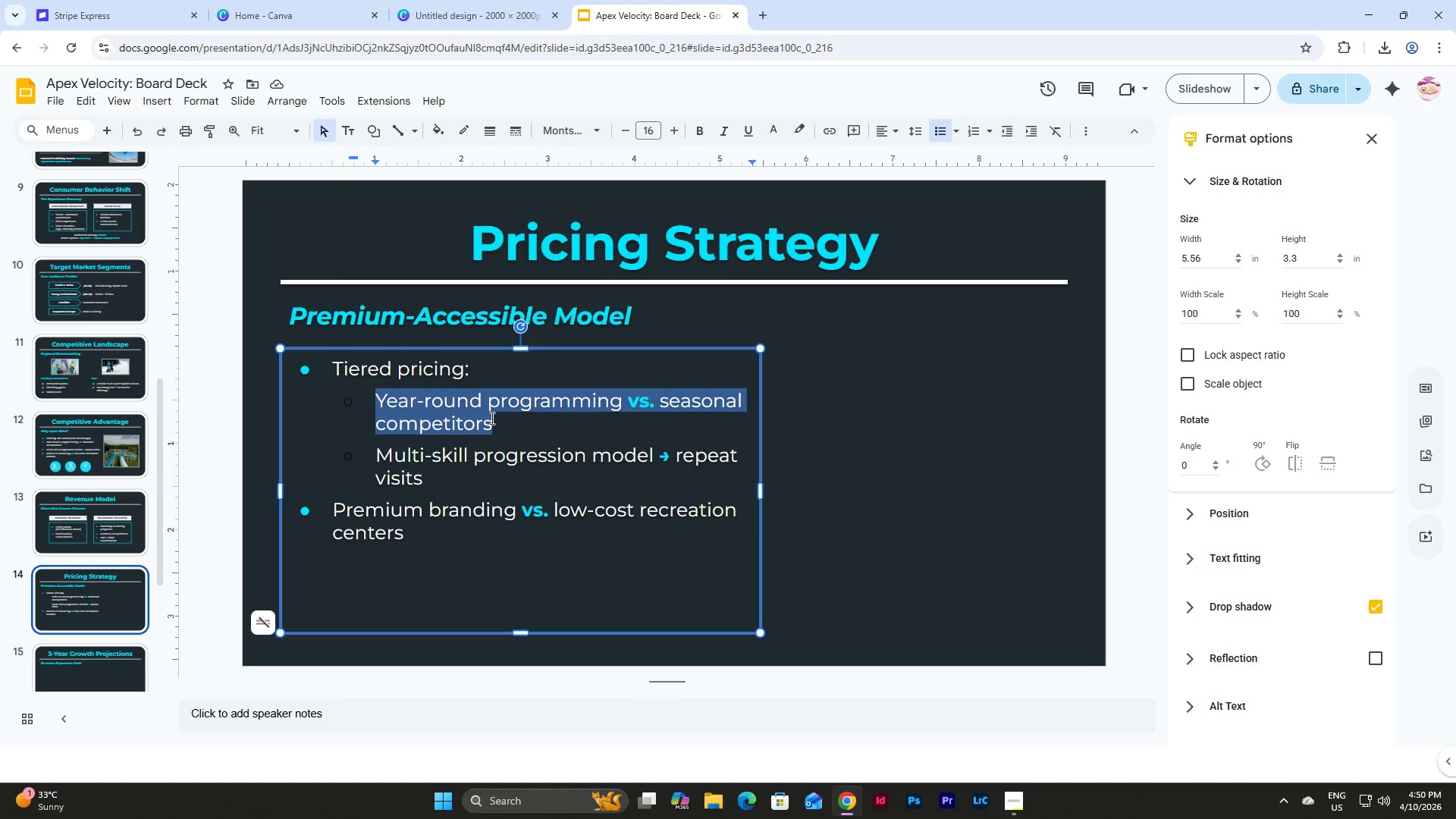 
type(Beginner access (entry-level pricing))
 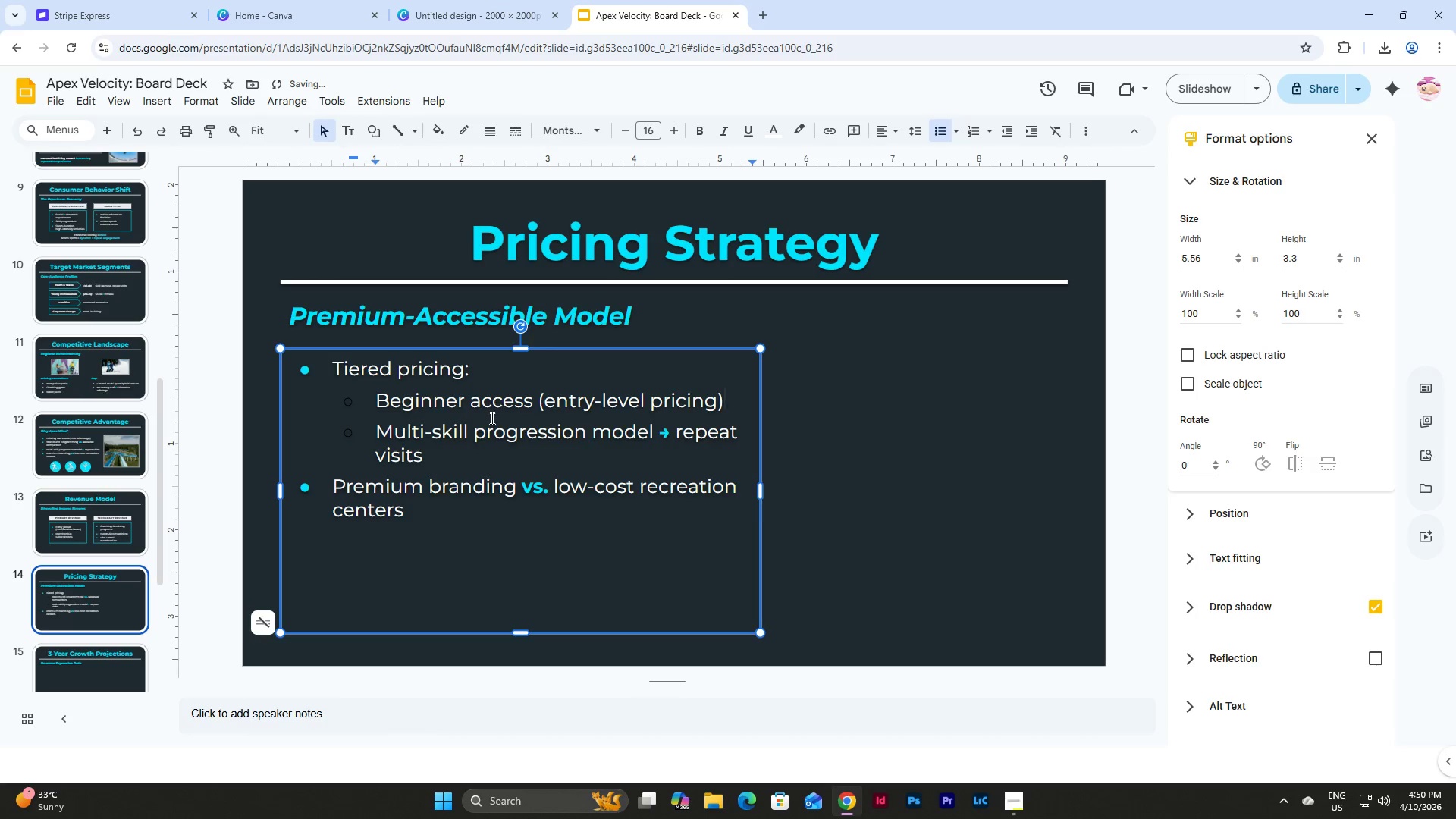 
left_click_drag(start_coordinate=[372, 433], to_coordinate=[425, 455])
 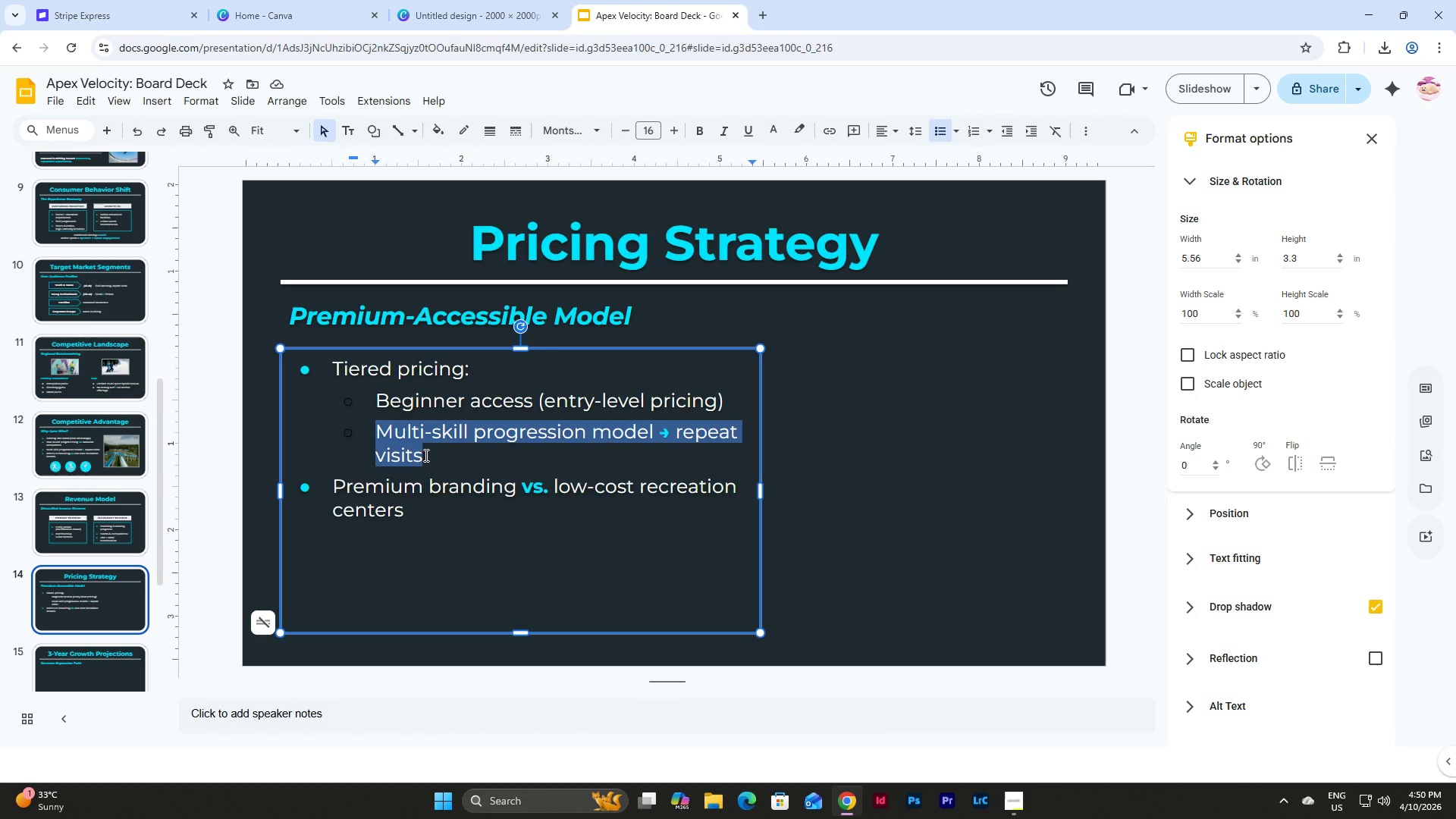 
wait(5.36)
 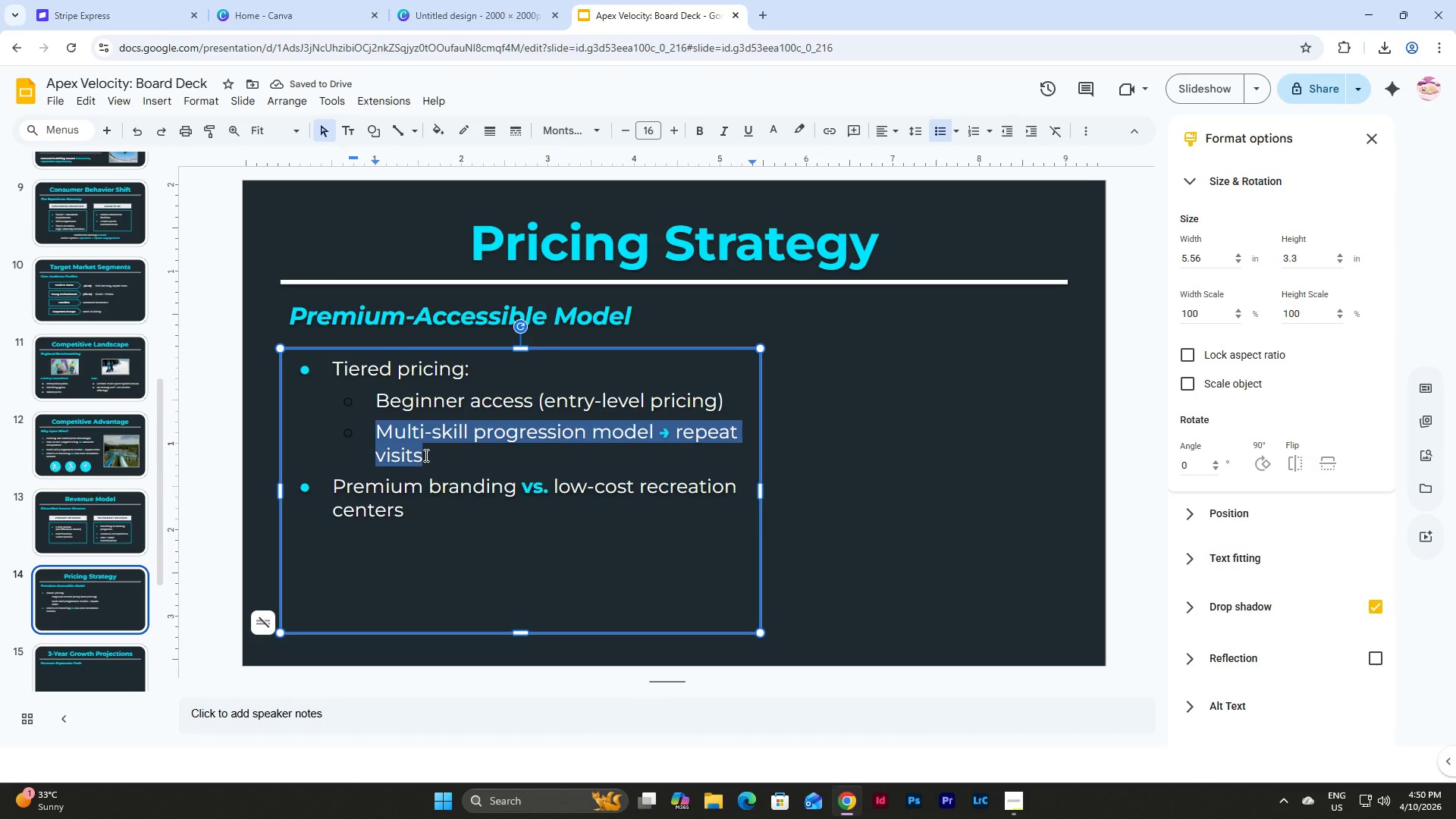 
type(Advand)
key(Backspace)
type(ced )
key(Backspace)
type( sessions (premium )
 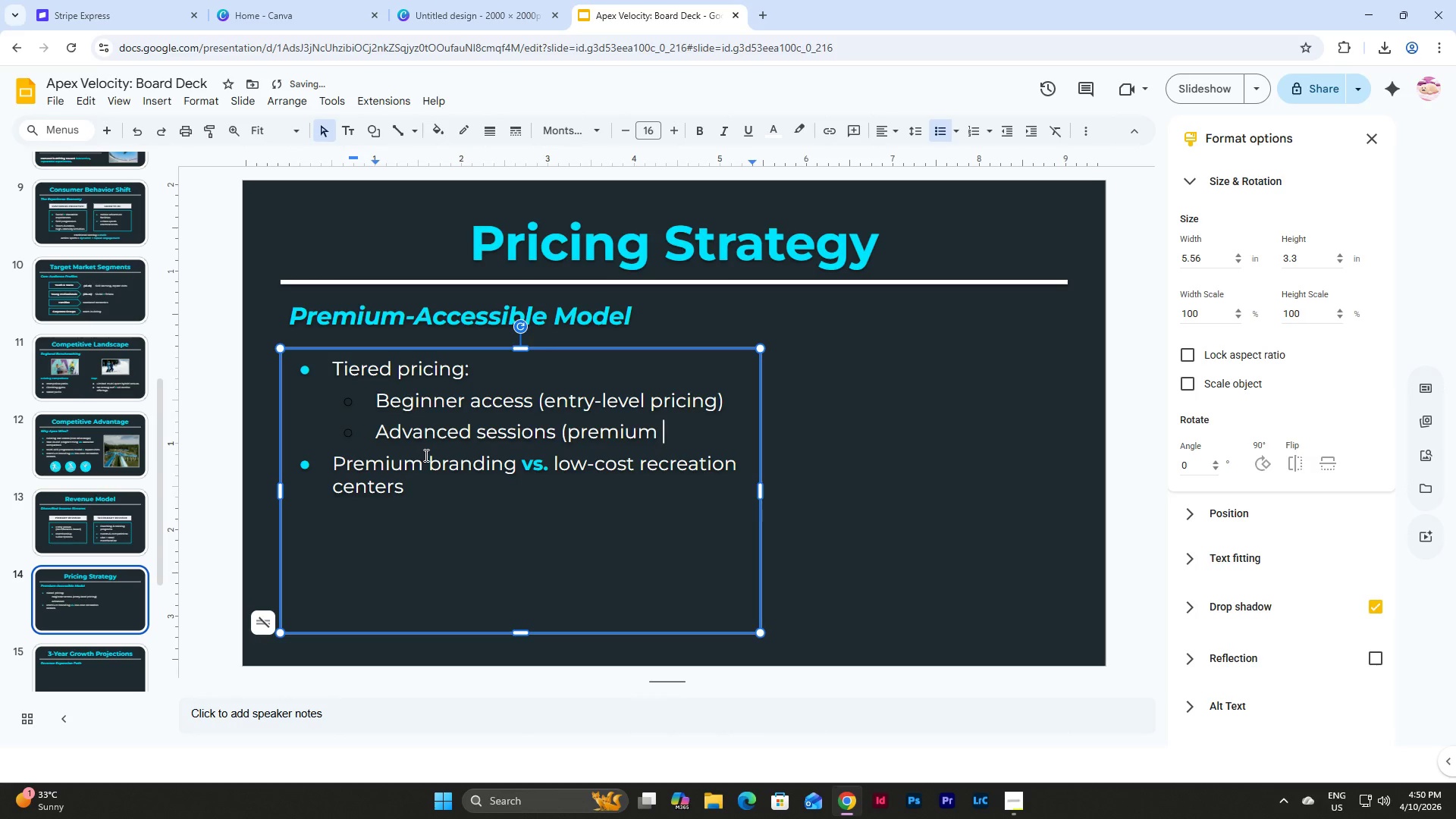 
wait(5.78)
 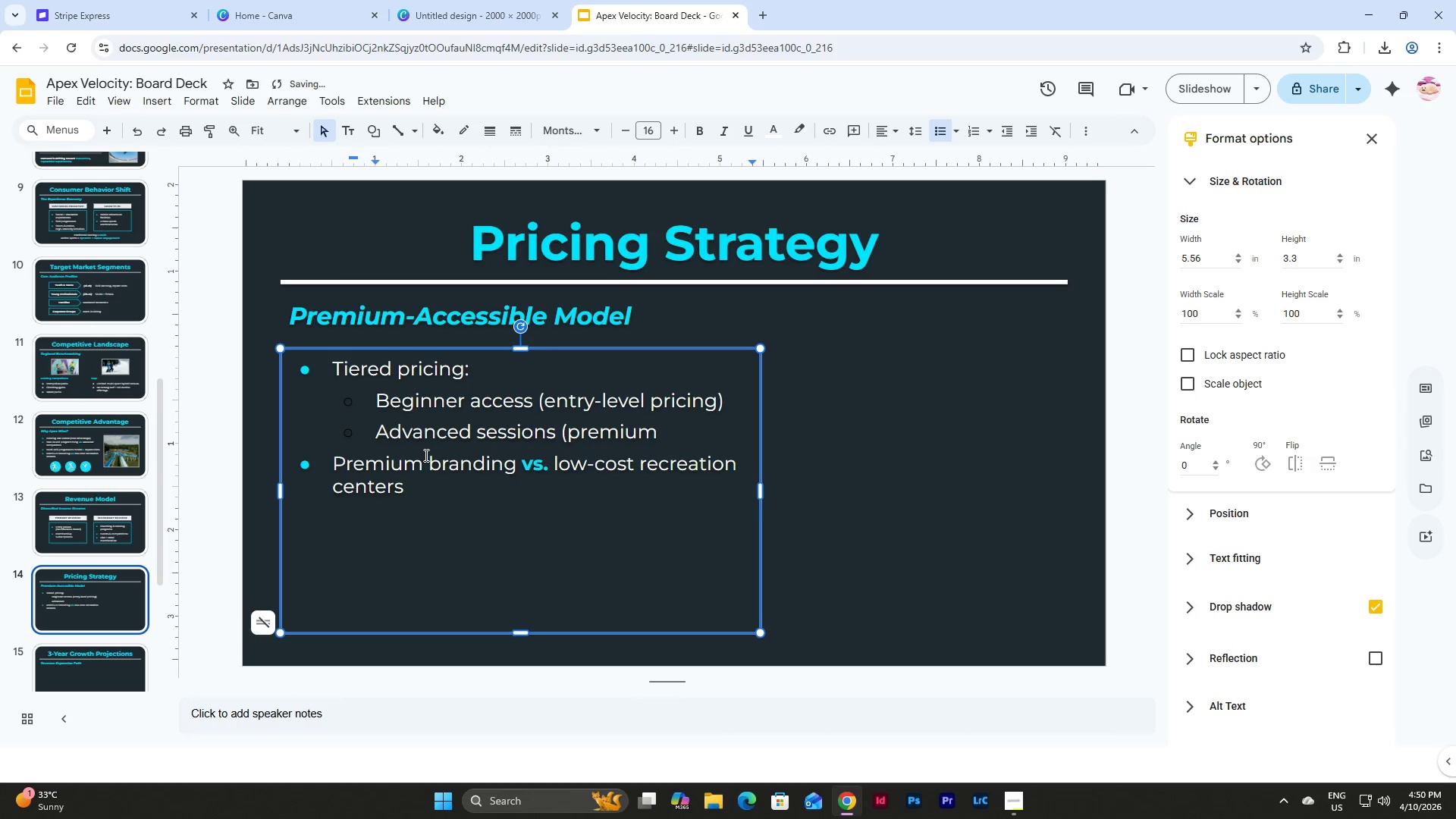 
type(tier))
 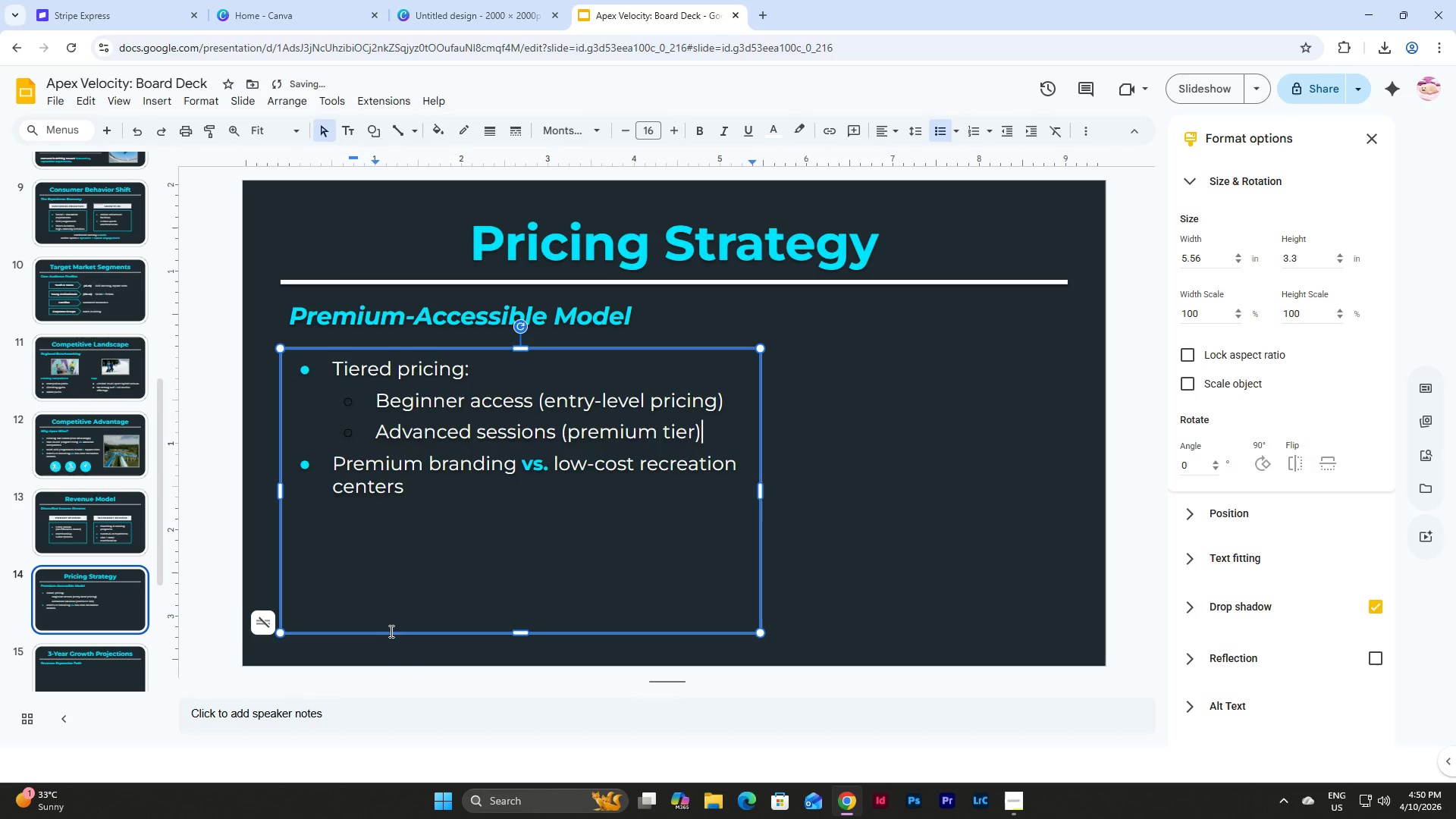 
left_click_drag(start_coordinate=[417, 488], to_coordinate=[327, 461])
 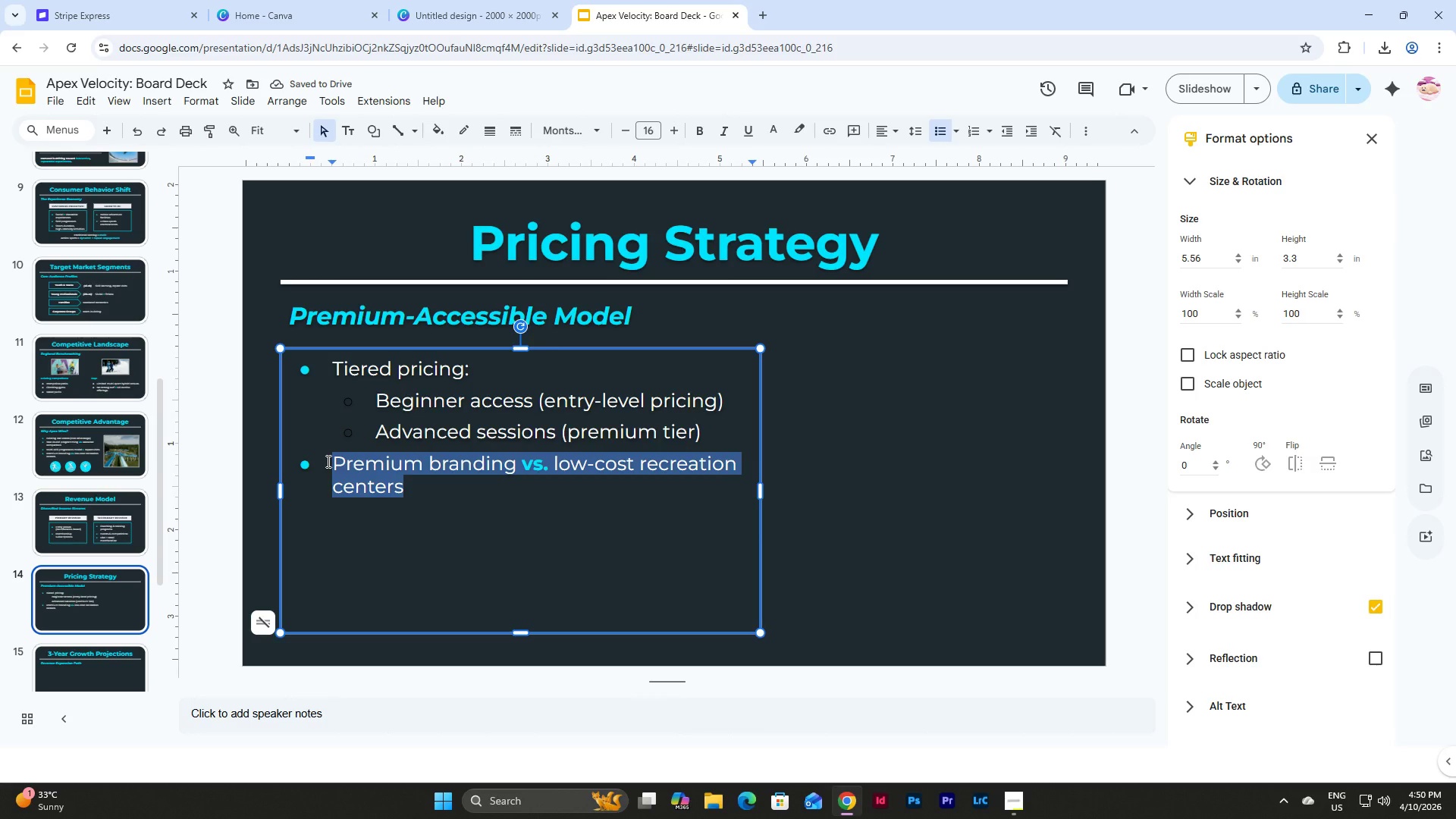 
type(Membership discounts for rentention)
 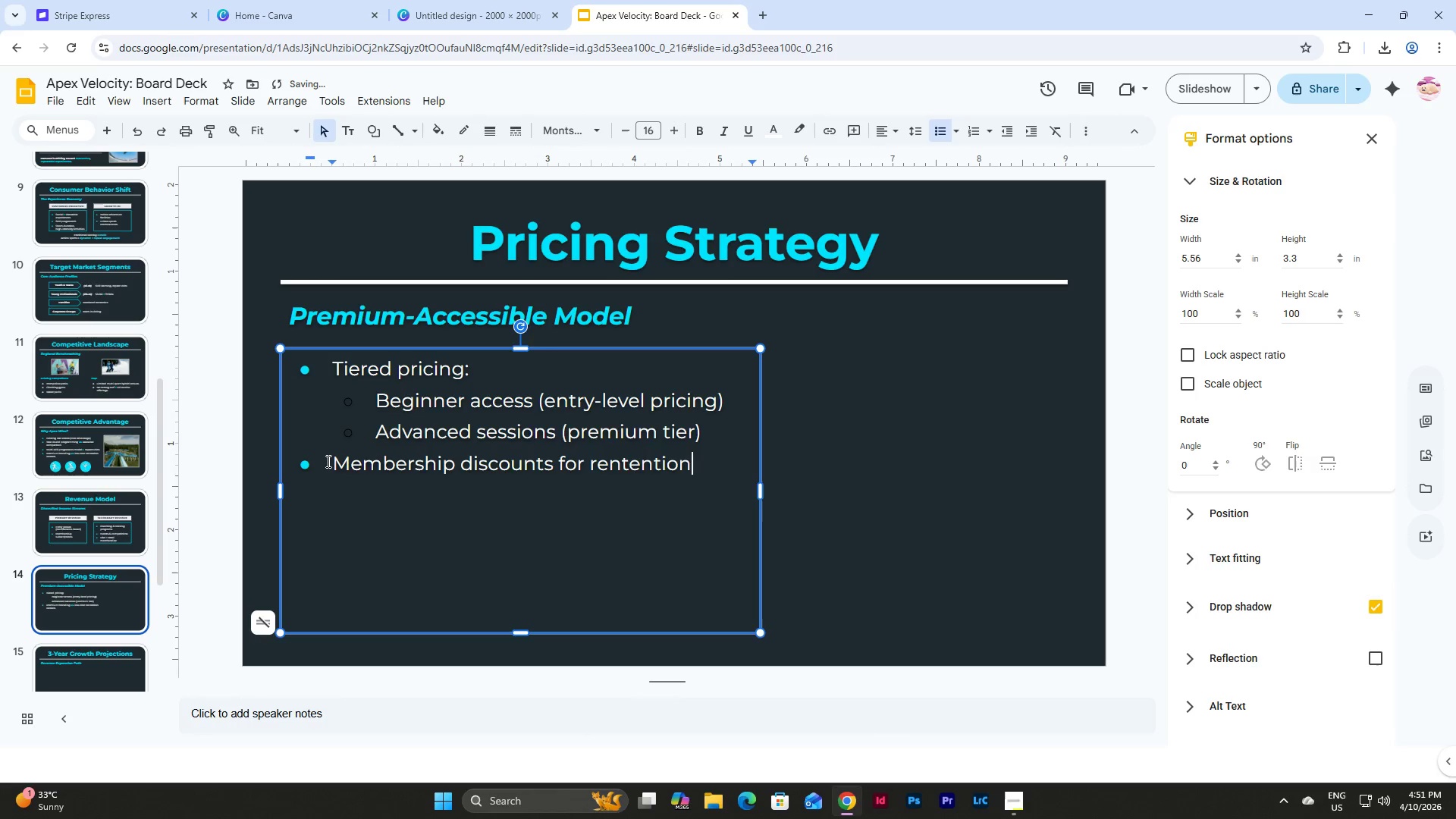 
key(Enter)
 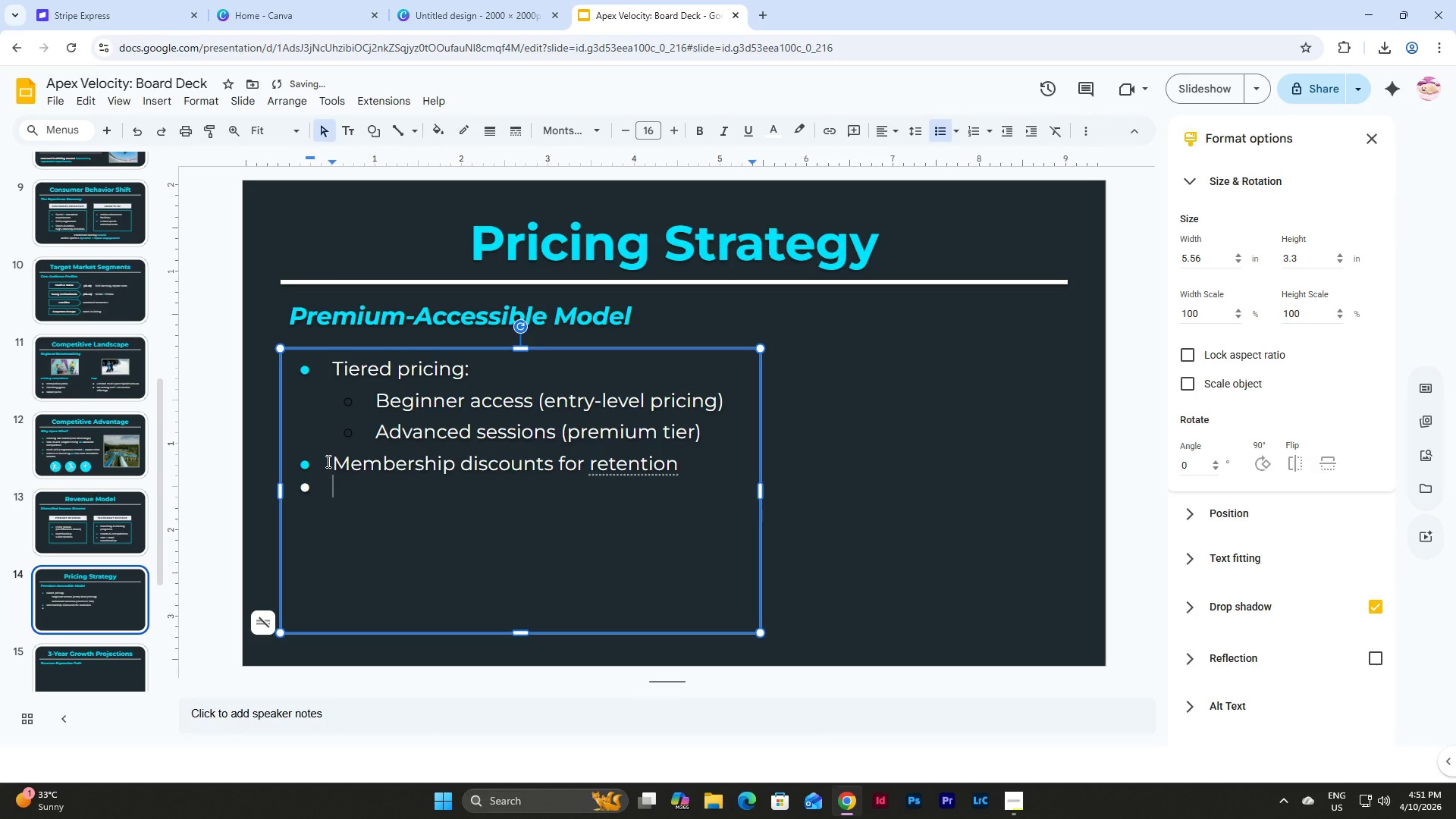 
type(Group packga)
key(Backspace)
key(Backspace)
type(ages for volume)
 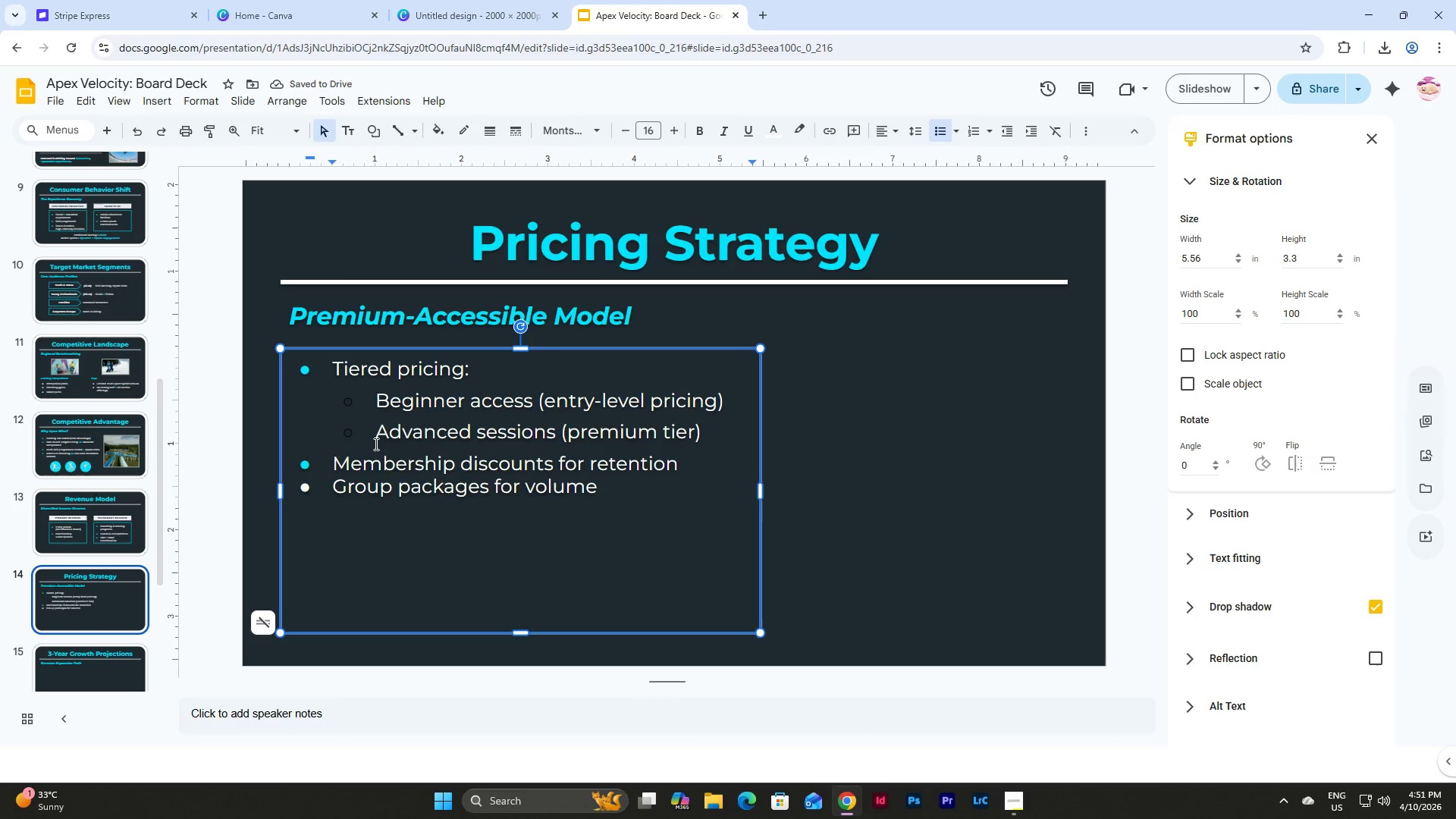 
left_click([684, 467])
 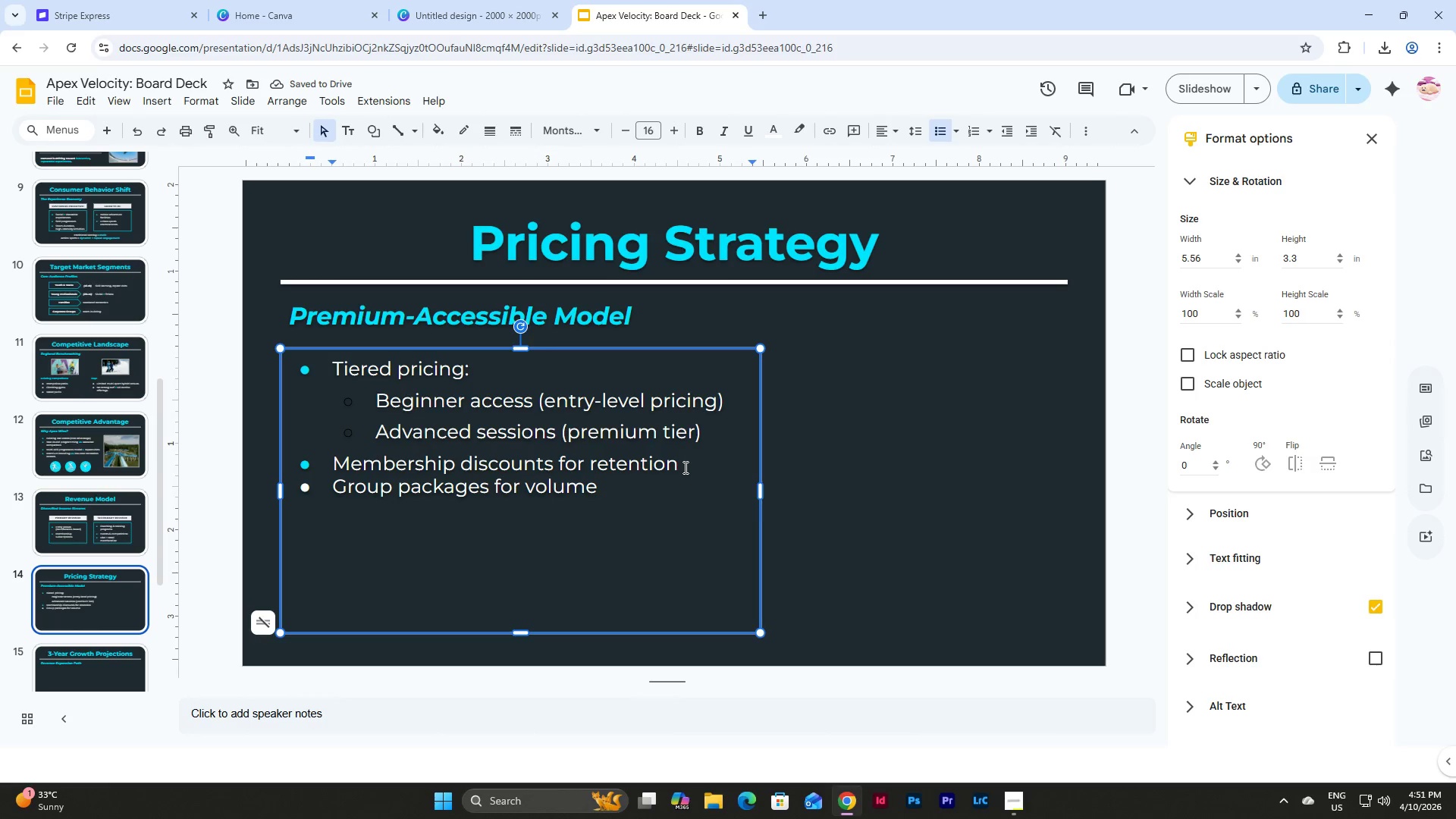 
key(Enter)
 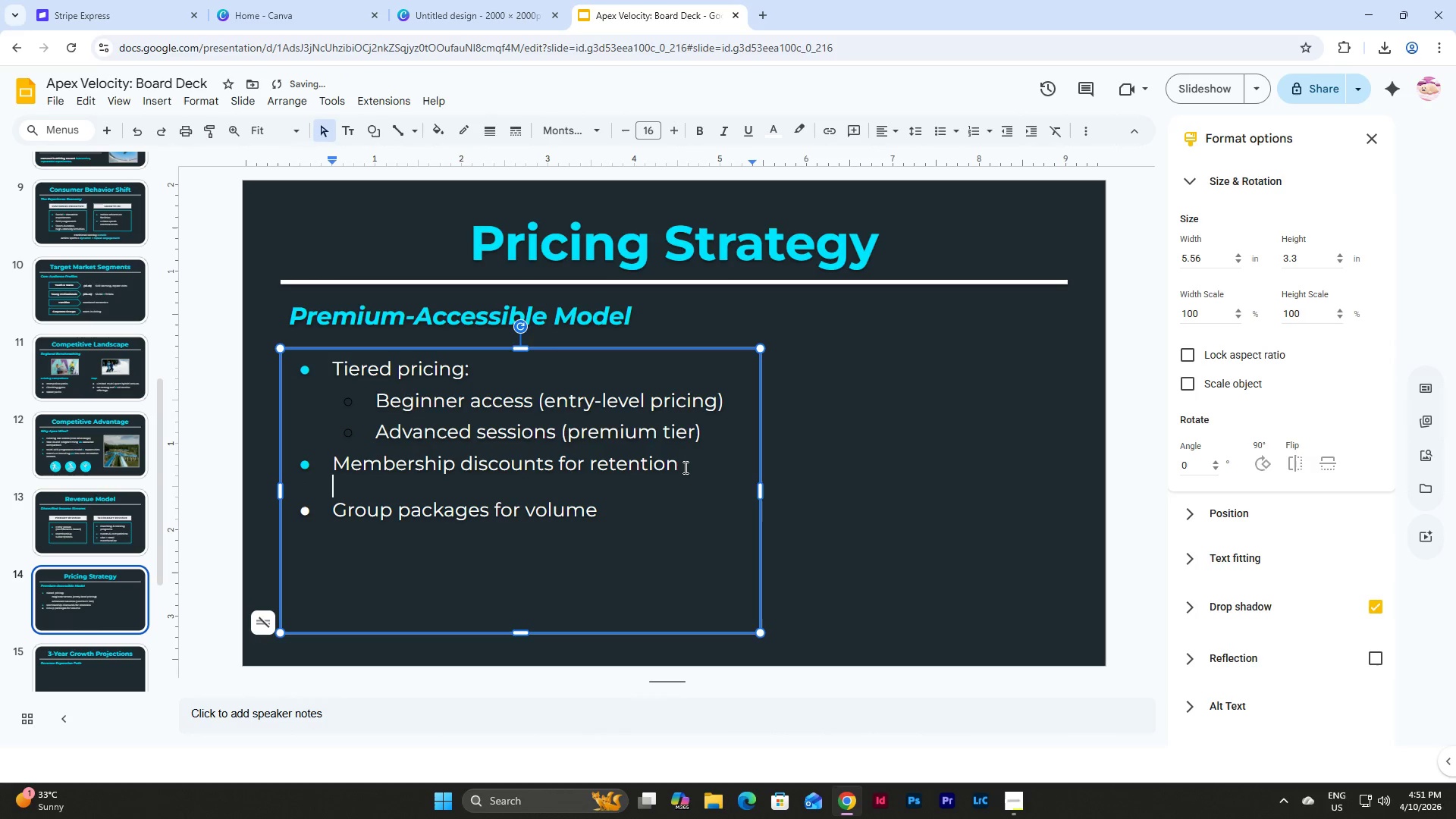 
key(Backspace)
 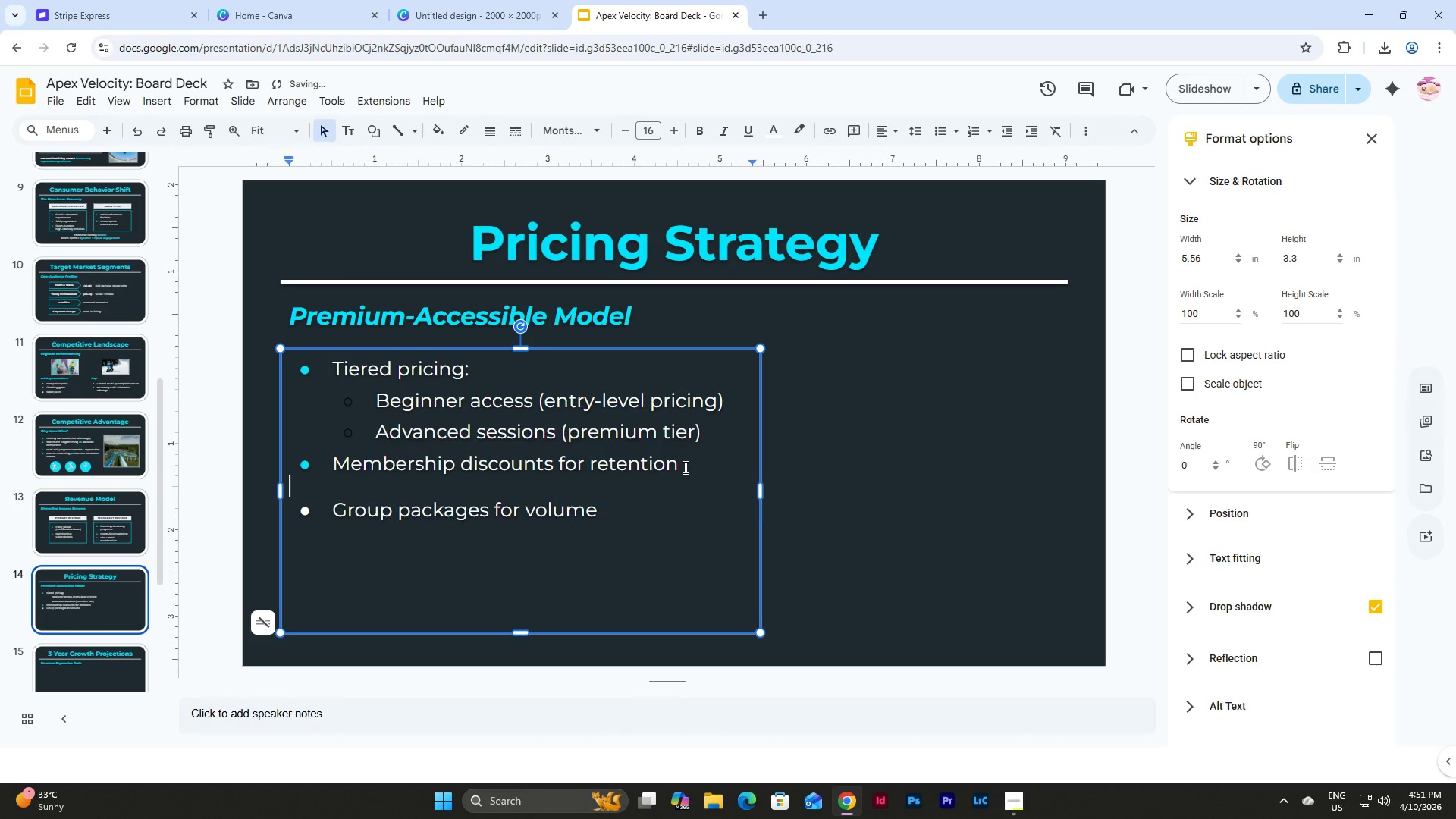 
key(Backspace)
 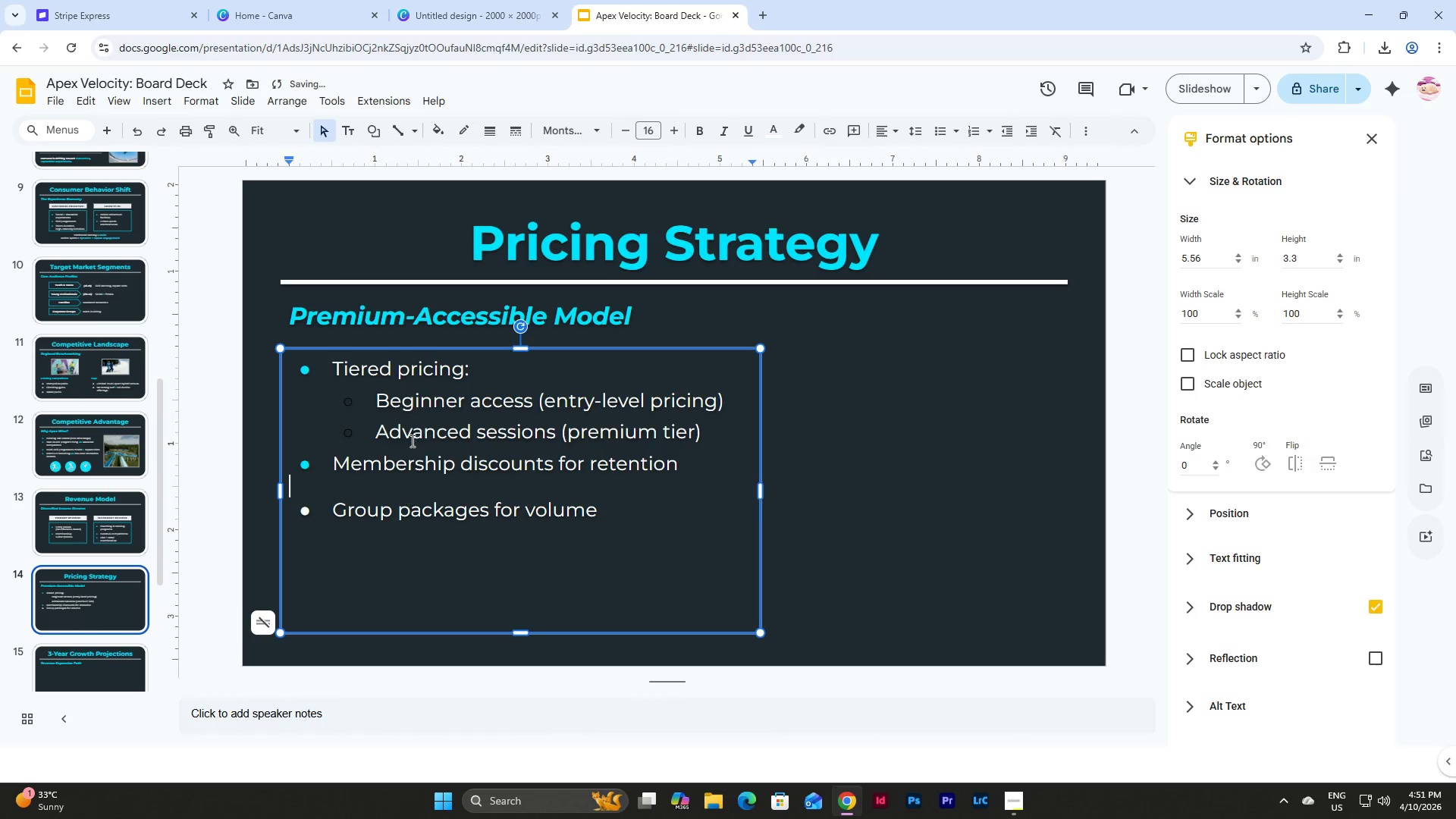 
left_click([413, 444])
 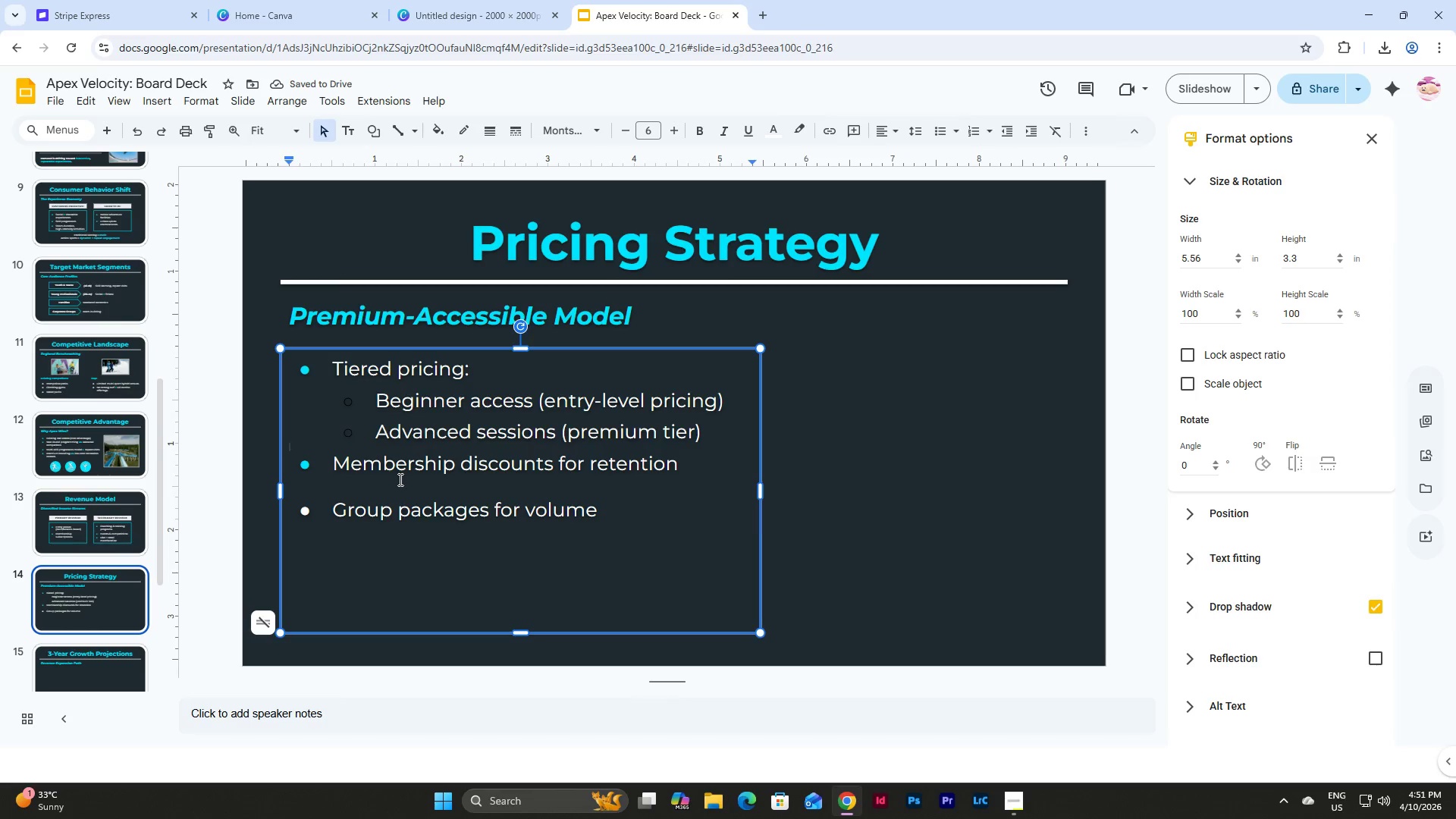 
left_click([394, 494])
 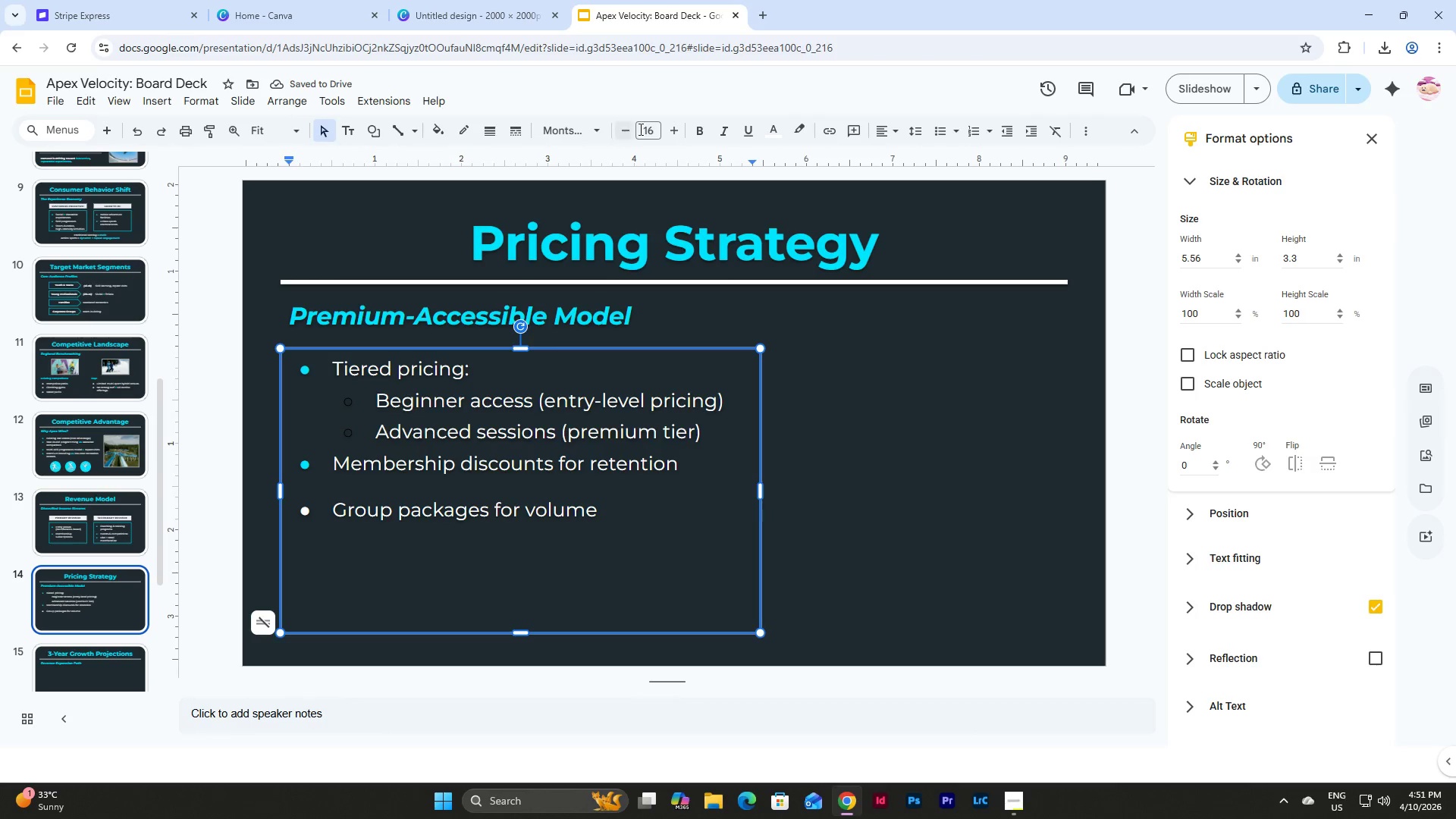 
left_click([650, 128])
 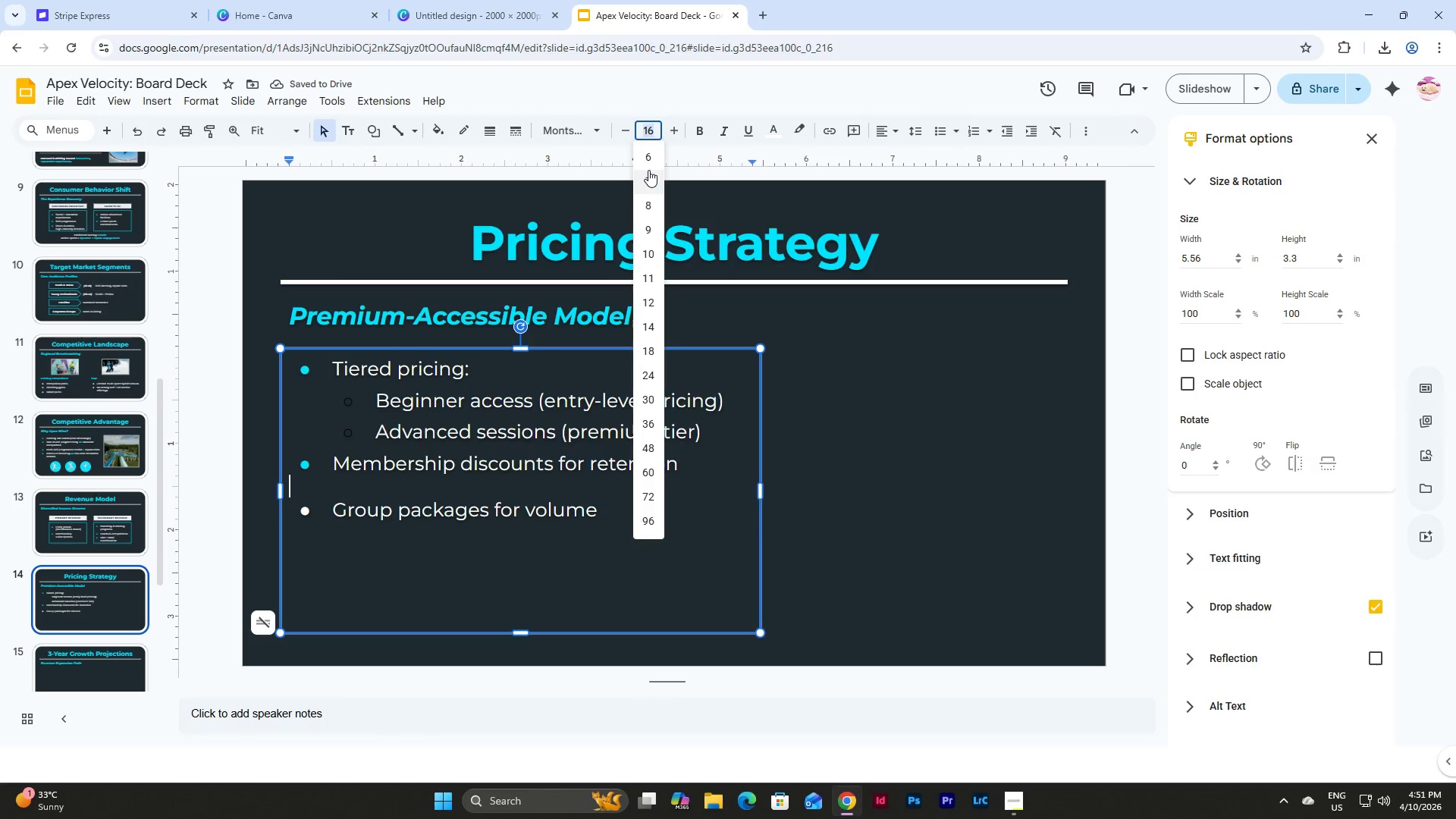 
left_click([648, 160])
 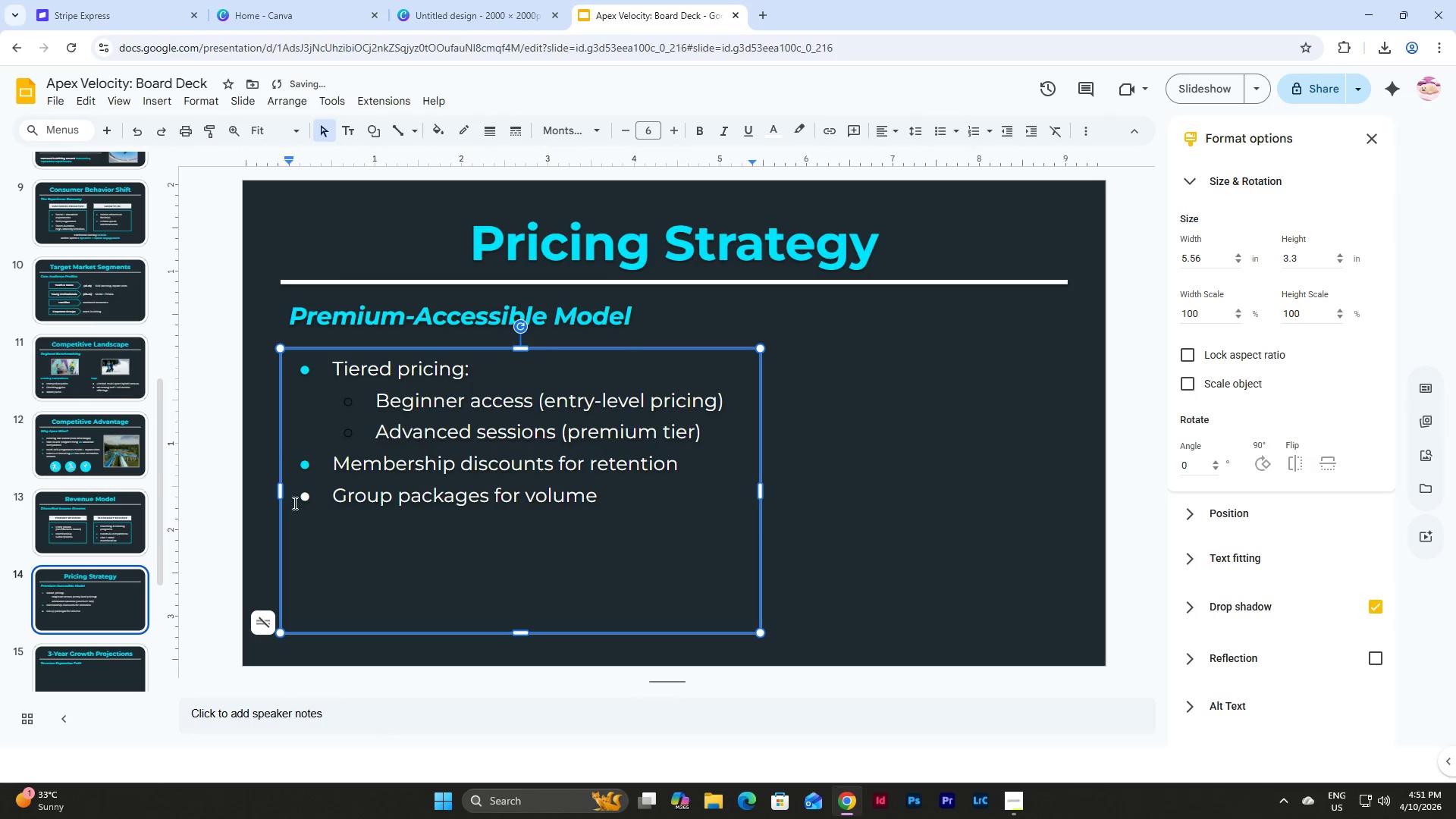 
left_click([300, 499])
 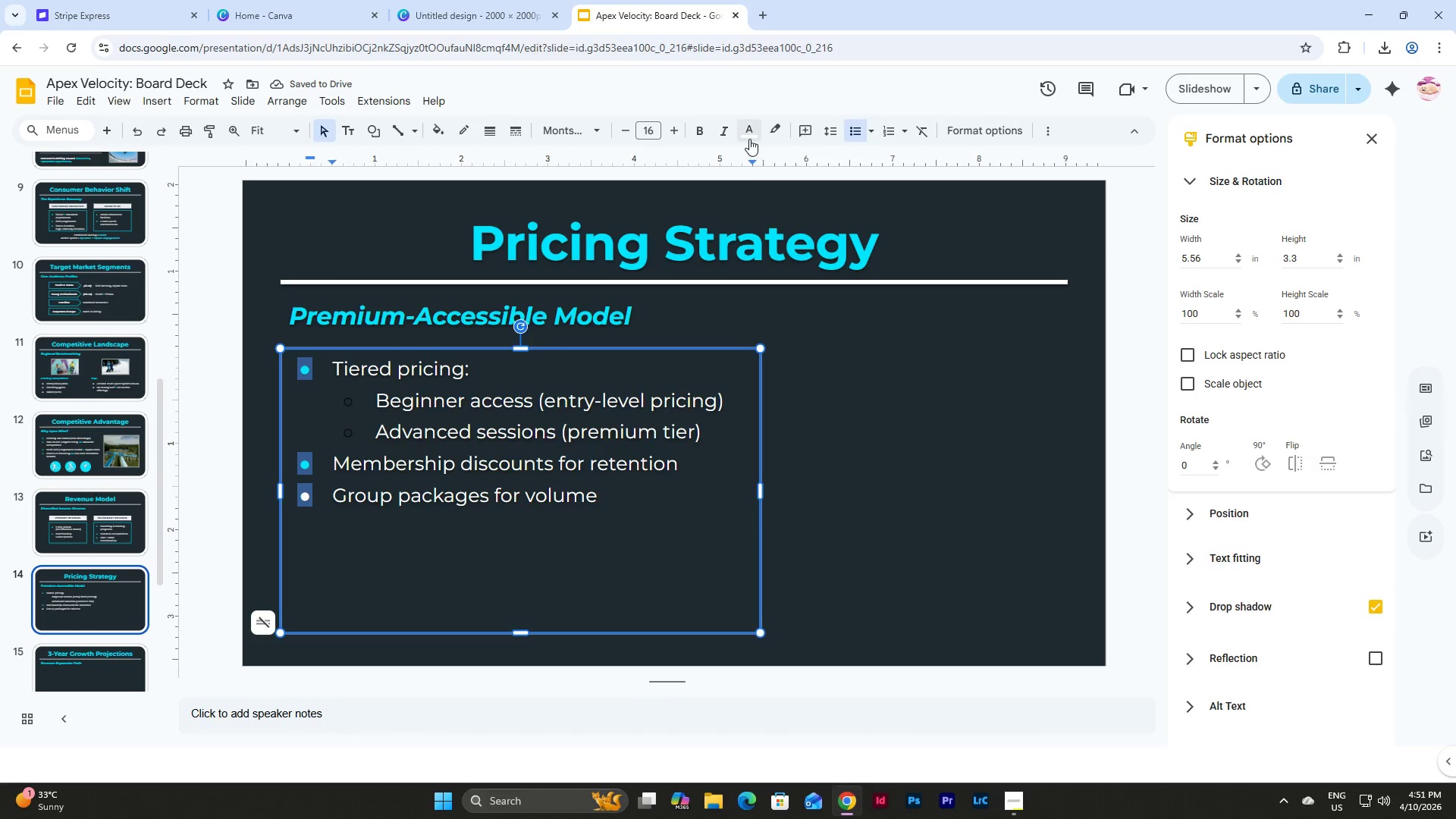 
left_click([749, 139])
 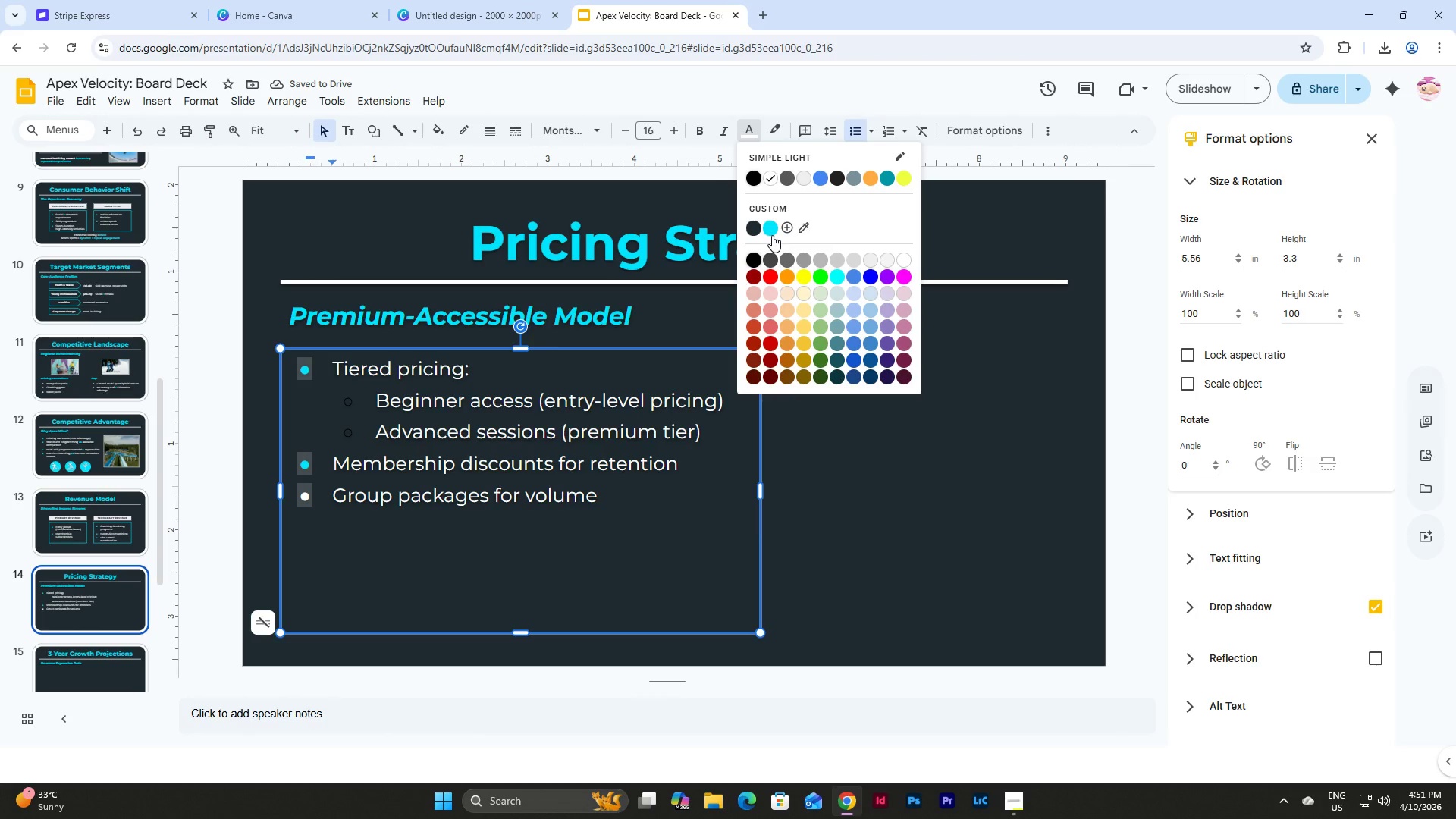 
left_click([767, 226])
 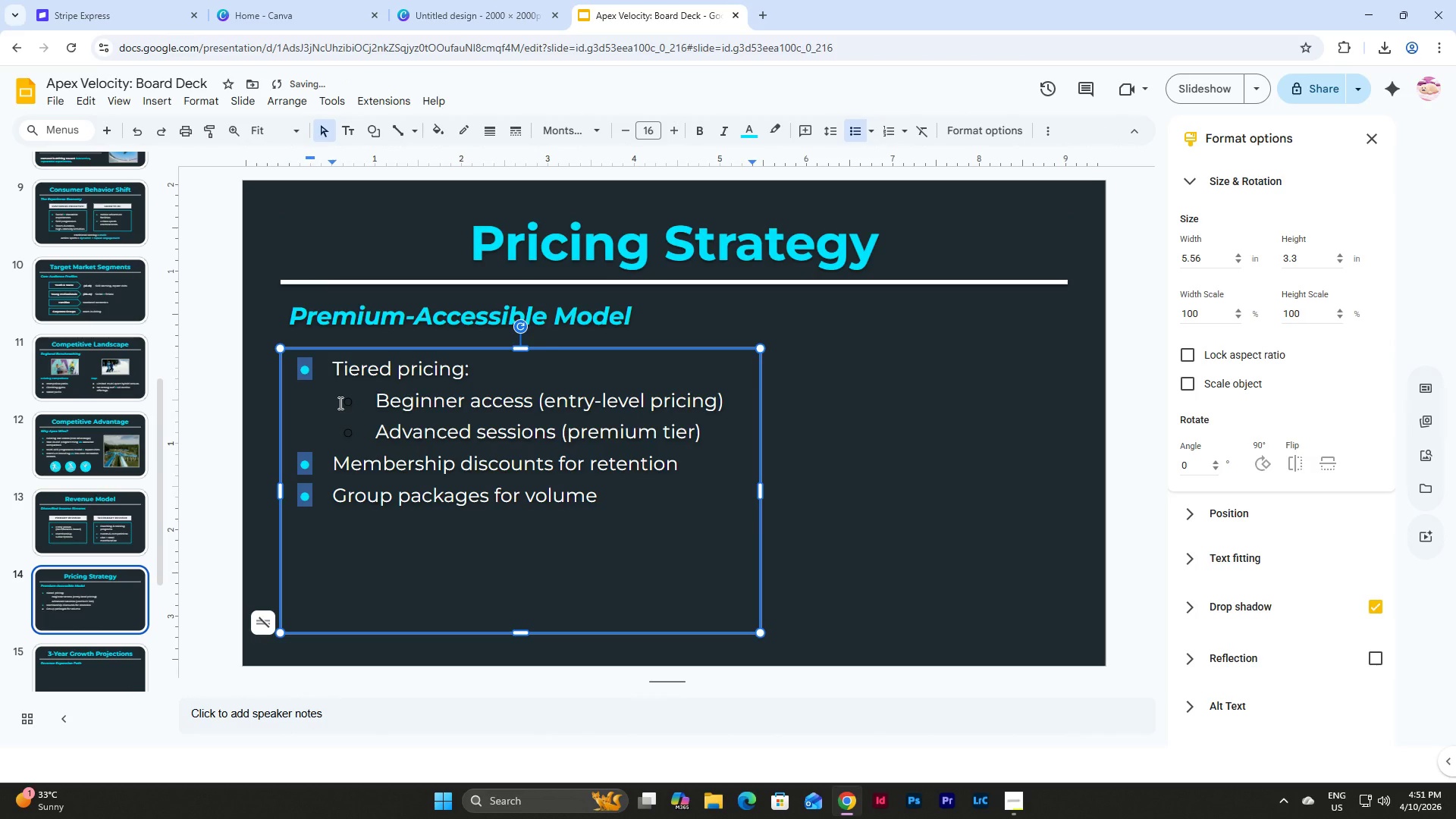 
left_click([346, 401])
 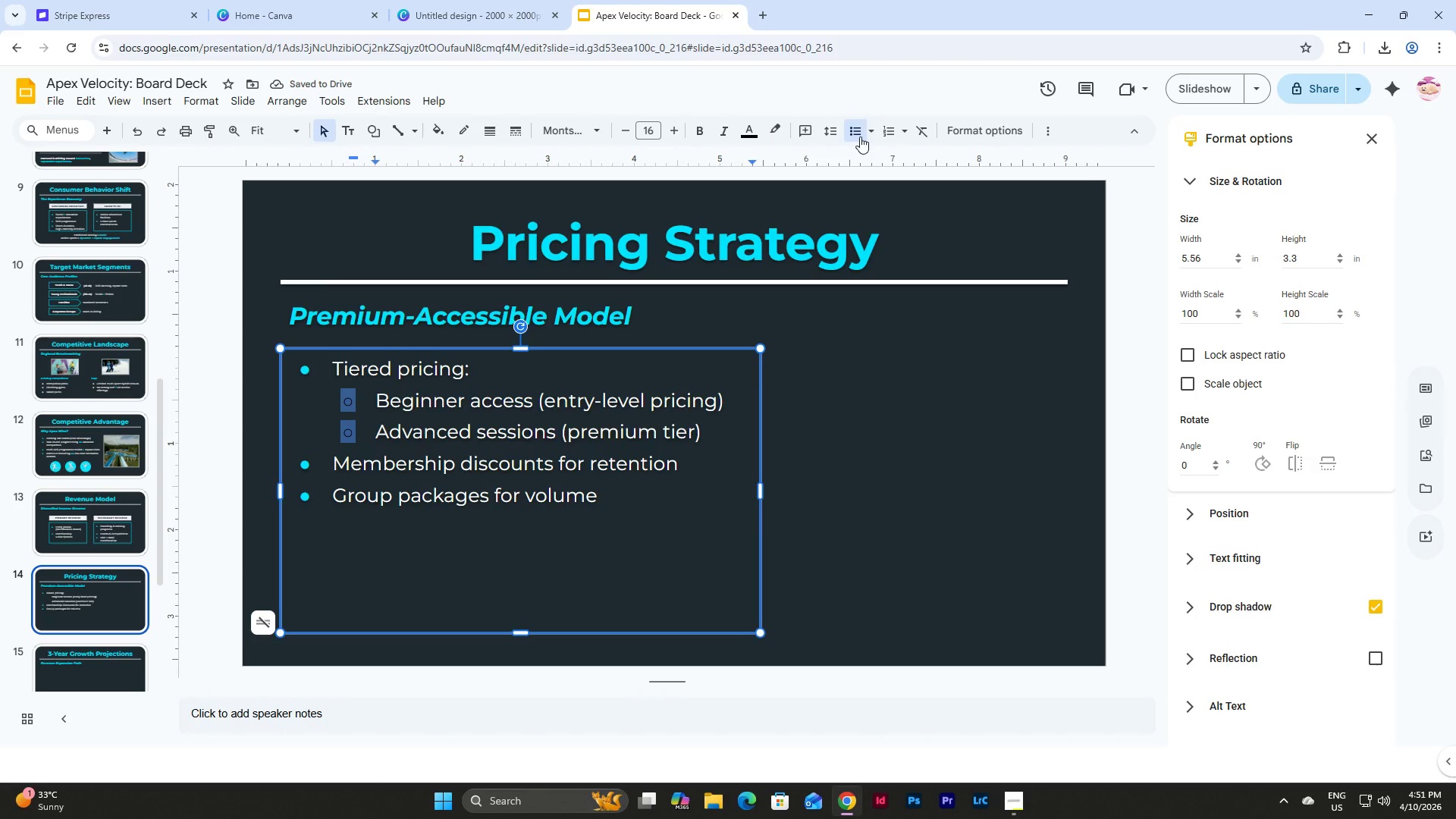 
left_click([868, 133])
 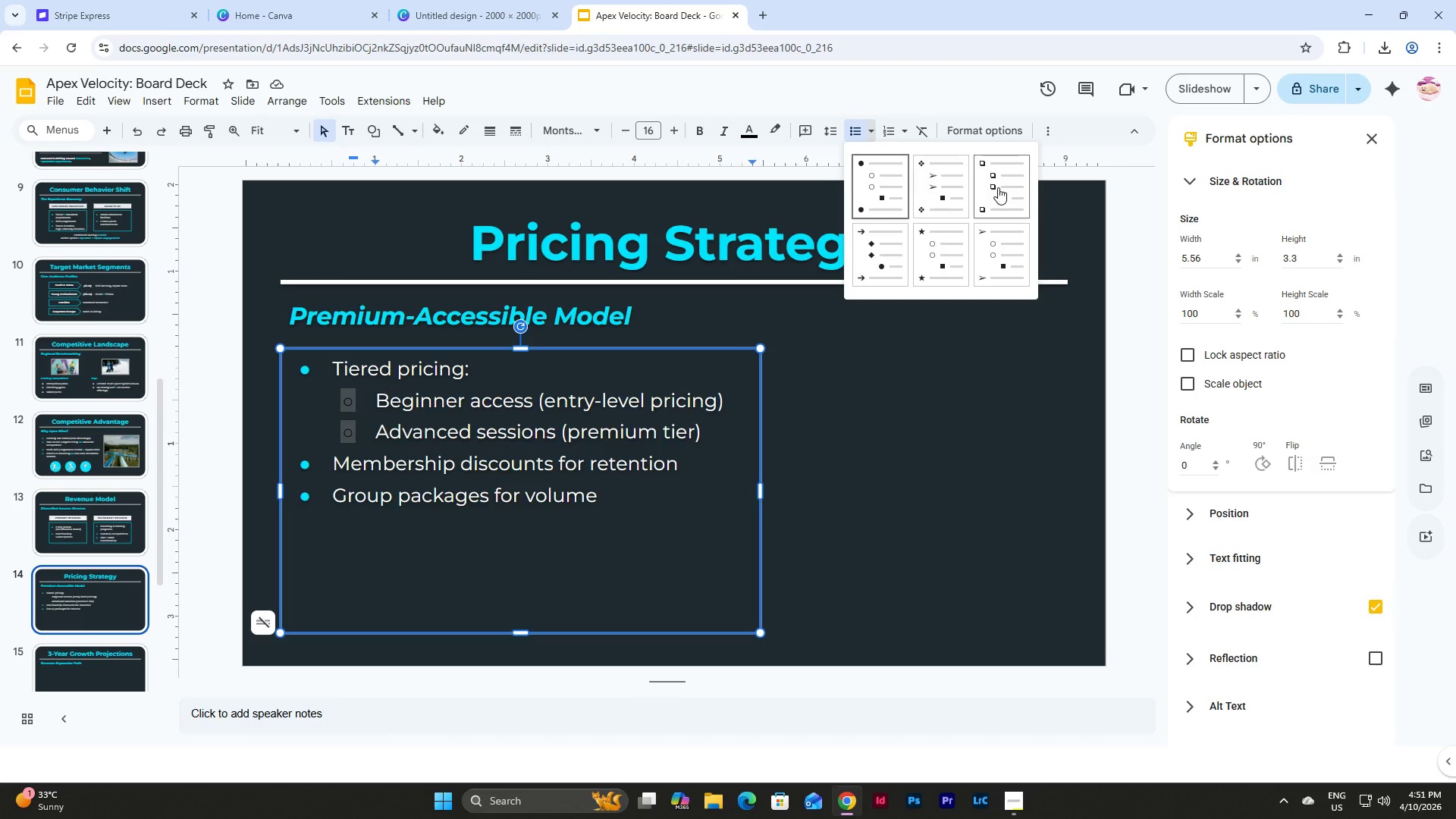 
left_click([998, 187])
 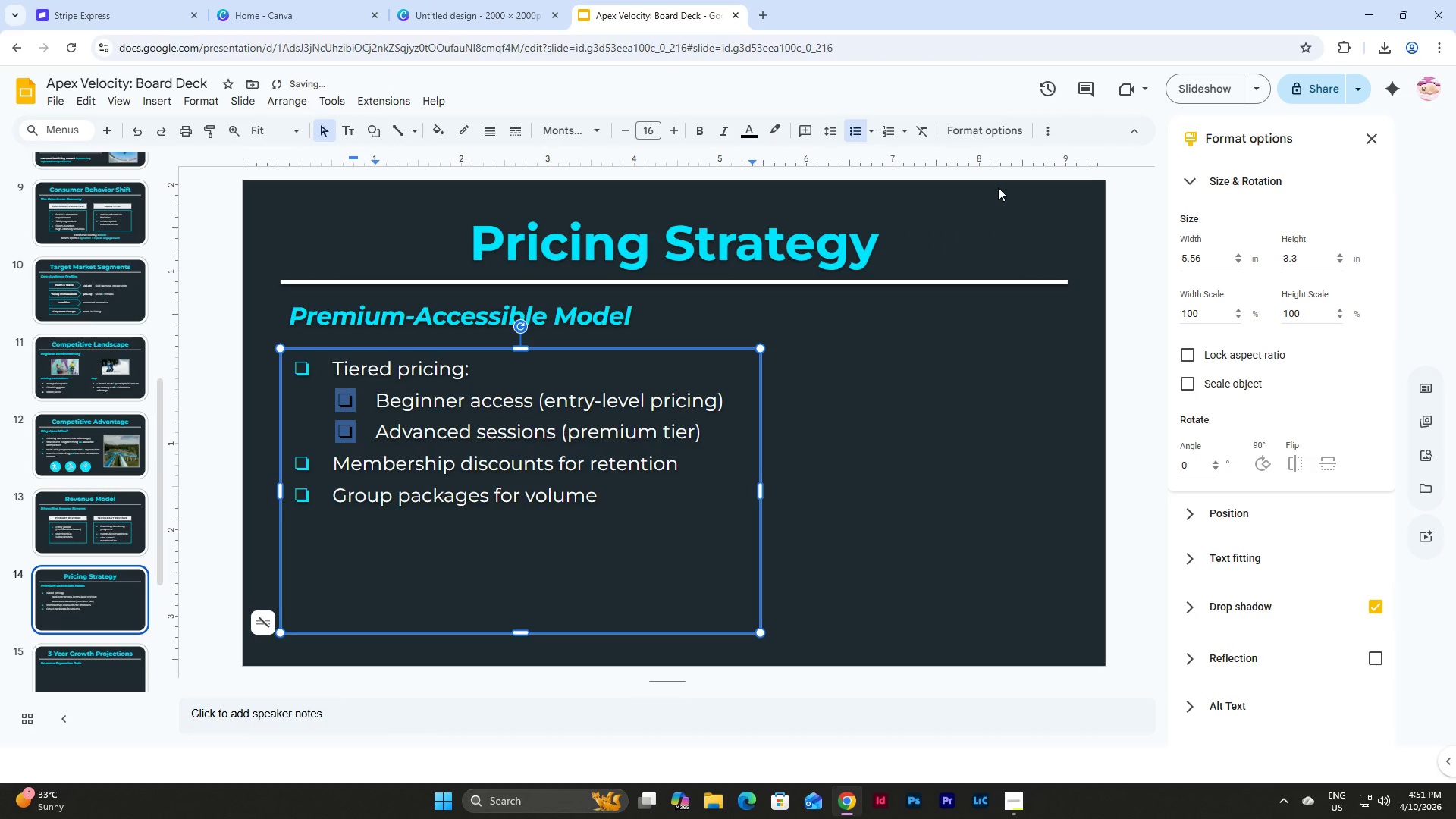 
key(Control+Z)
 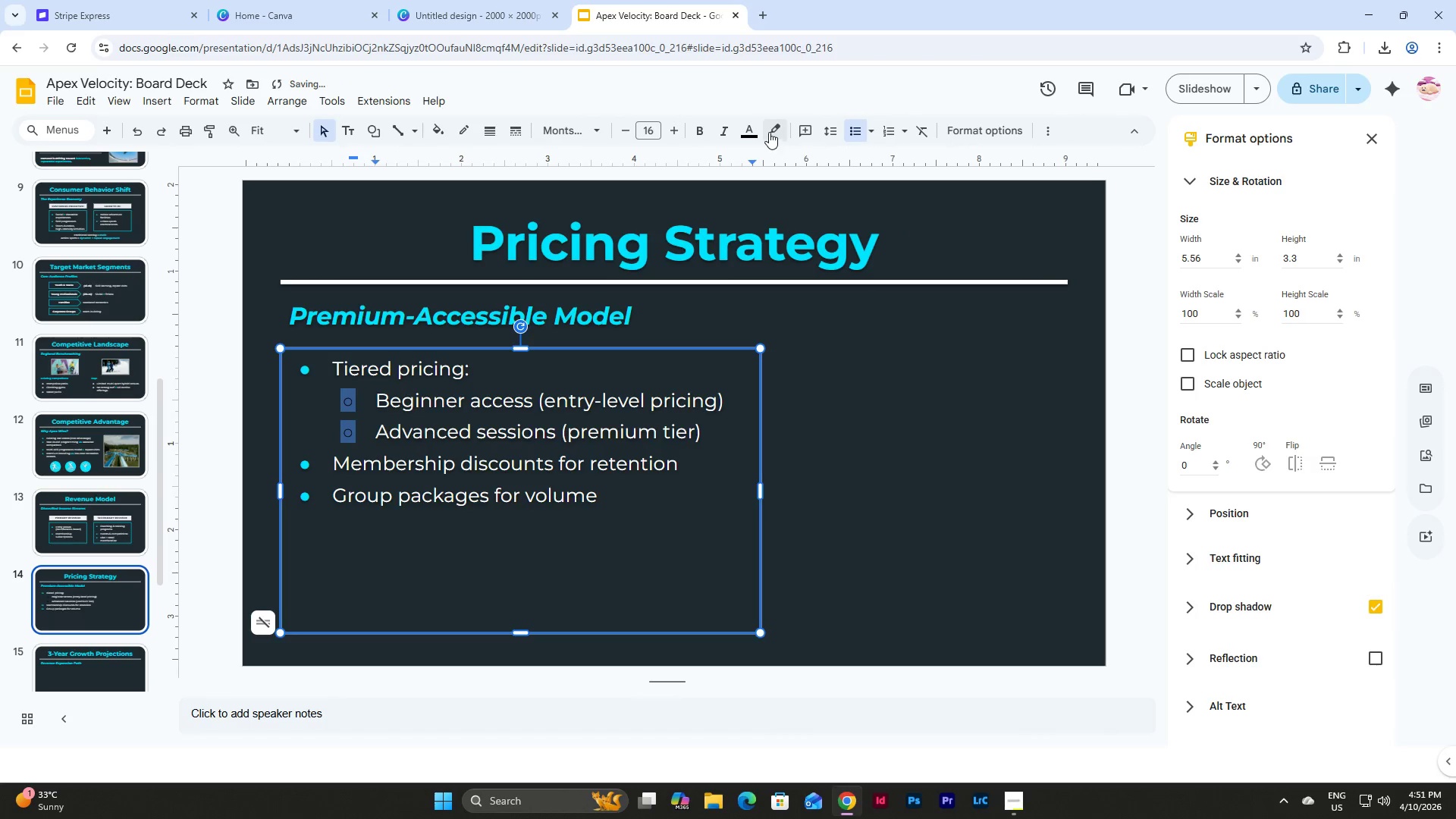 
left_click([755, 131])
 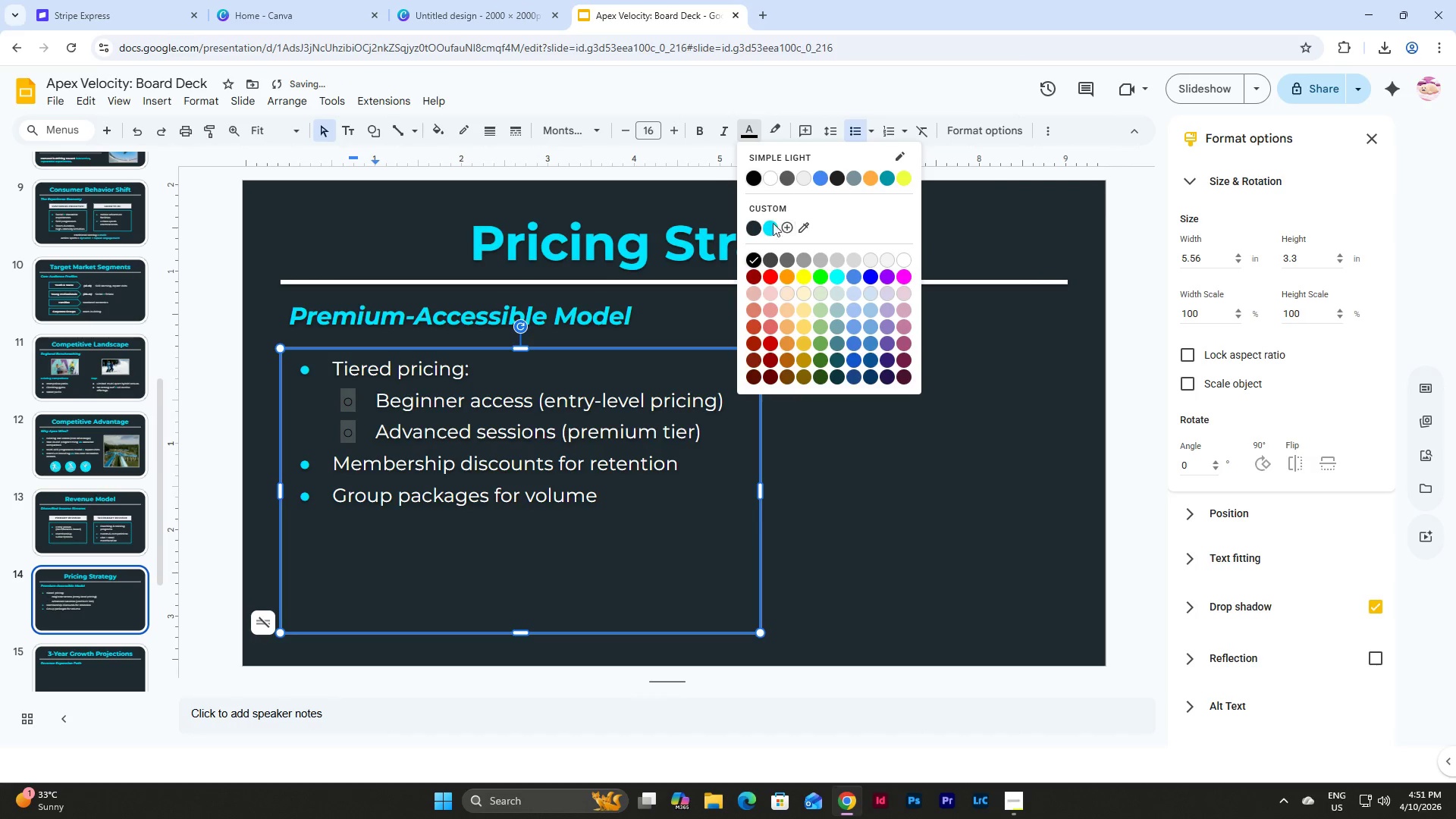 
left_click([772, 223])
 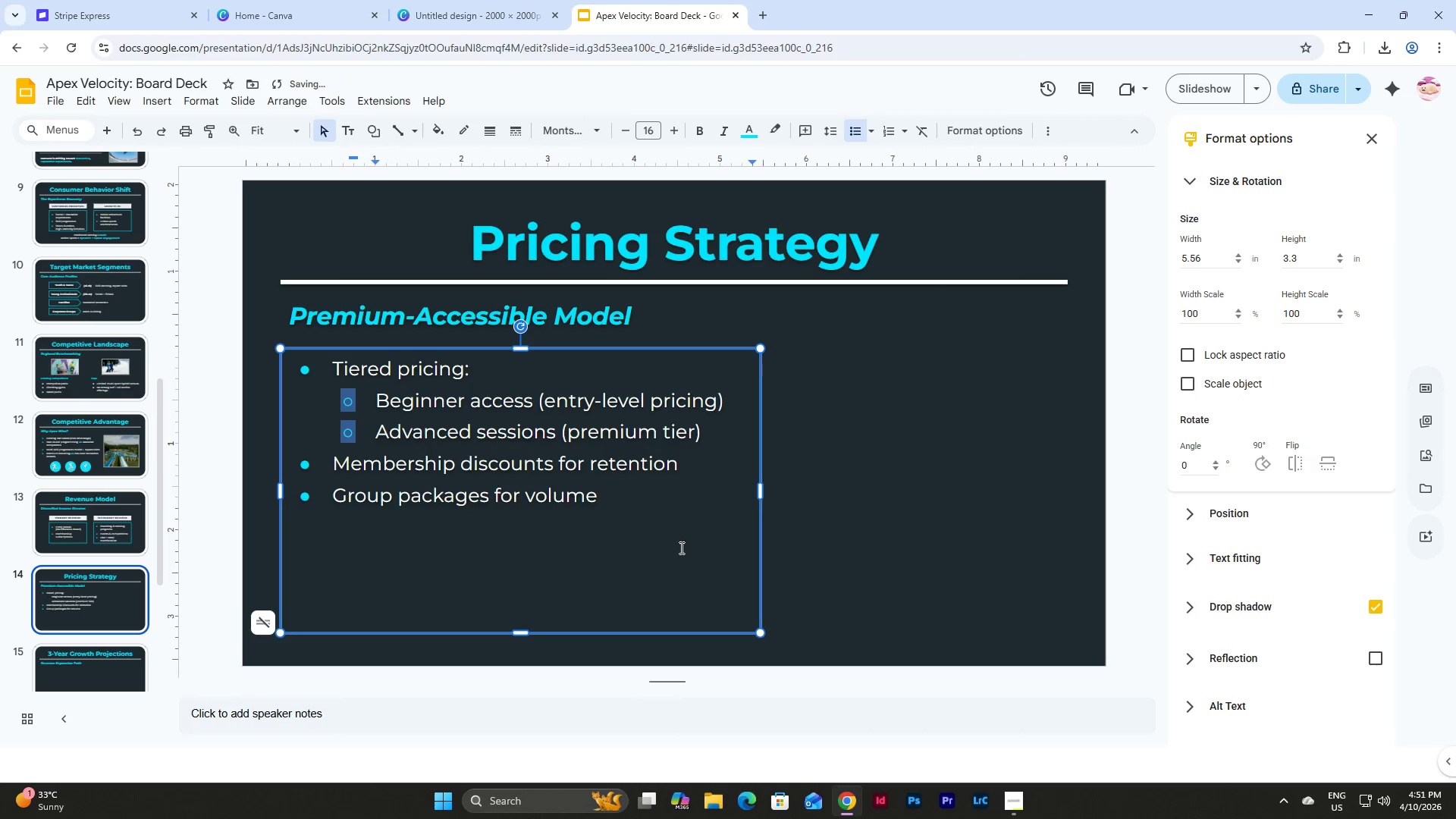 
left_click([671, 557])
 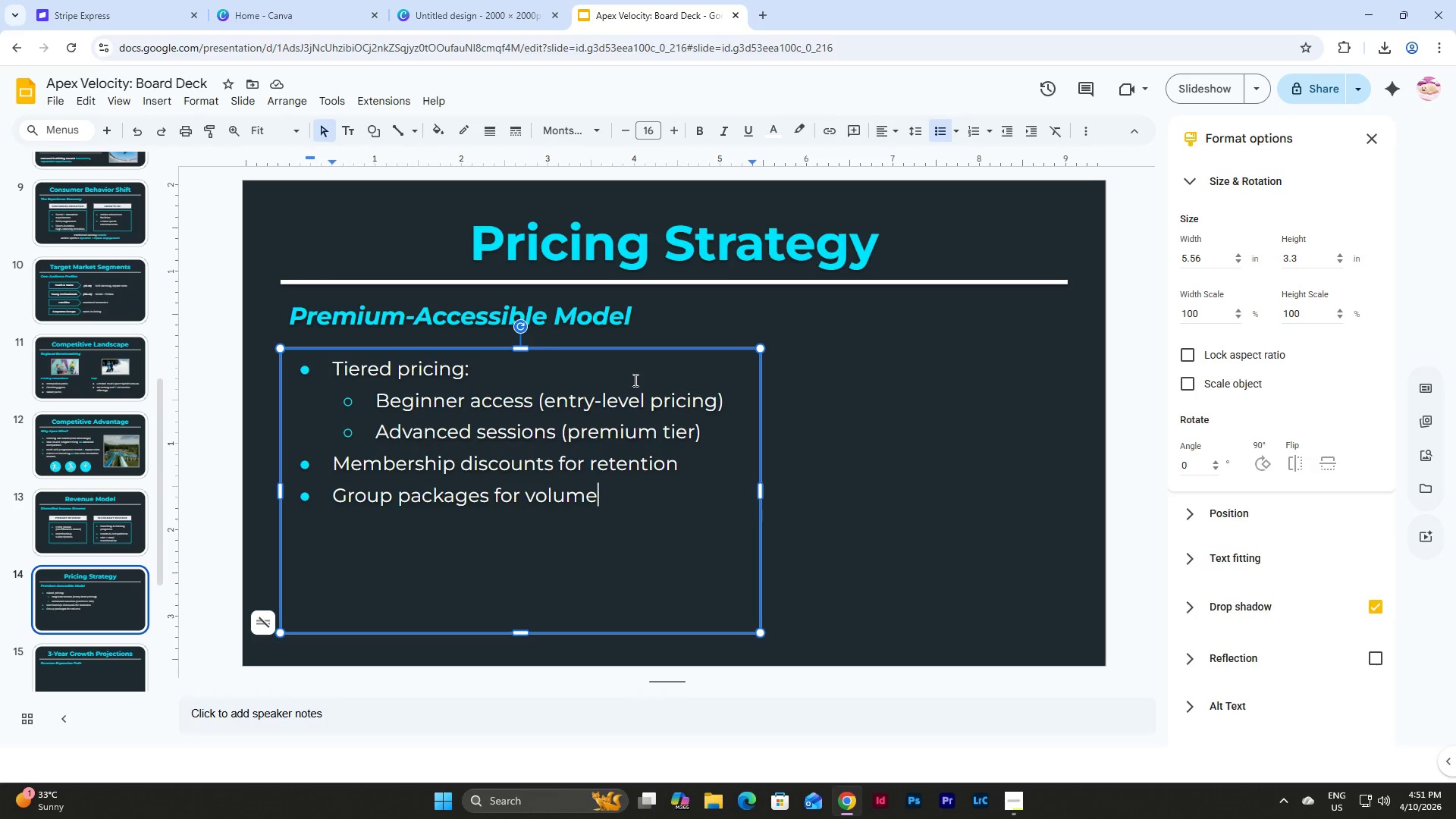 
wait(6.67)
 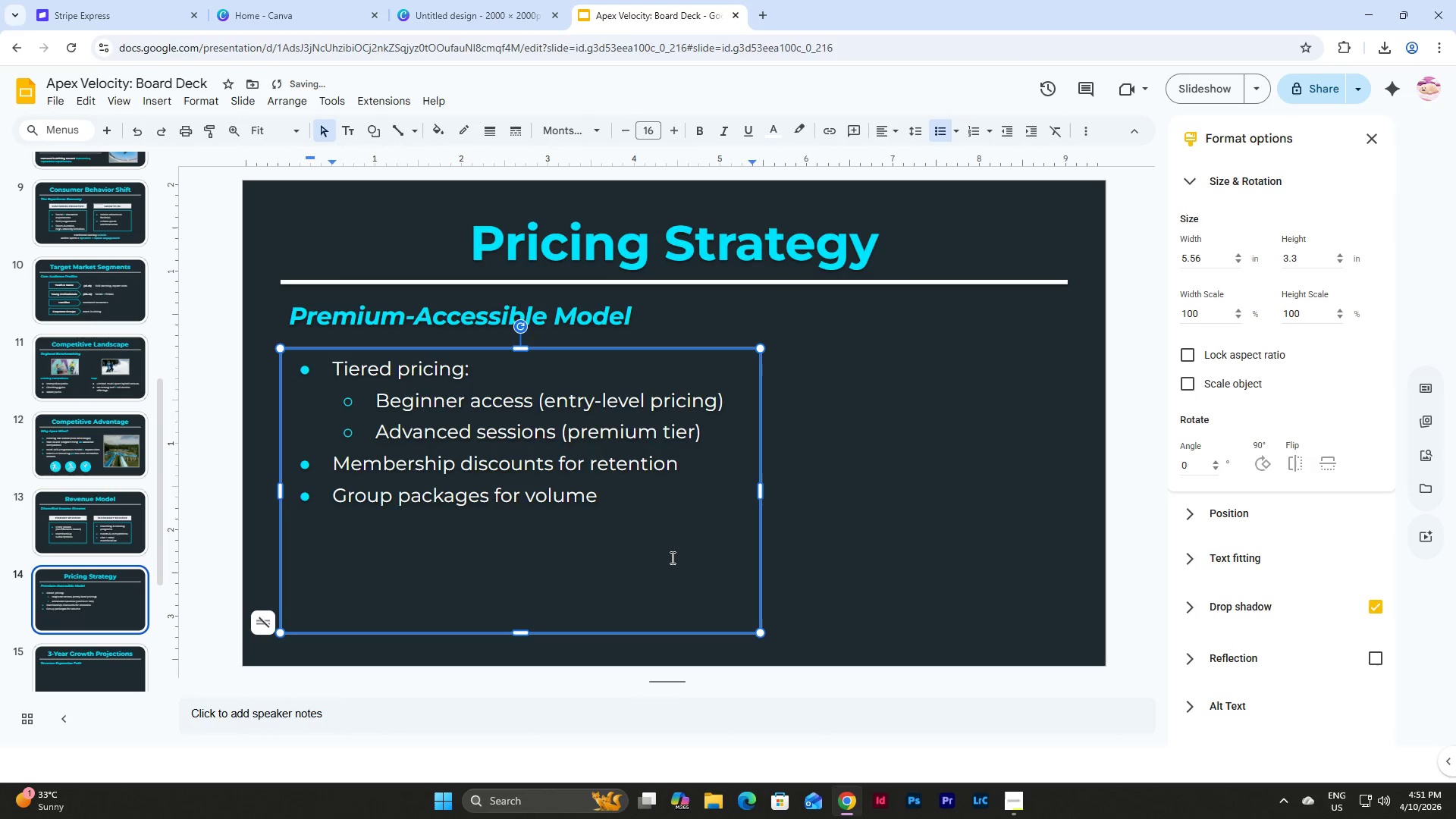 
left_click_drag(start_coordinate=[378, 398], to_coordinate=[532, 395])
 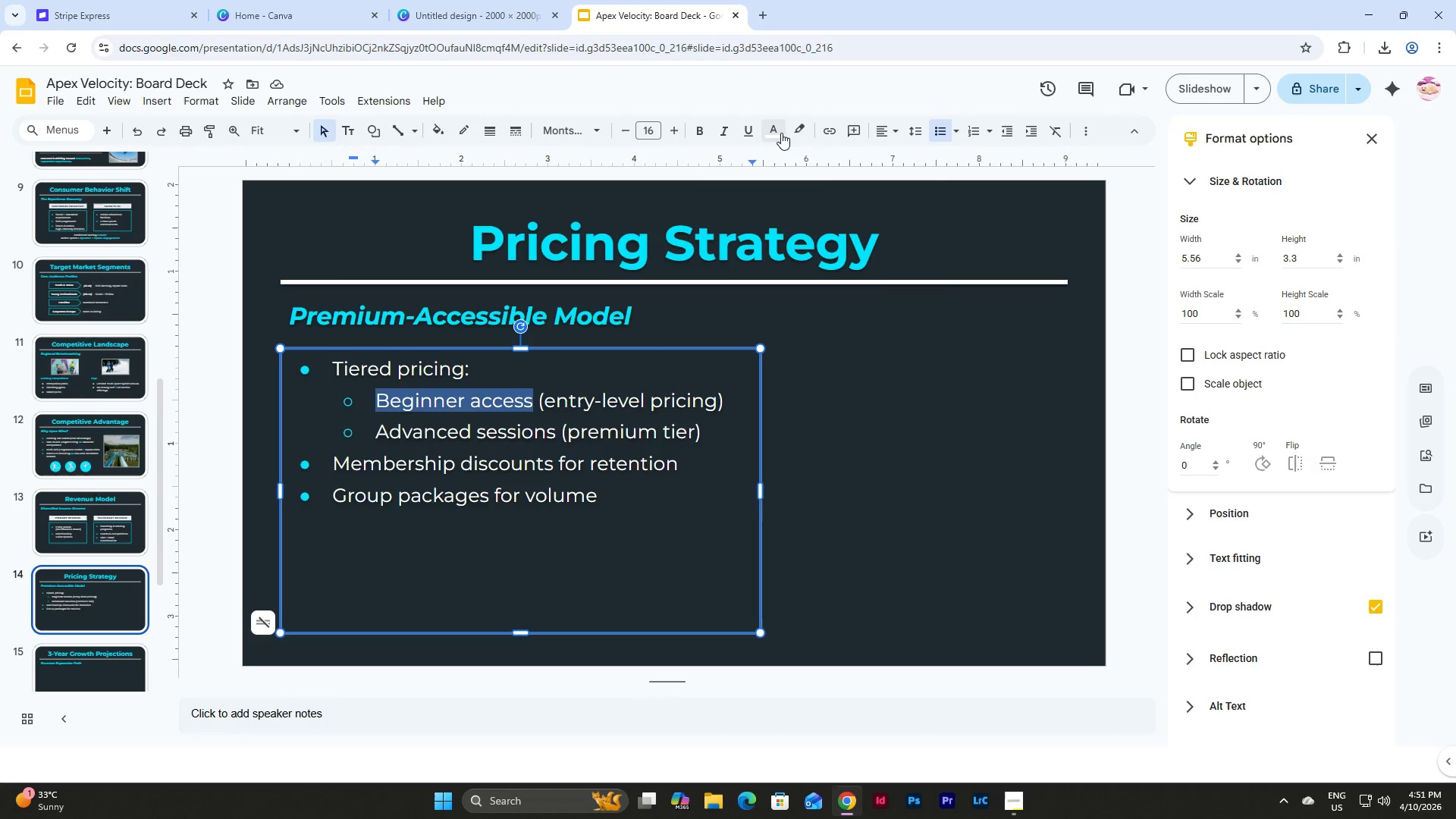 
left_click([778, 128])
 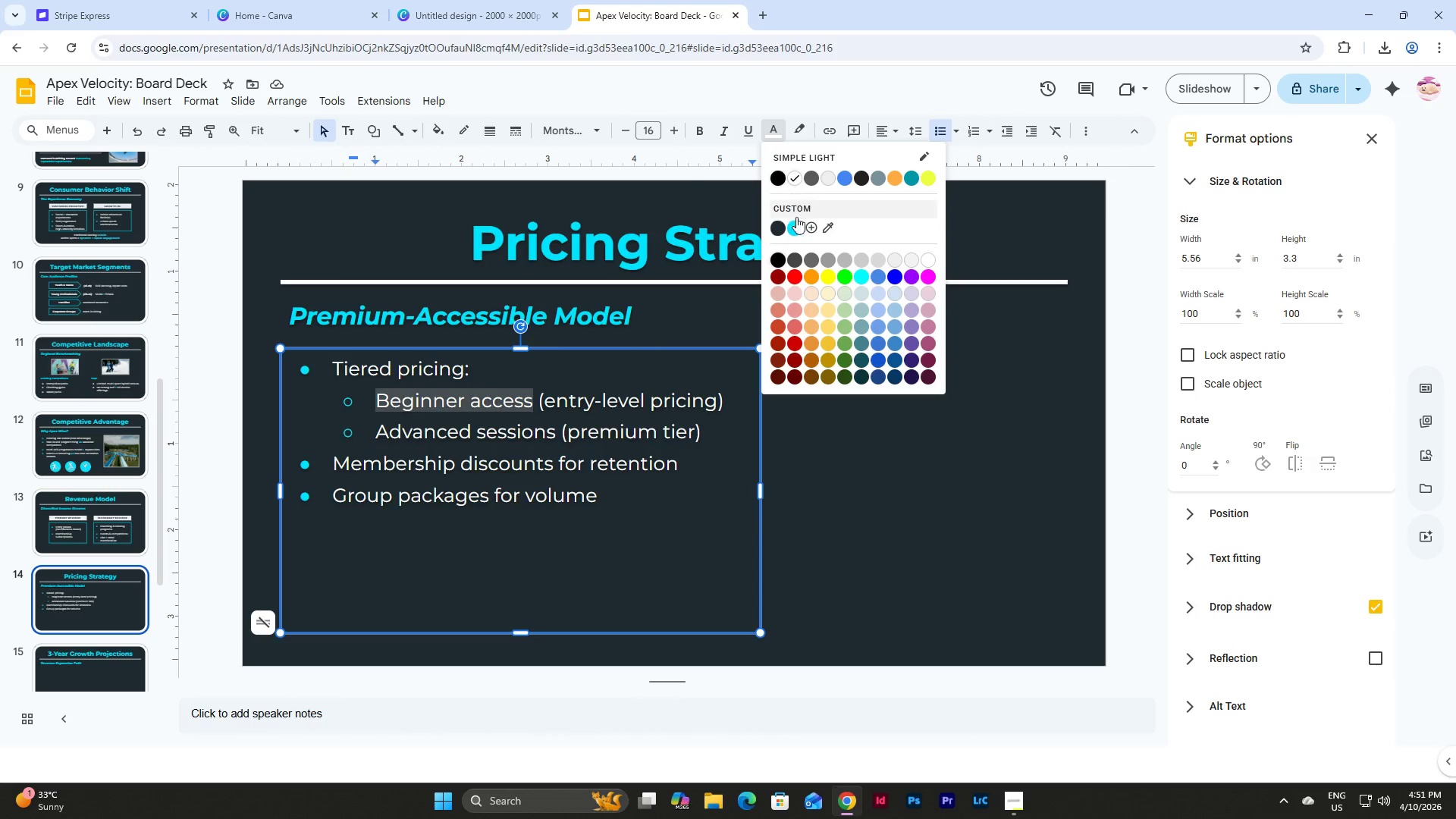 
left_click([797, 224])
 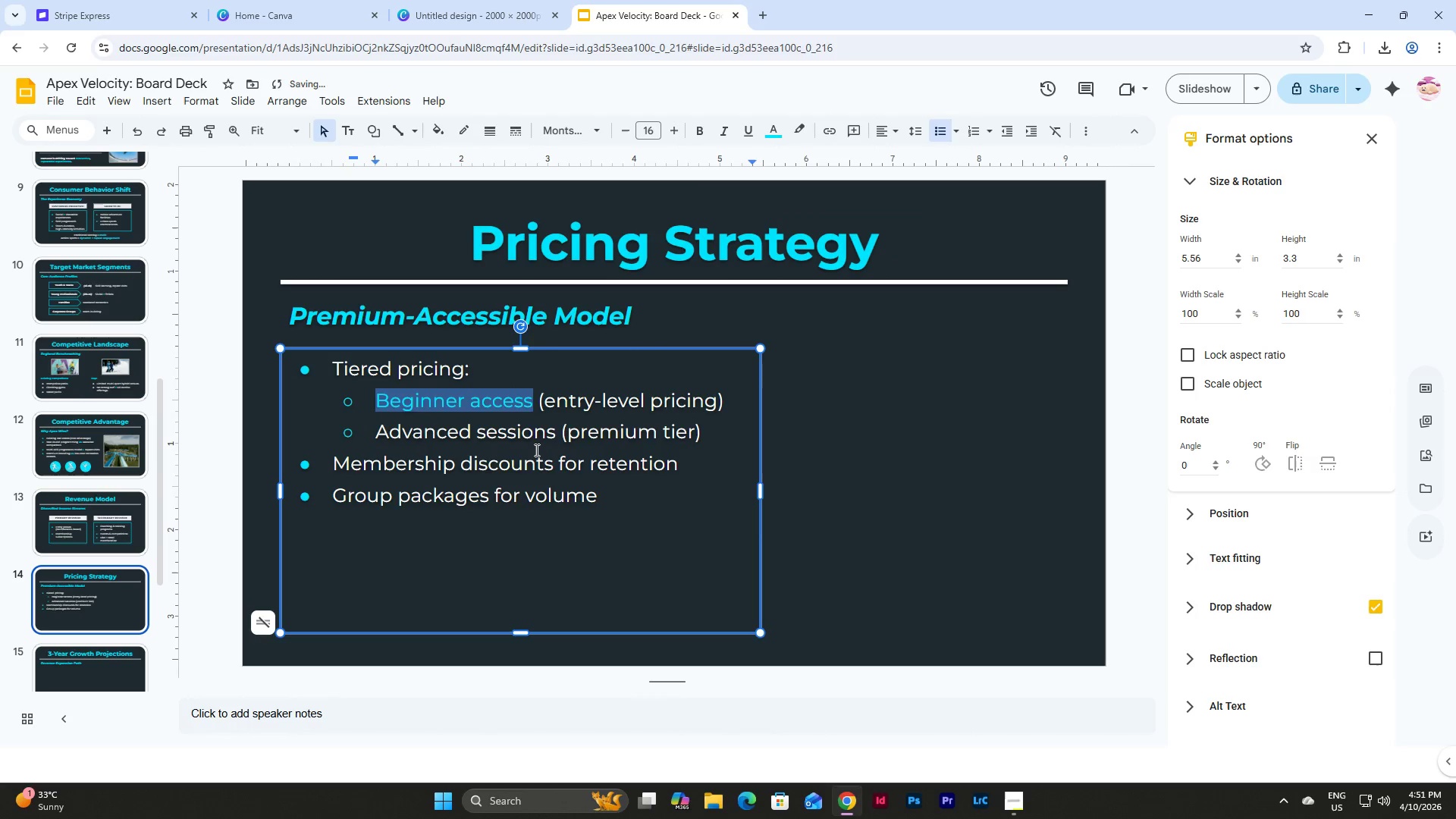 
left_click([482, 462])
 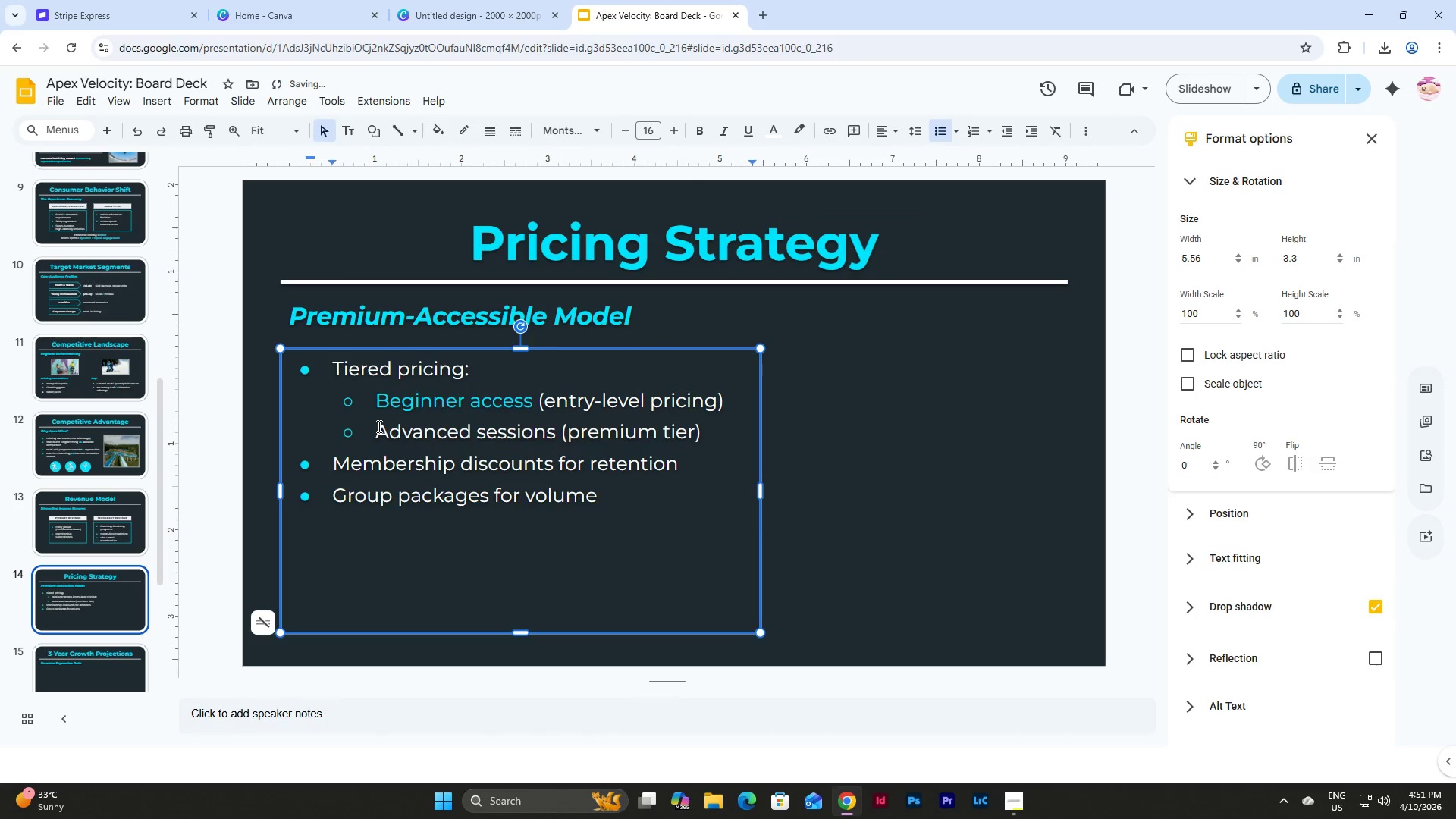 
left_click_drag(start_coordinate=[378, 426], to_coordinate=[553, 437])
 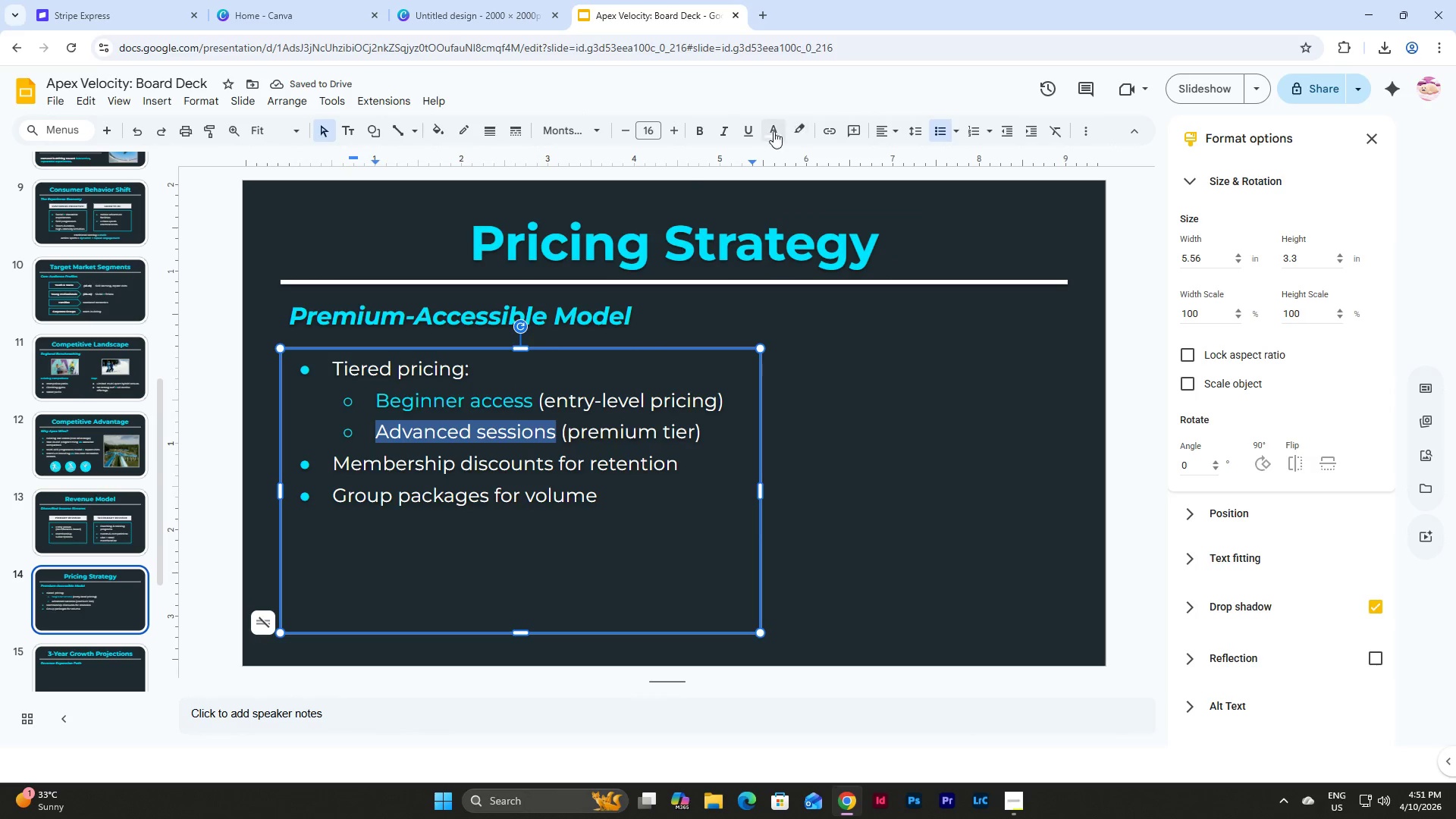 
left_click([770, 133])
 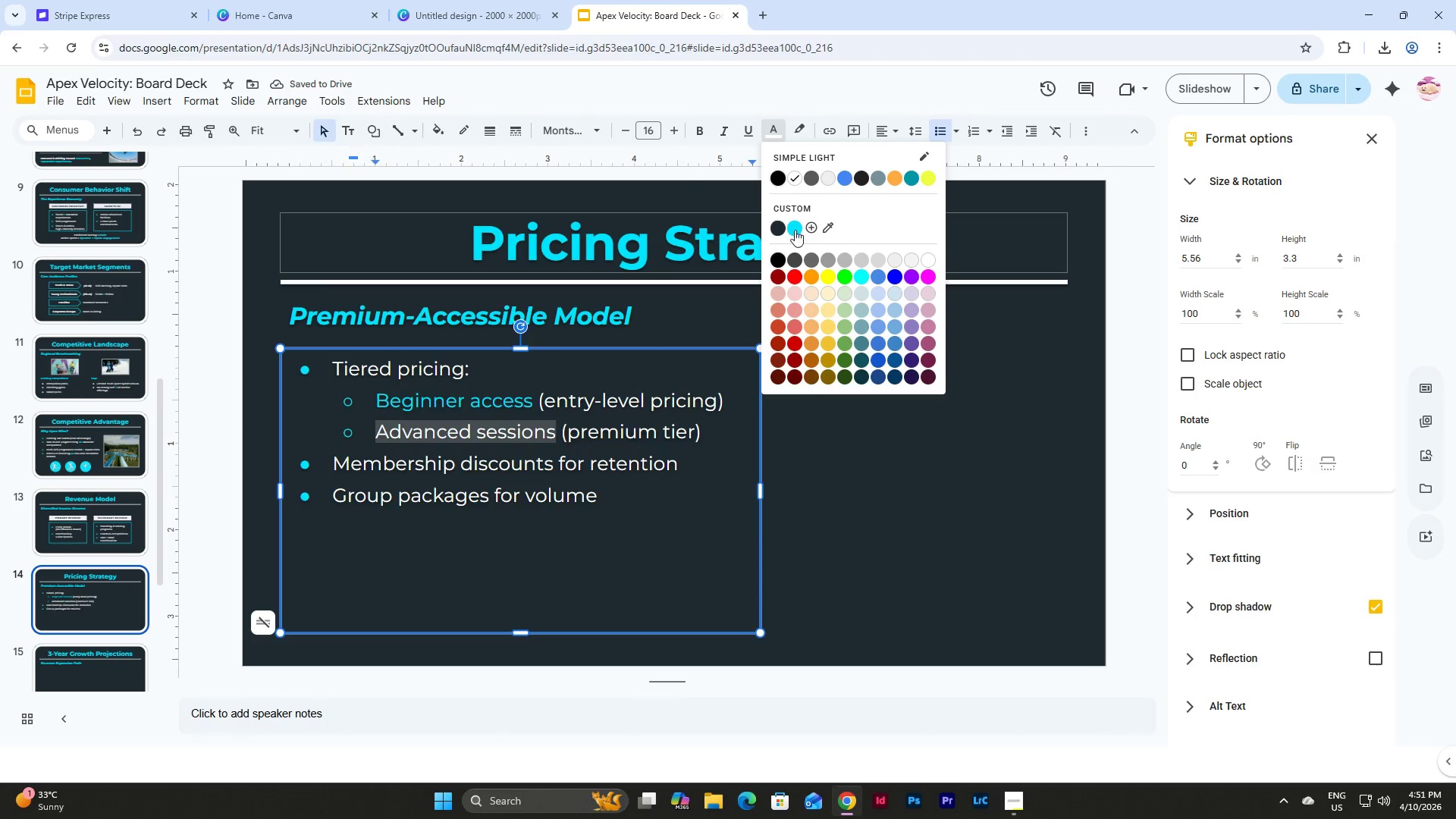 
left_click([795, 230])
 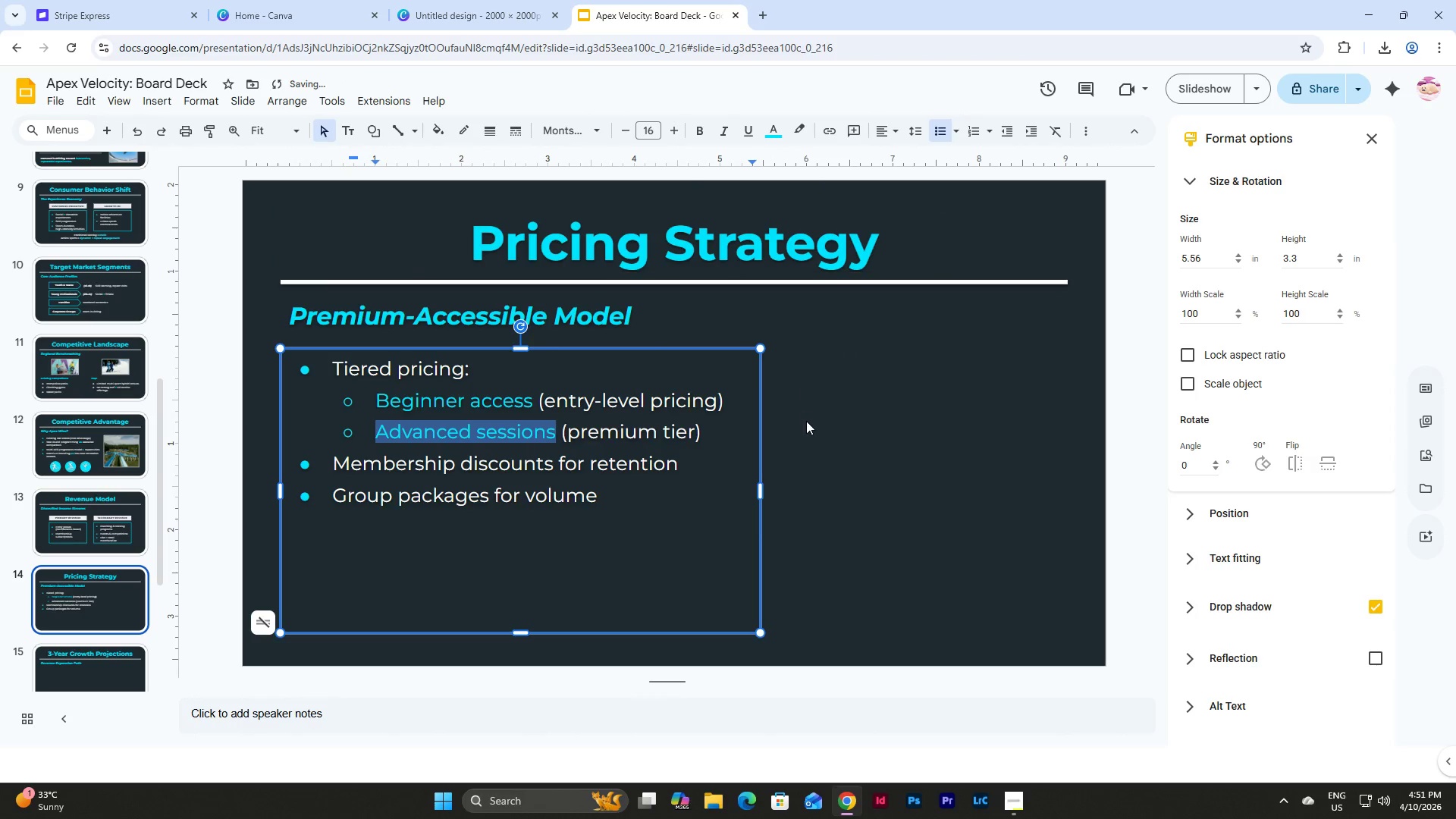 
left_click([806, 421])
 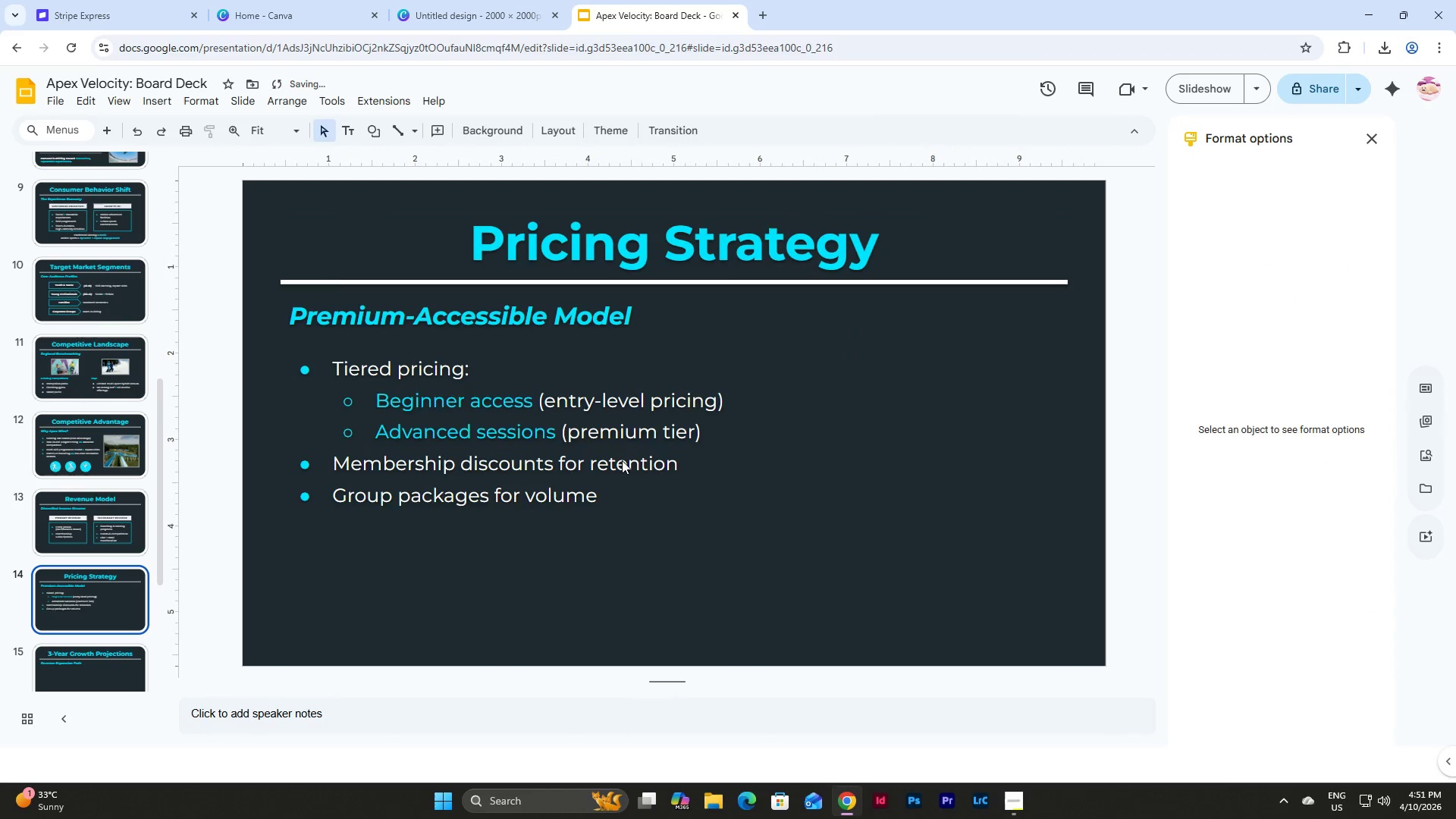 
left_click([622, 460])
 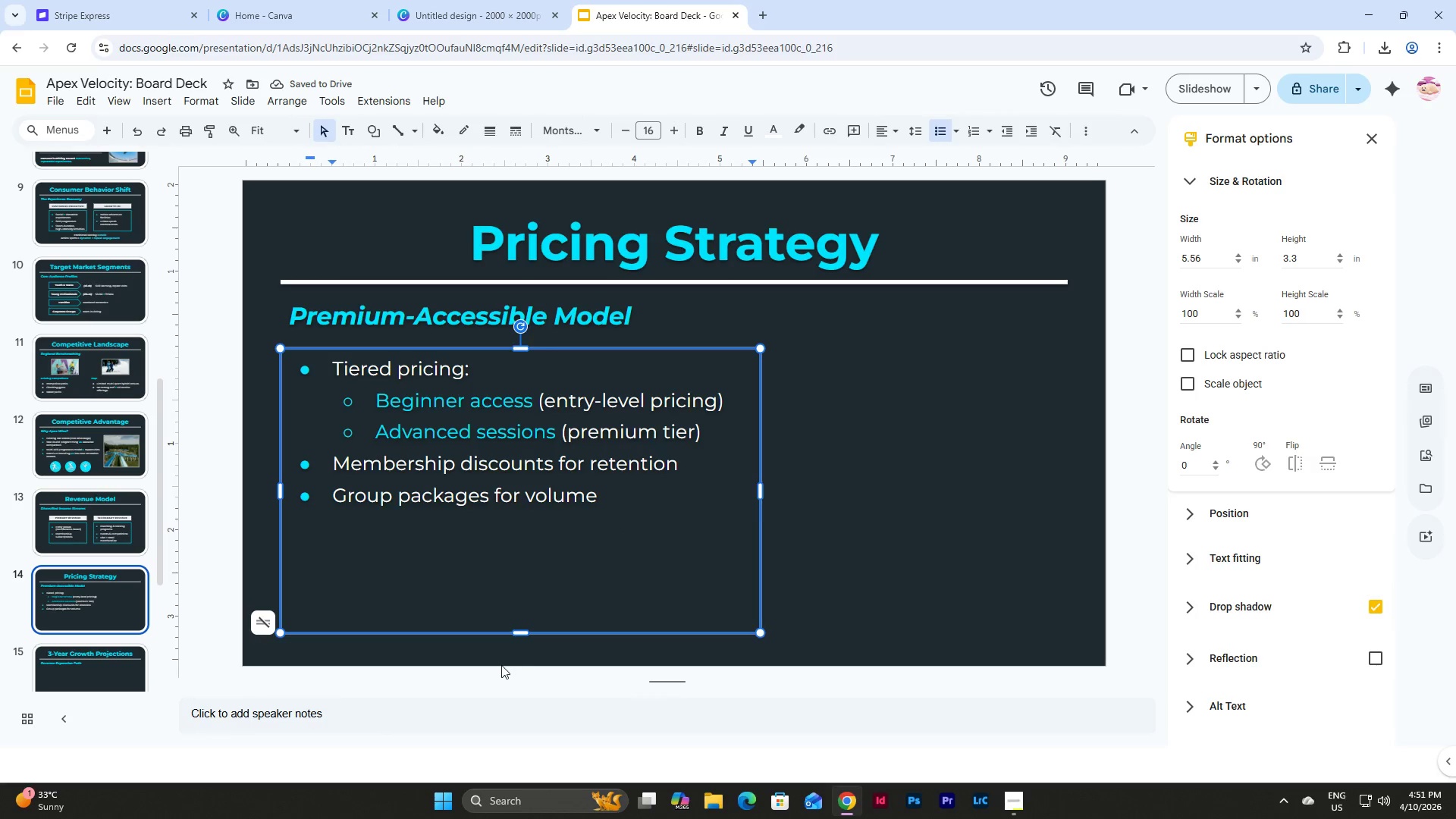 
left_click_drag(start_coordinate=[523, 632], to_coordinate=[527, 525])
 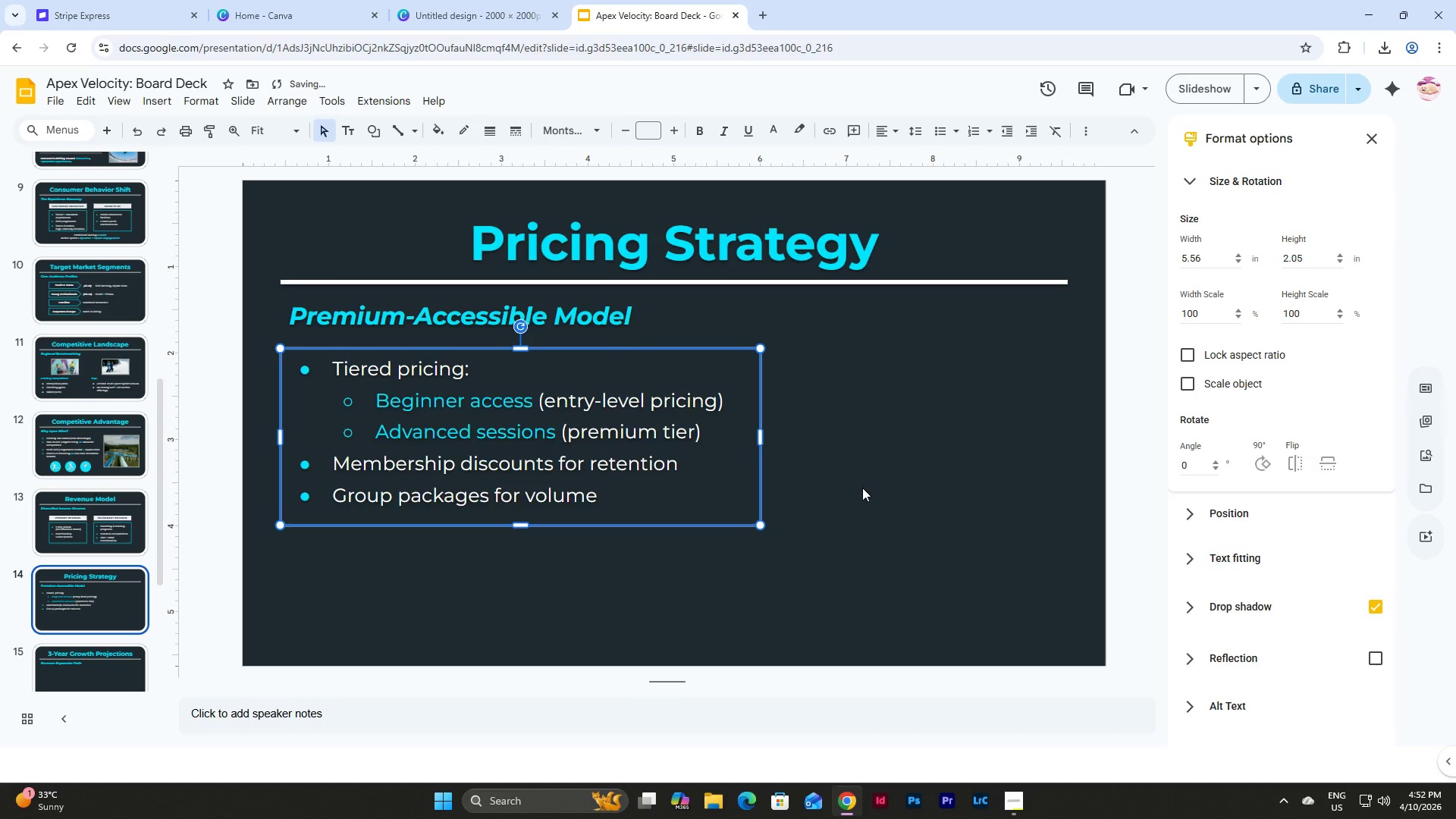 
left_click([862, 488])
 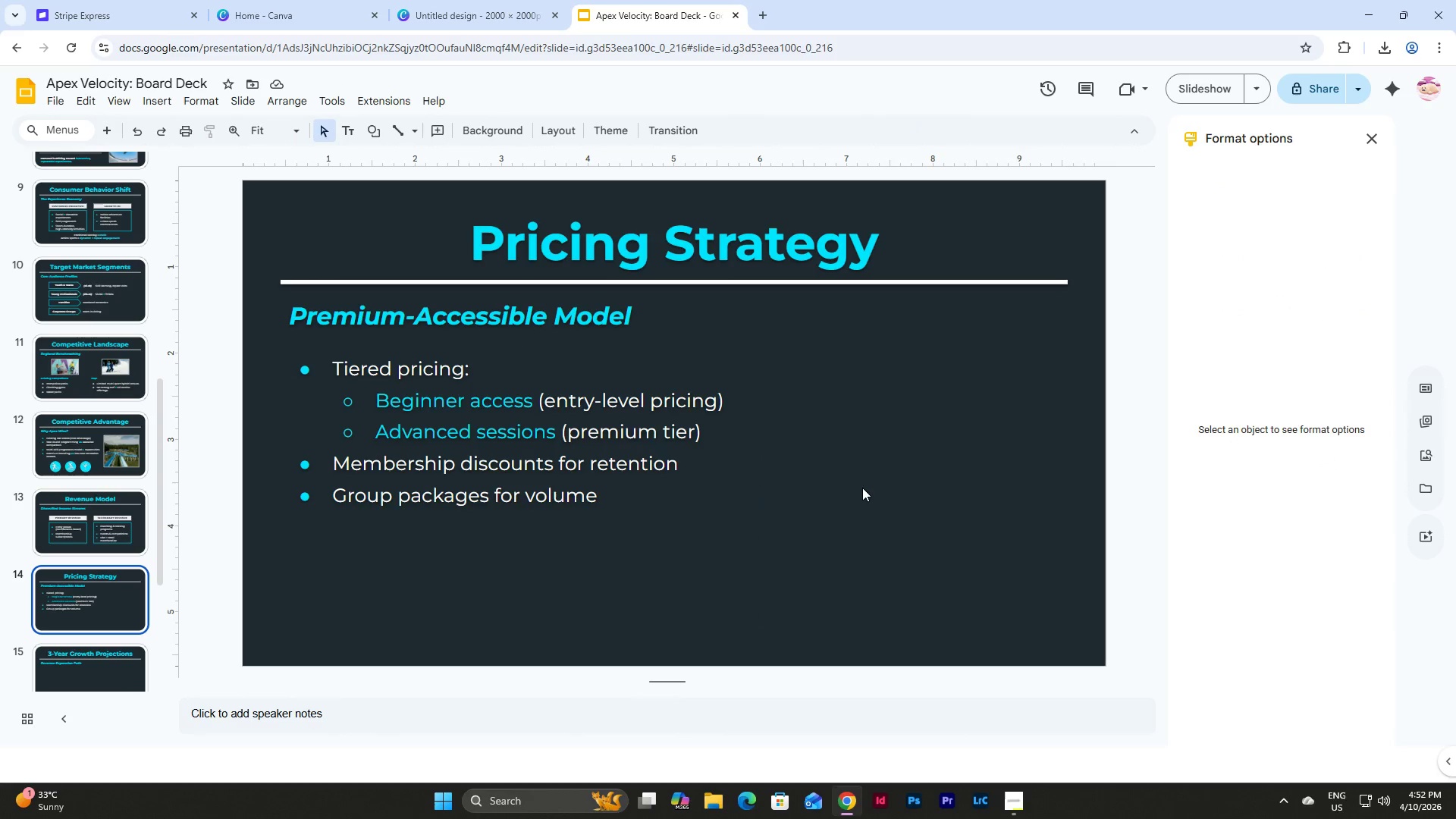 
wait(9.19)
 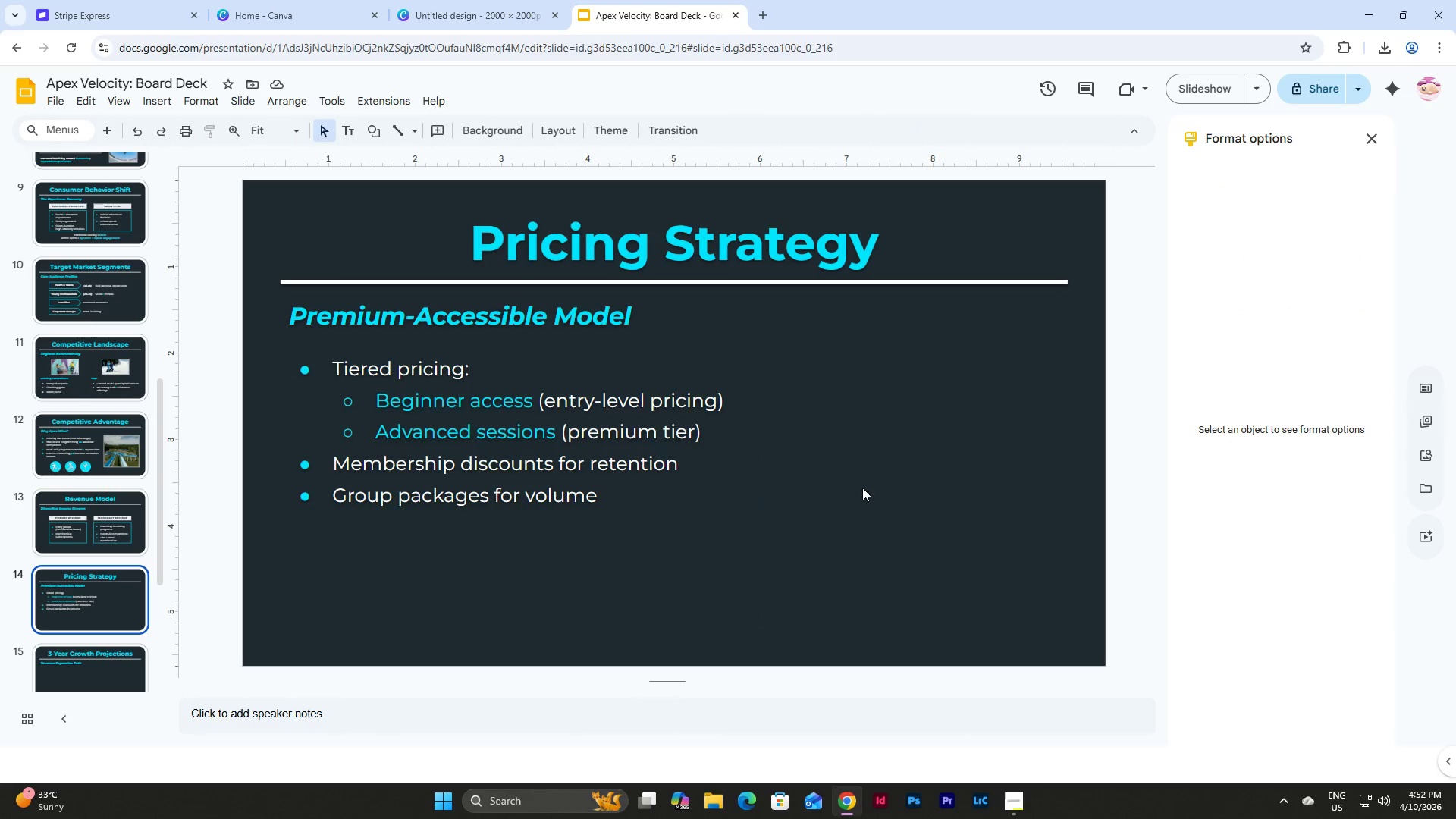 
left_click_drag(start_coordinate=[540, 347], to_coordinate=[849, 346])
 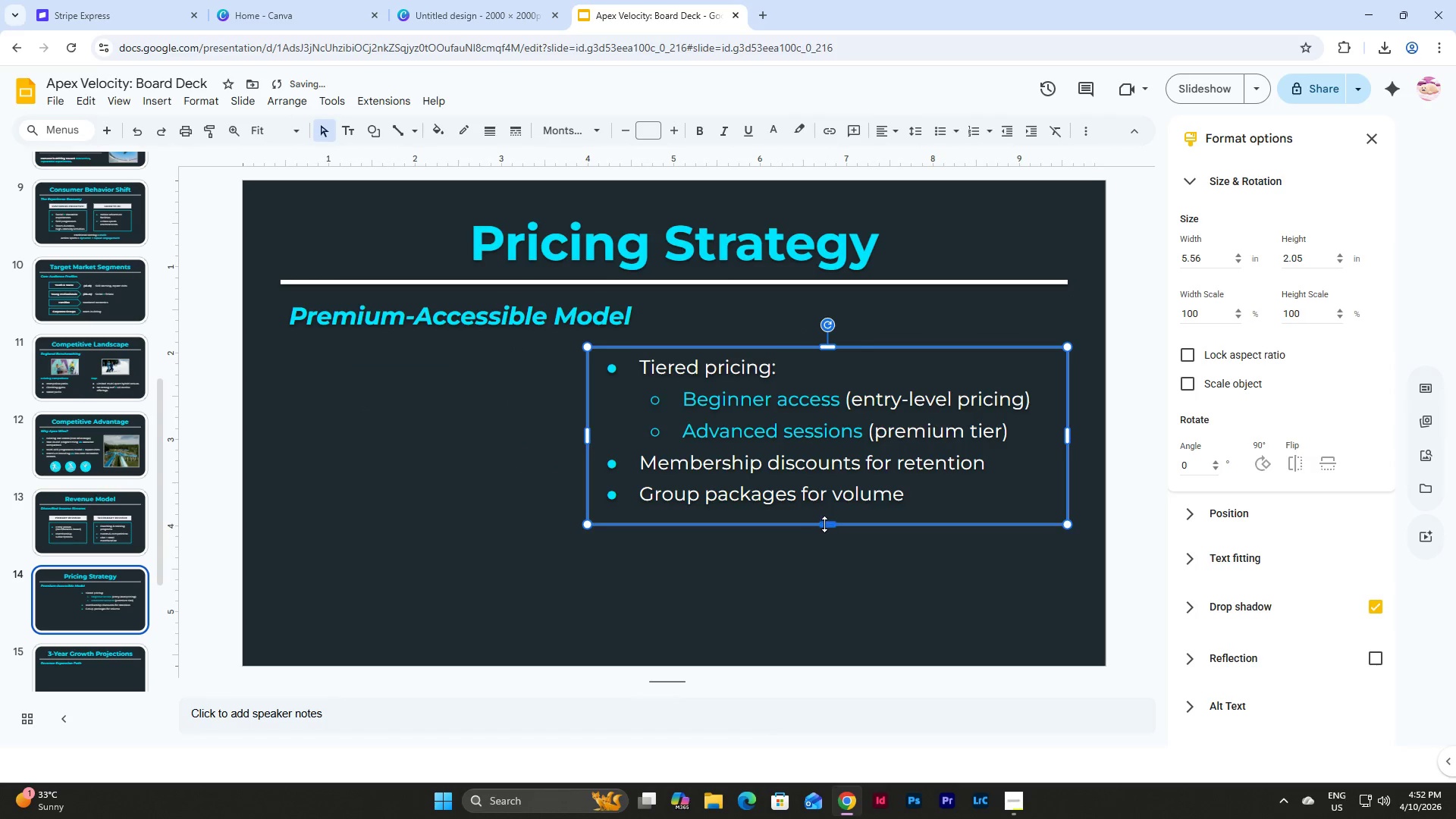 
left_click_drag(start_coordinate=[824, 523], to_coordinate=[826, 565])
 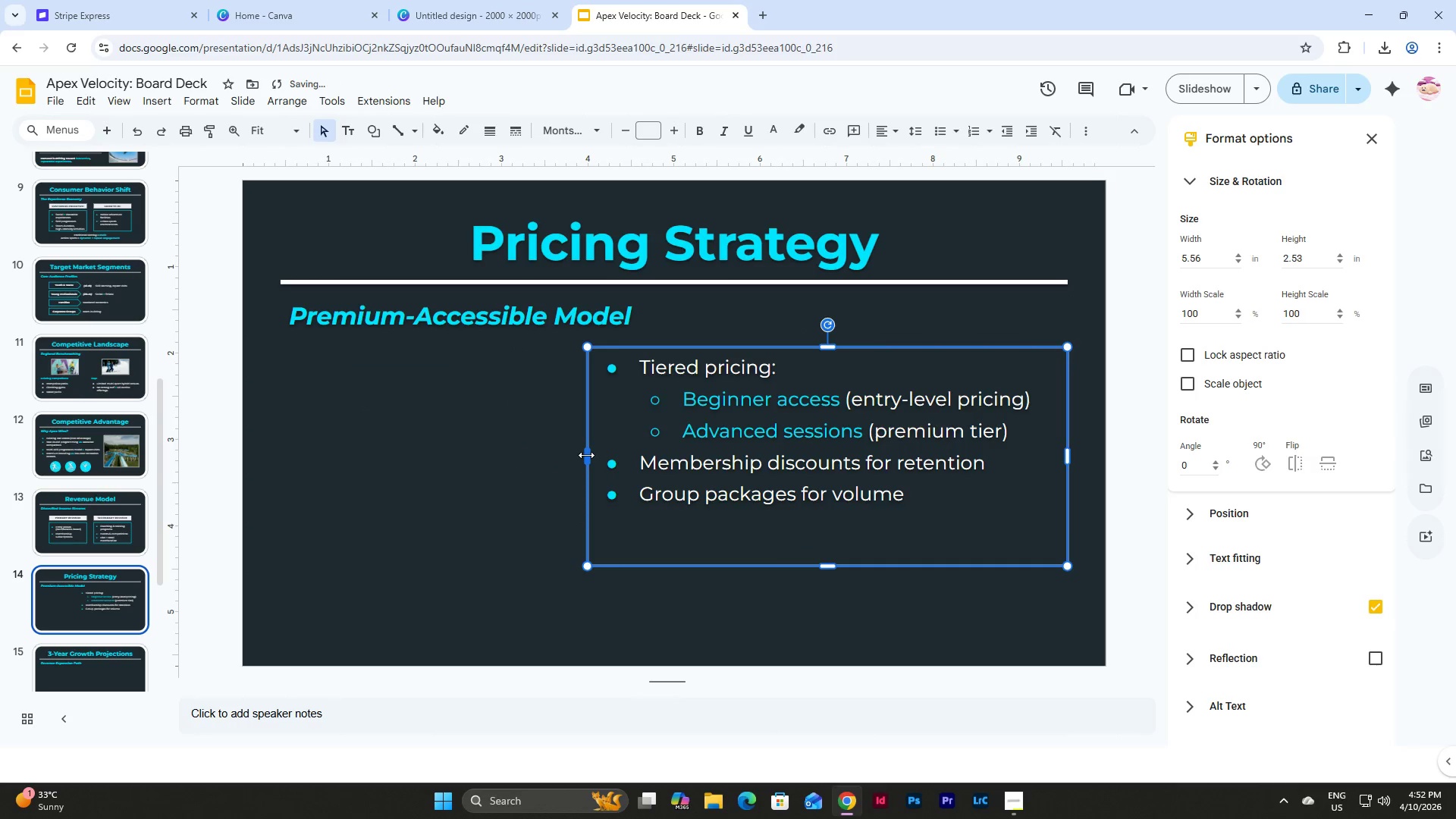 
left_click_drag(start_coordinate=[586, 455], to_coordinate=[673, 468])
 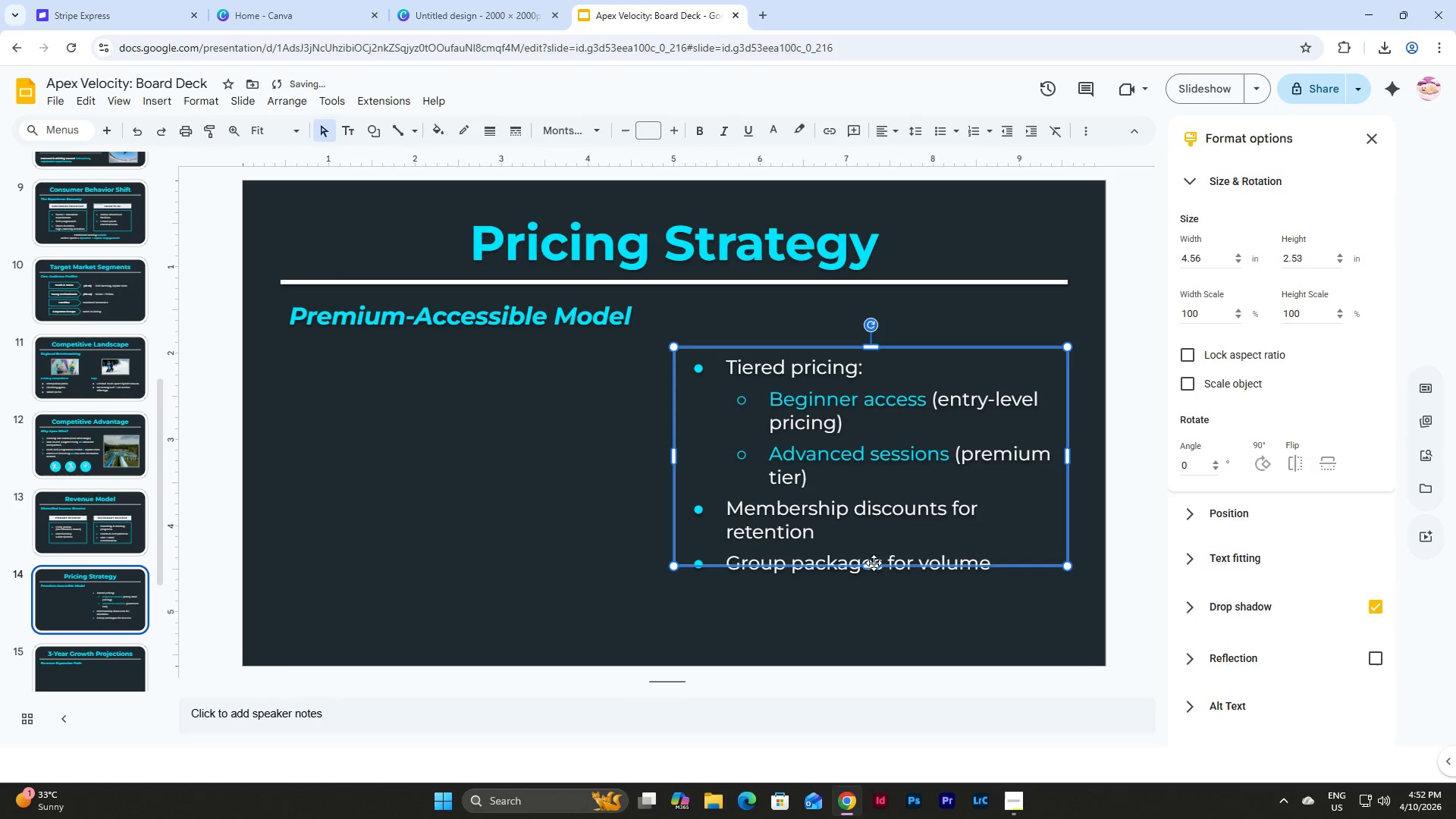 
left_click_drag(start_coordinate=[875, 564], to_coordinate=[874, 593])
 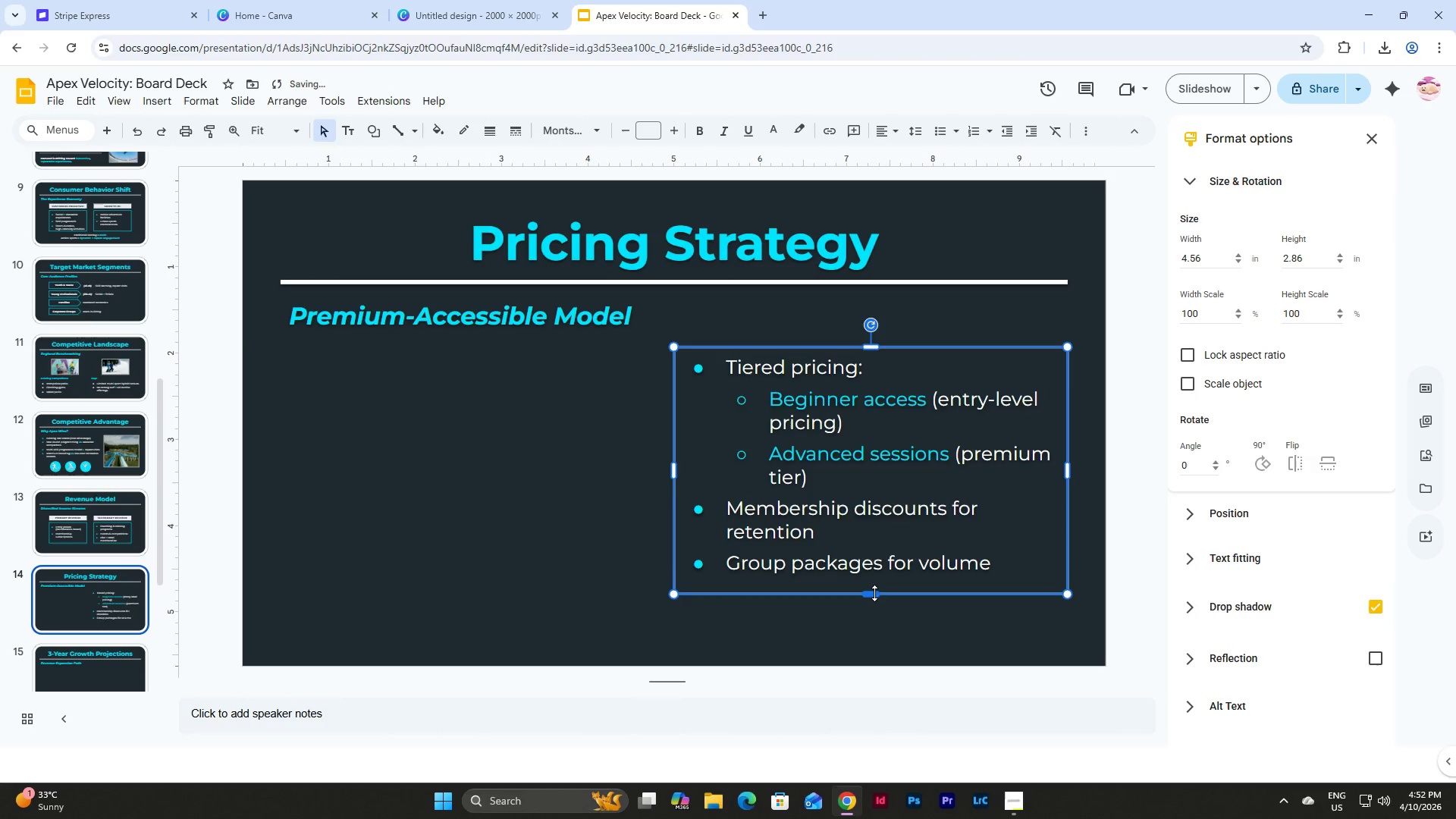 
left_click_drag(start_coordinate=[874, 593], to_coordinate=[874, 587])
 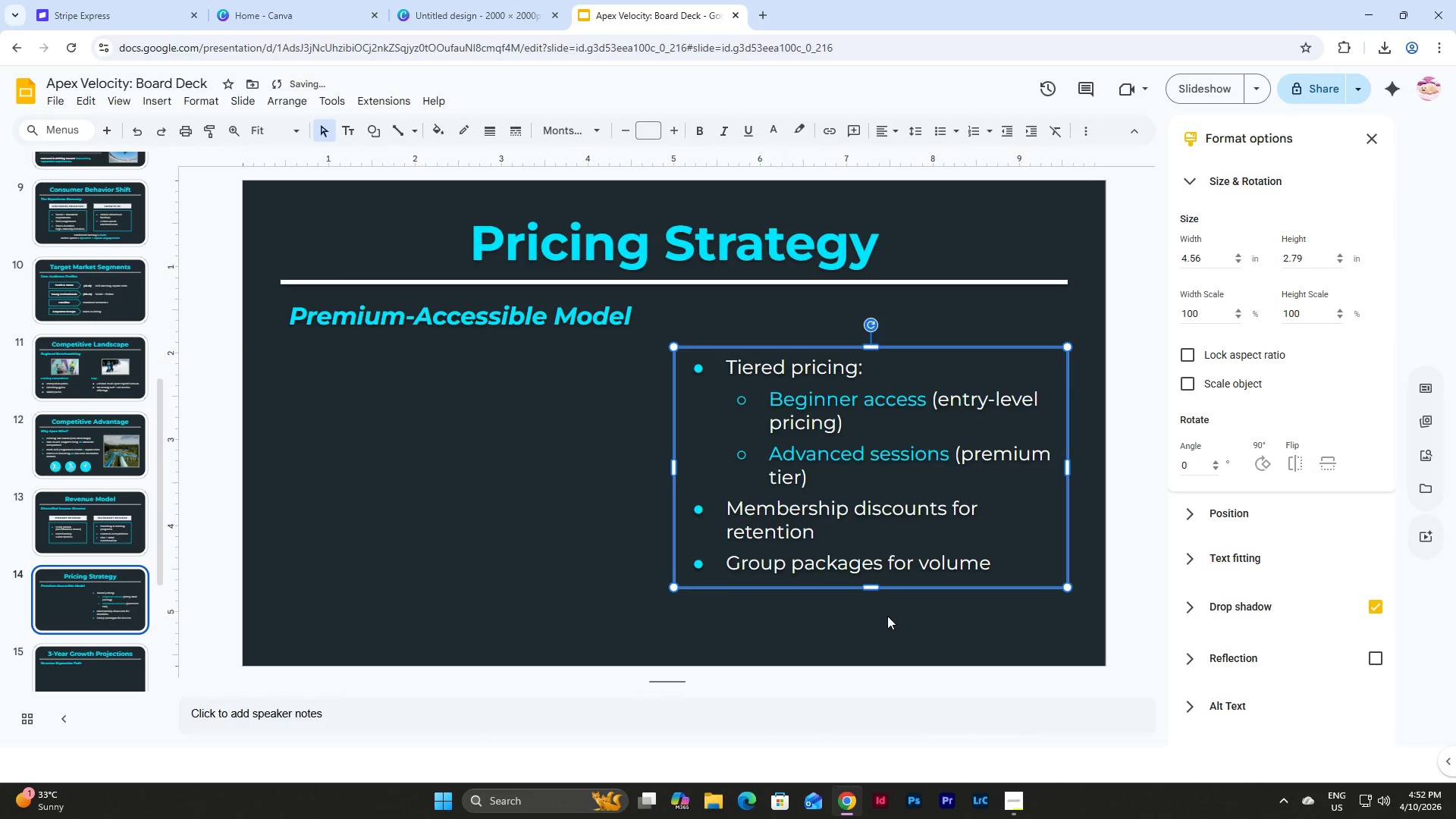 
left_click([887, 616])
 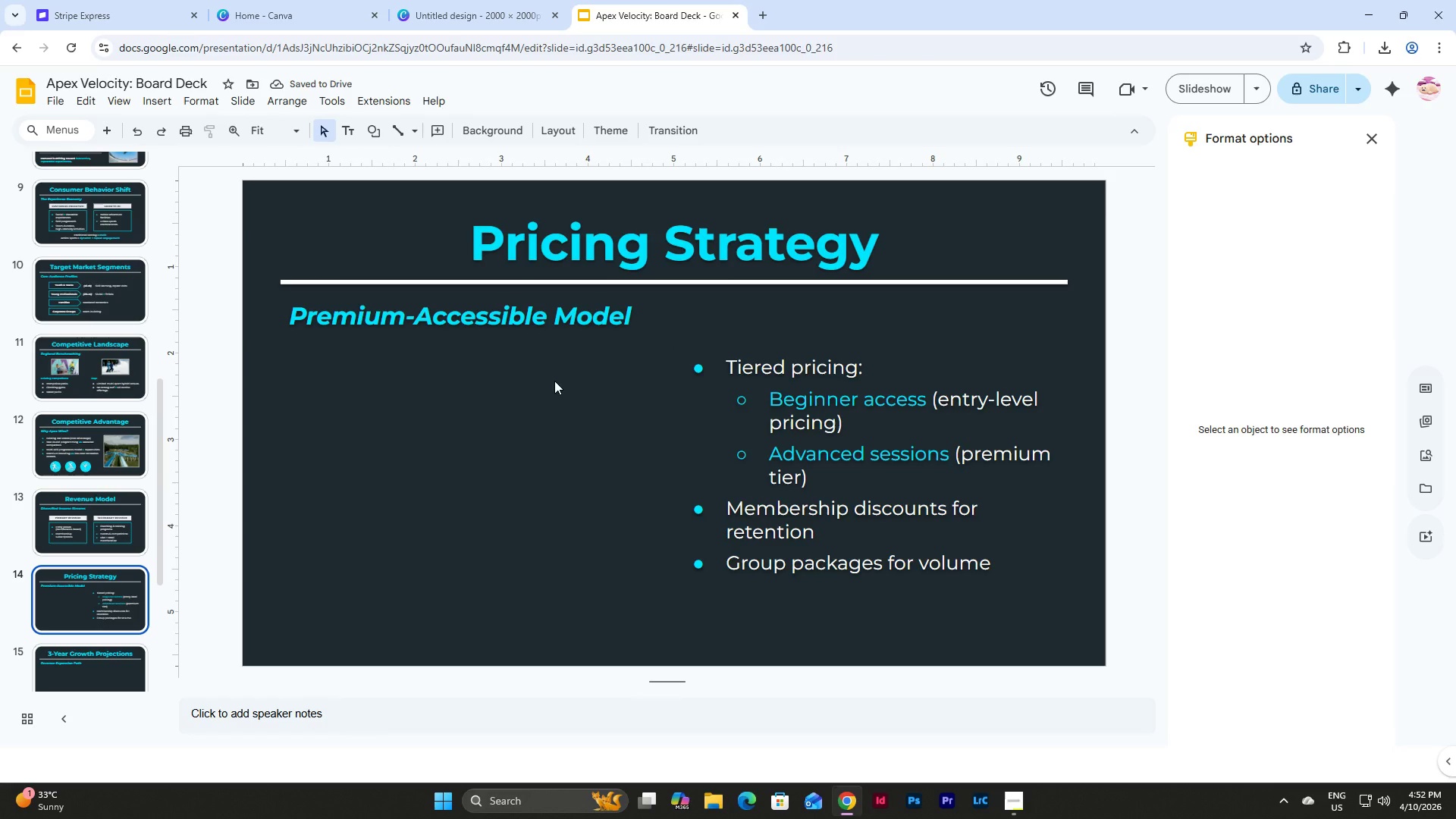 
left_click([786, 405])
 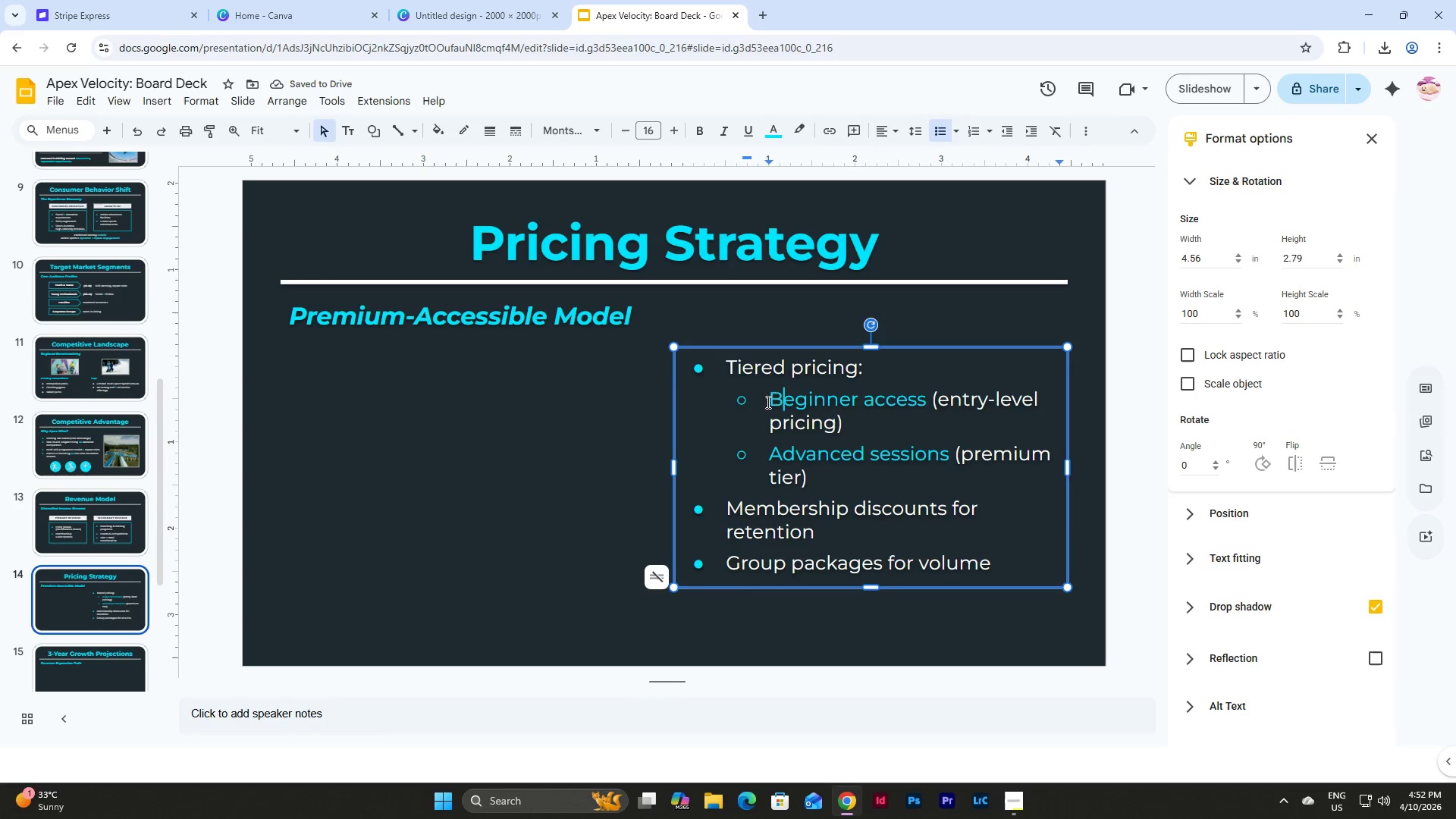 
left_click_drag(start_coordinate=[767, 402], to_coordinate=[924, 403])
 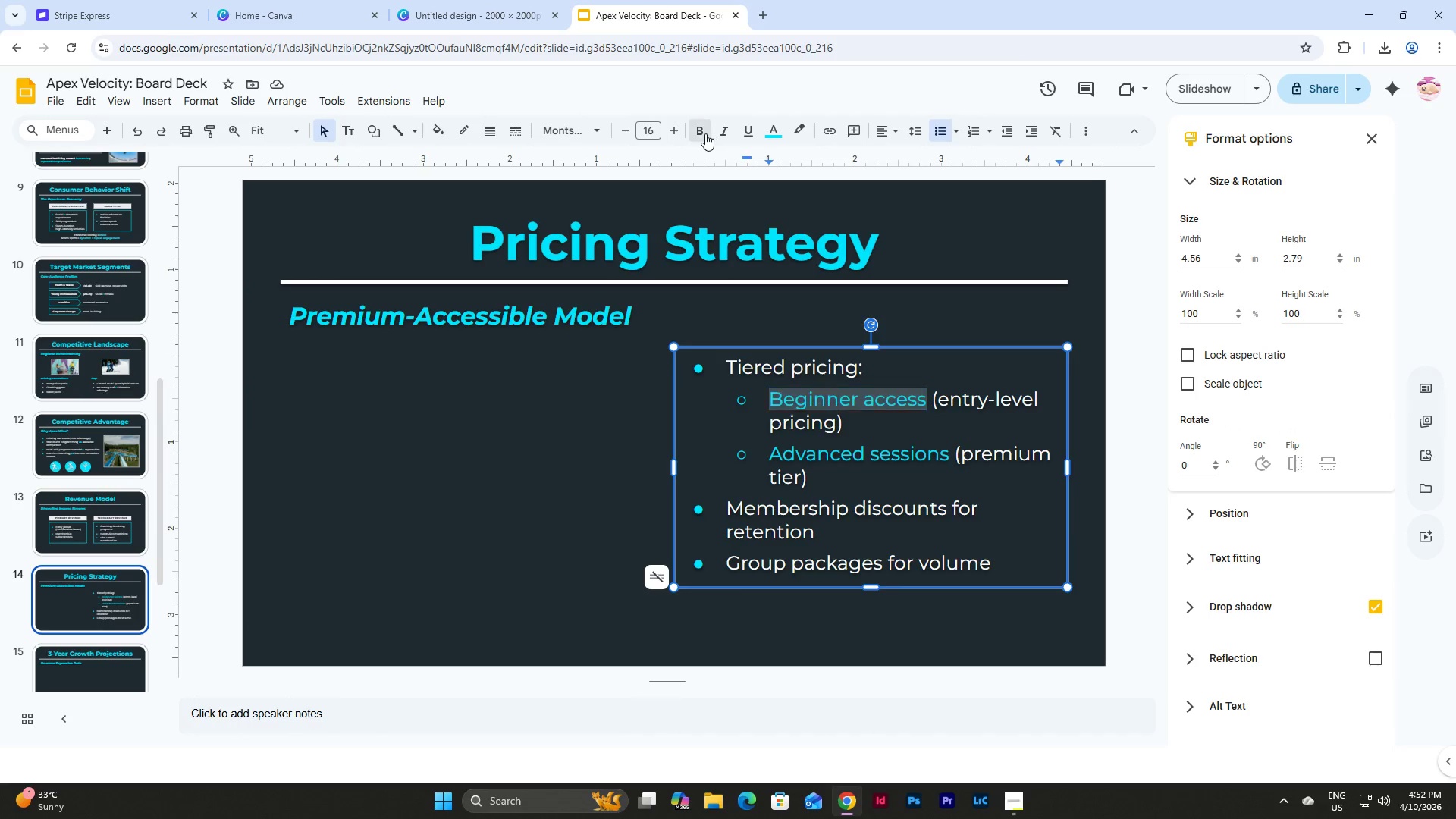 
double_click([723, 134])
 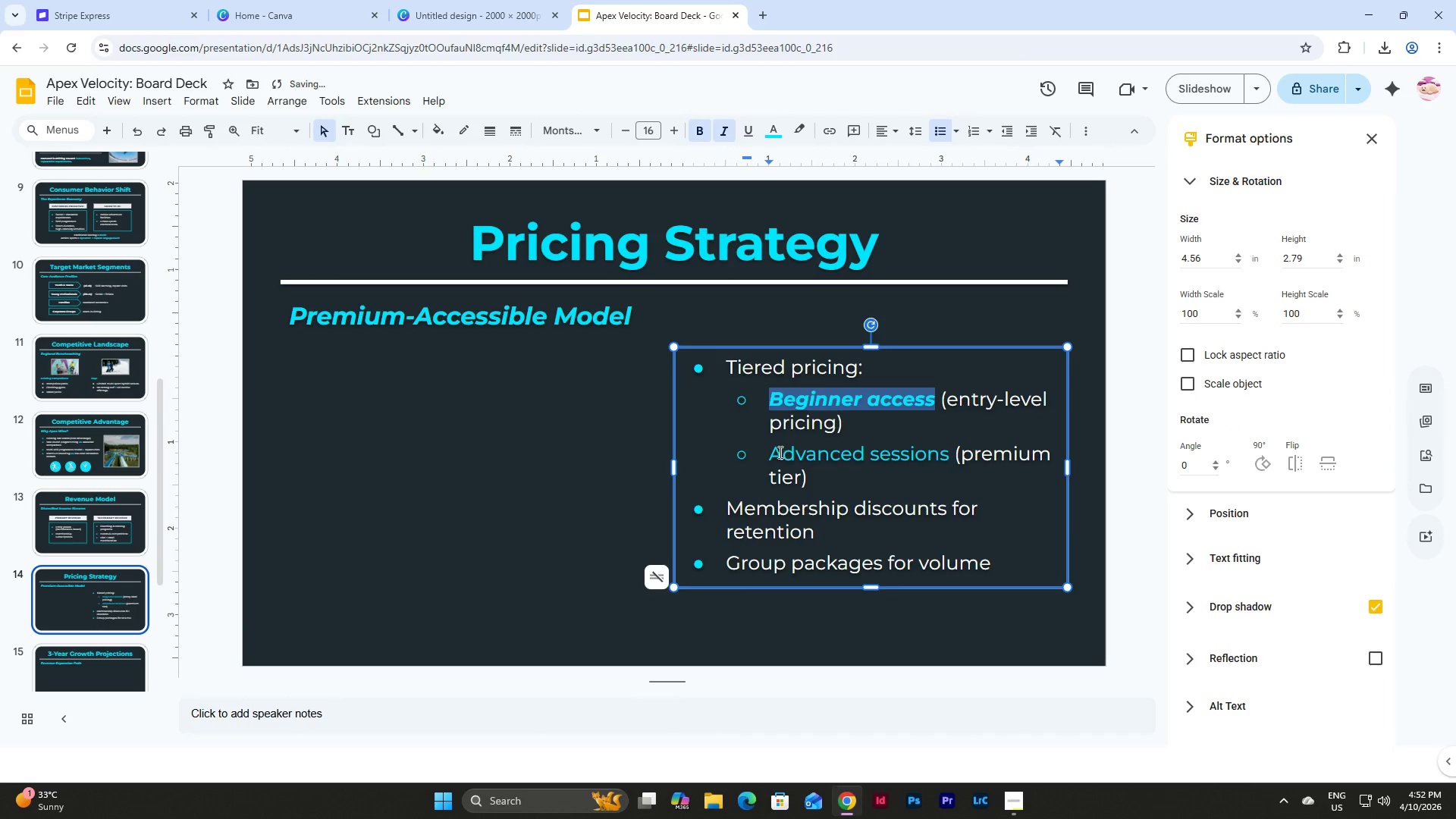 
left_click_drag(start_coordinate=[774, 455], to_coordinate=[946, 456])
 